 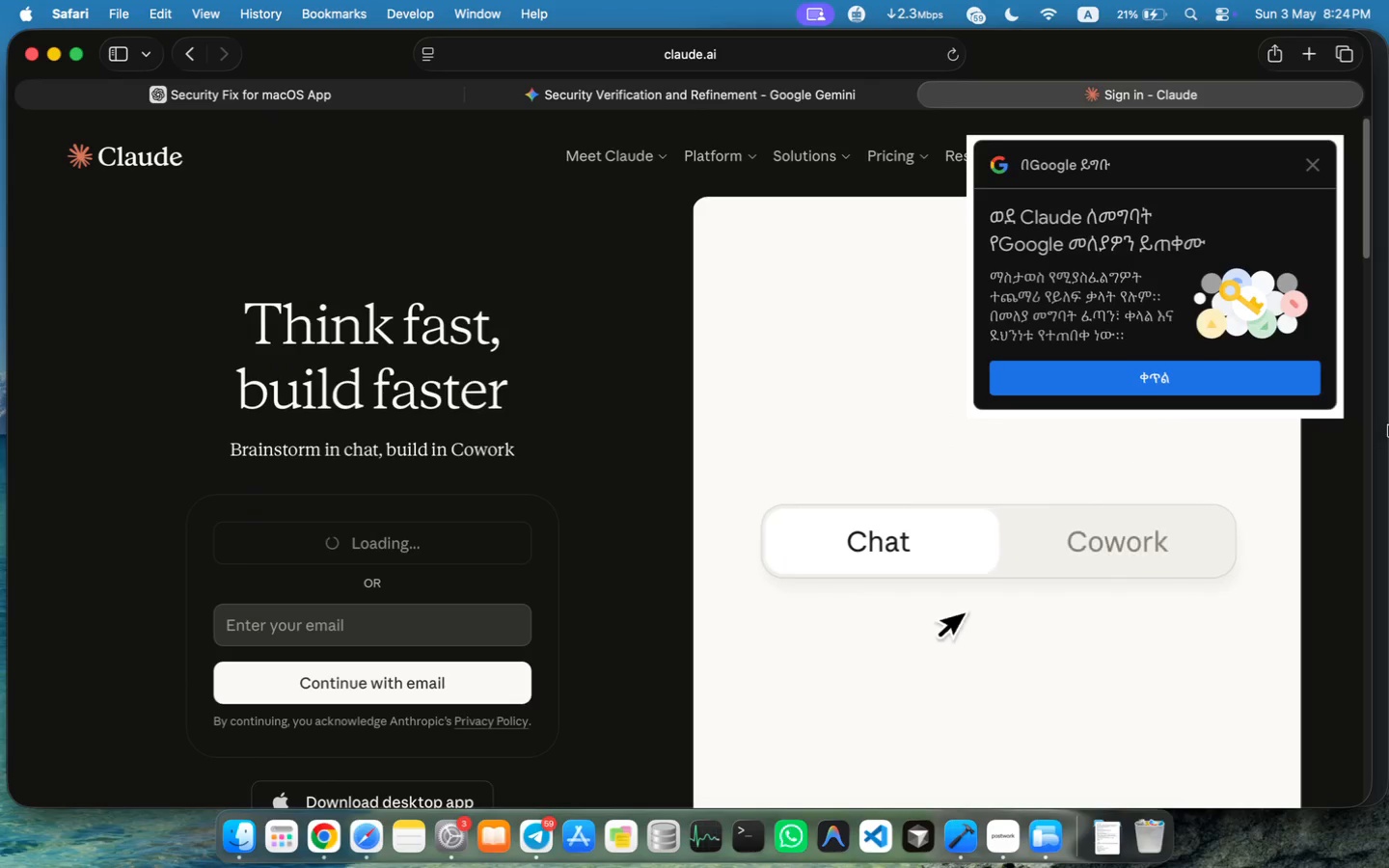 
left_click([348, 842])
 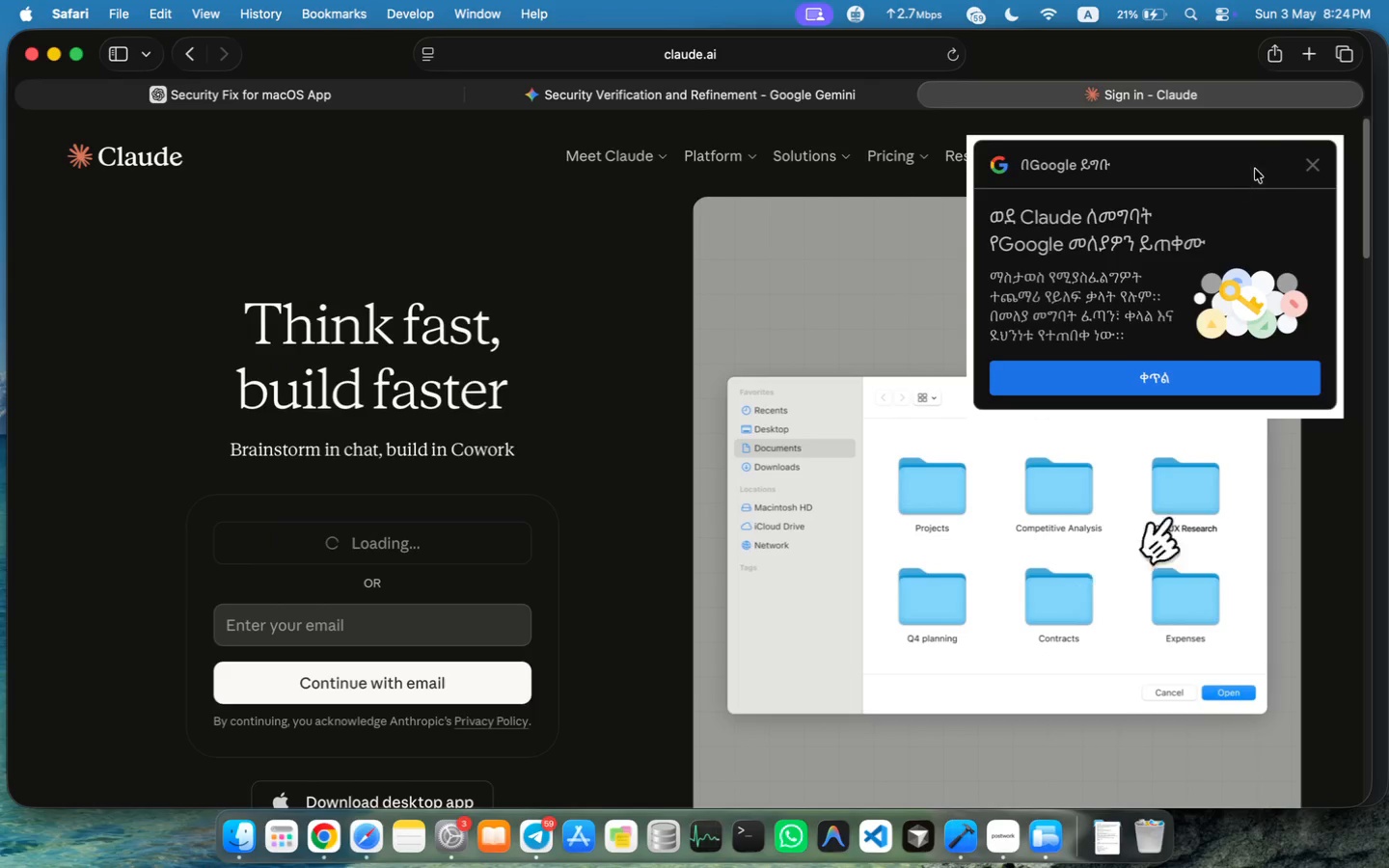 
left_click([1311, 161])
 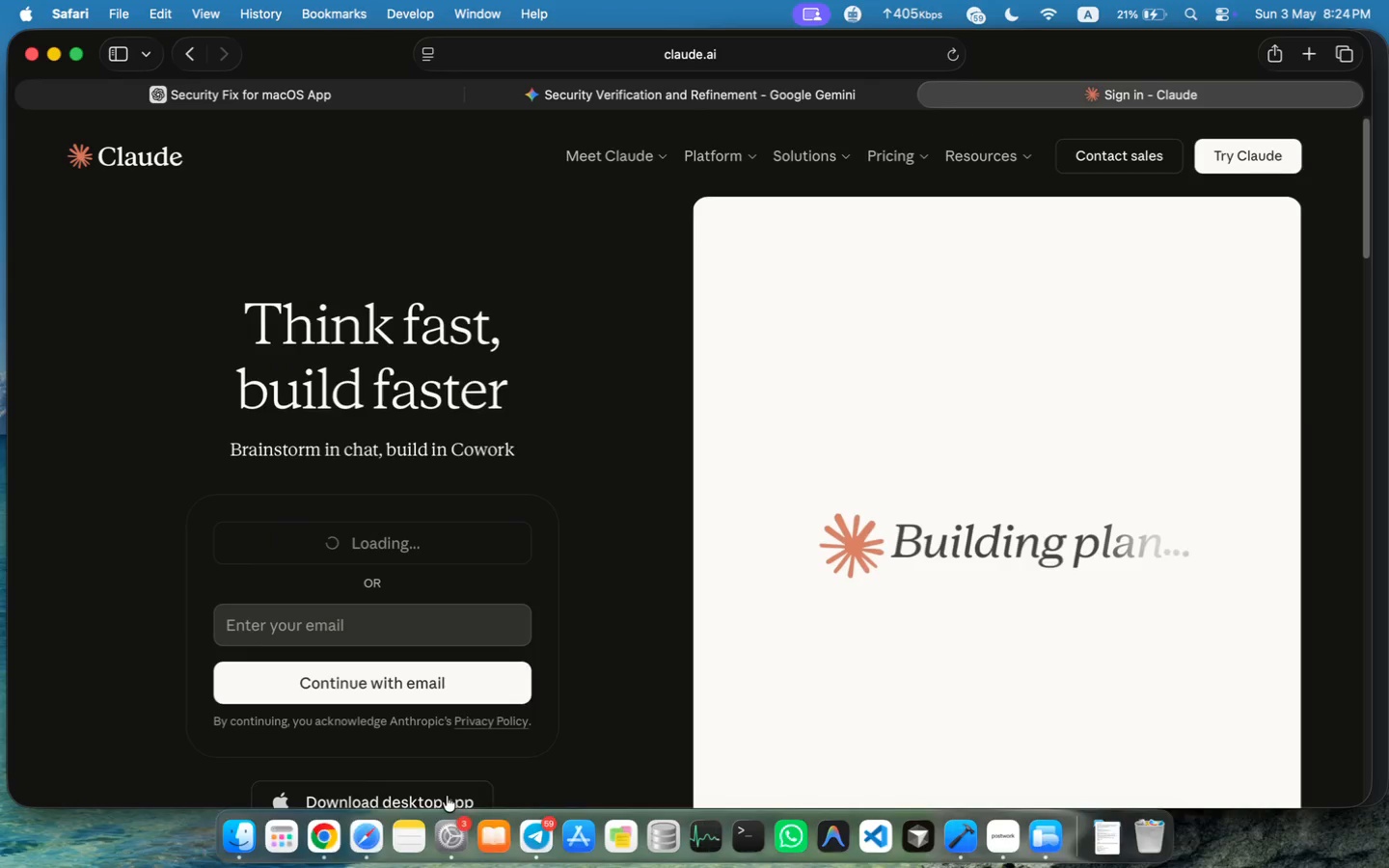 
left_click([374, 851])
 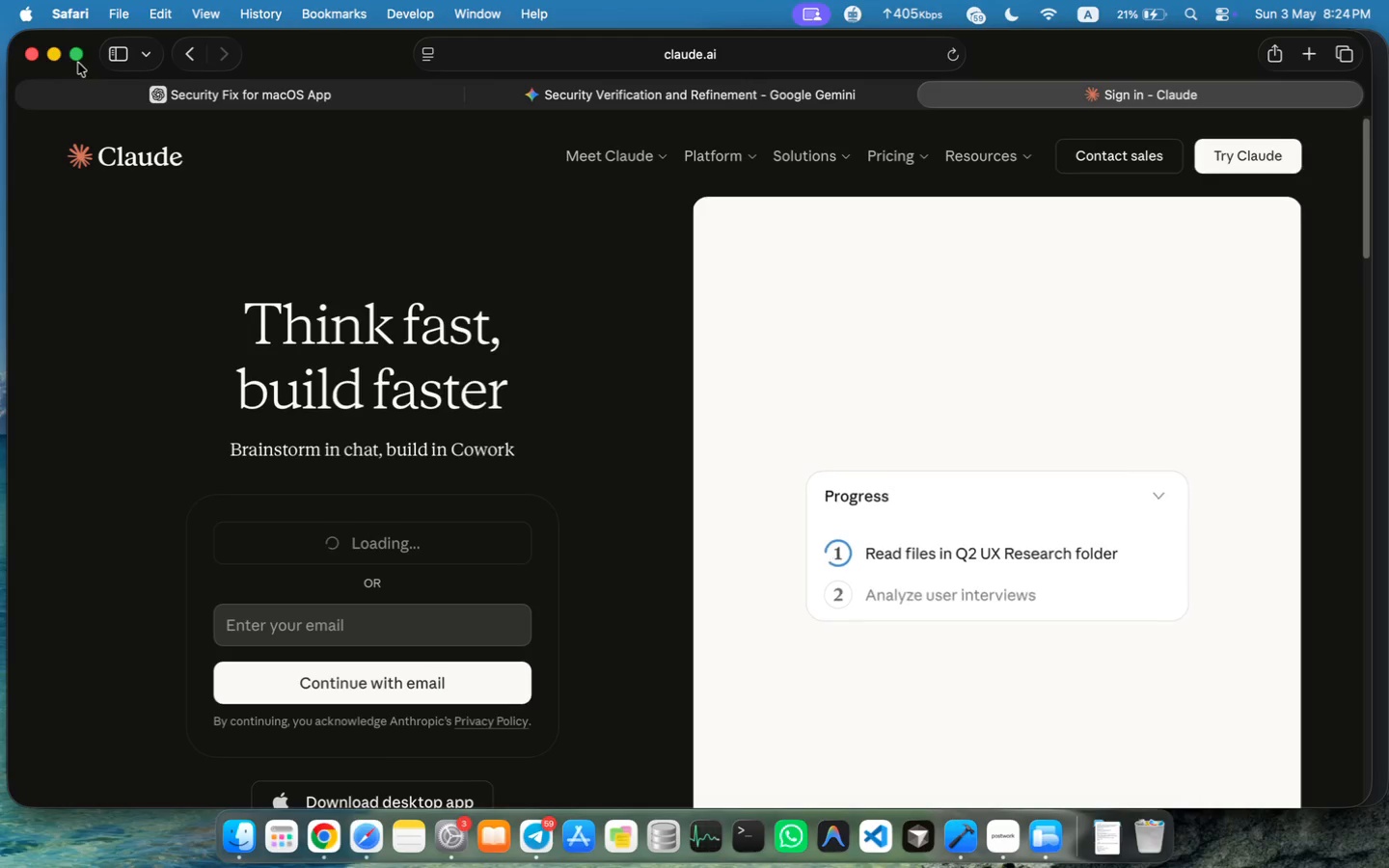 
left_click([75, 60])
 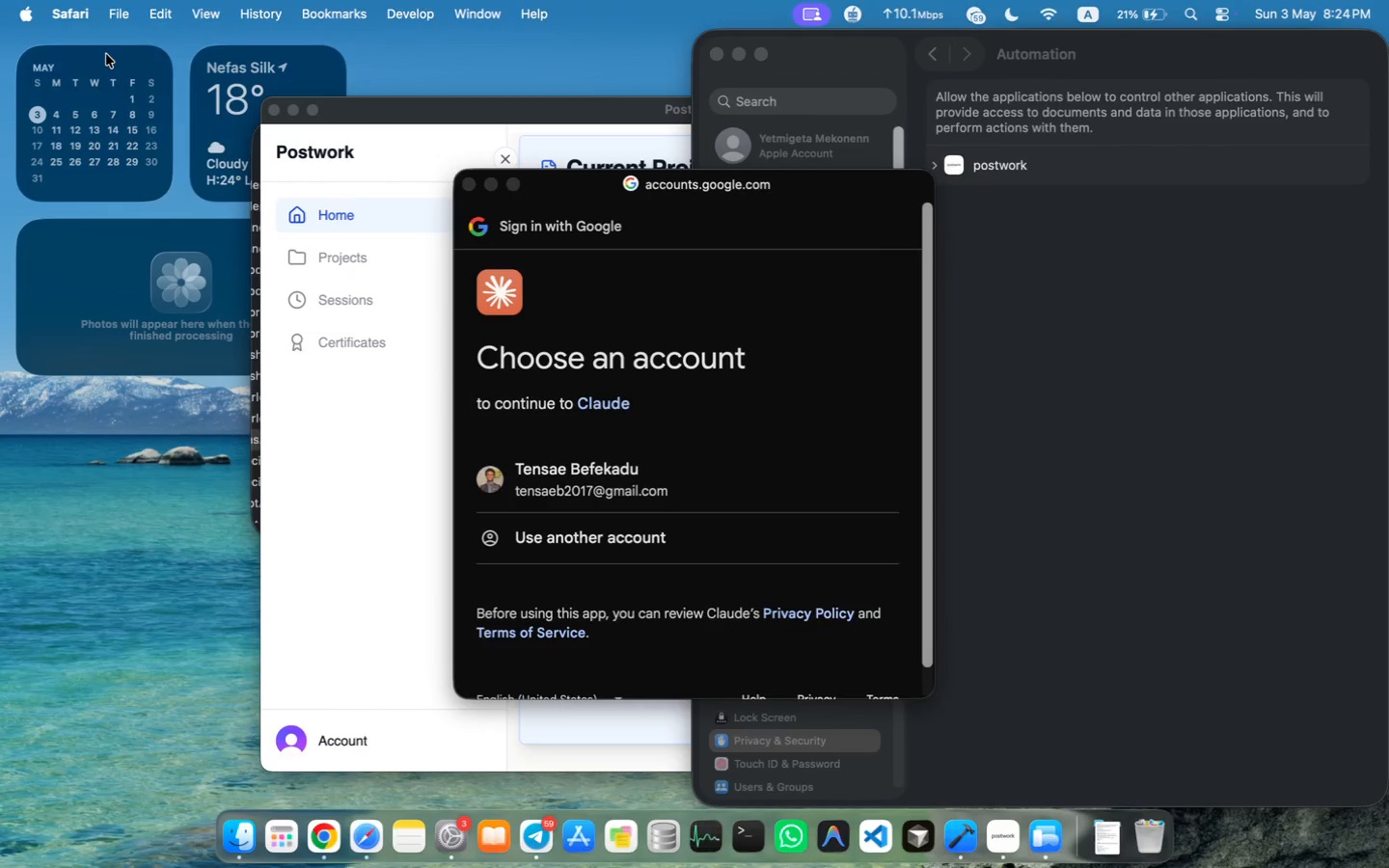 
left_click([573, 492])
 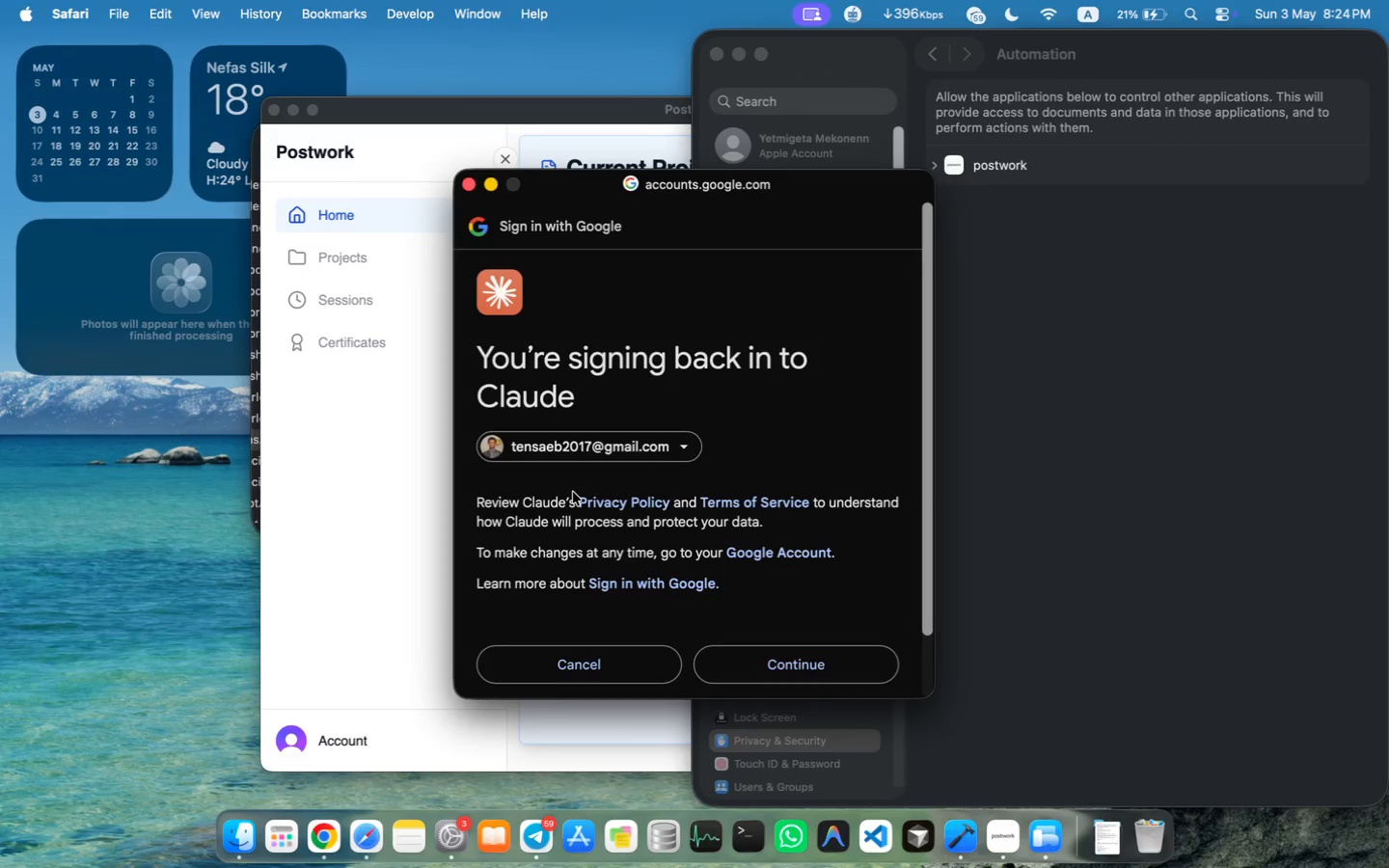 
wait(5.15)
 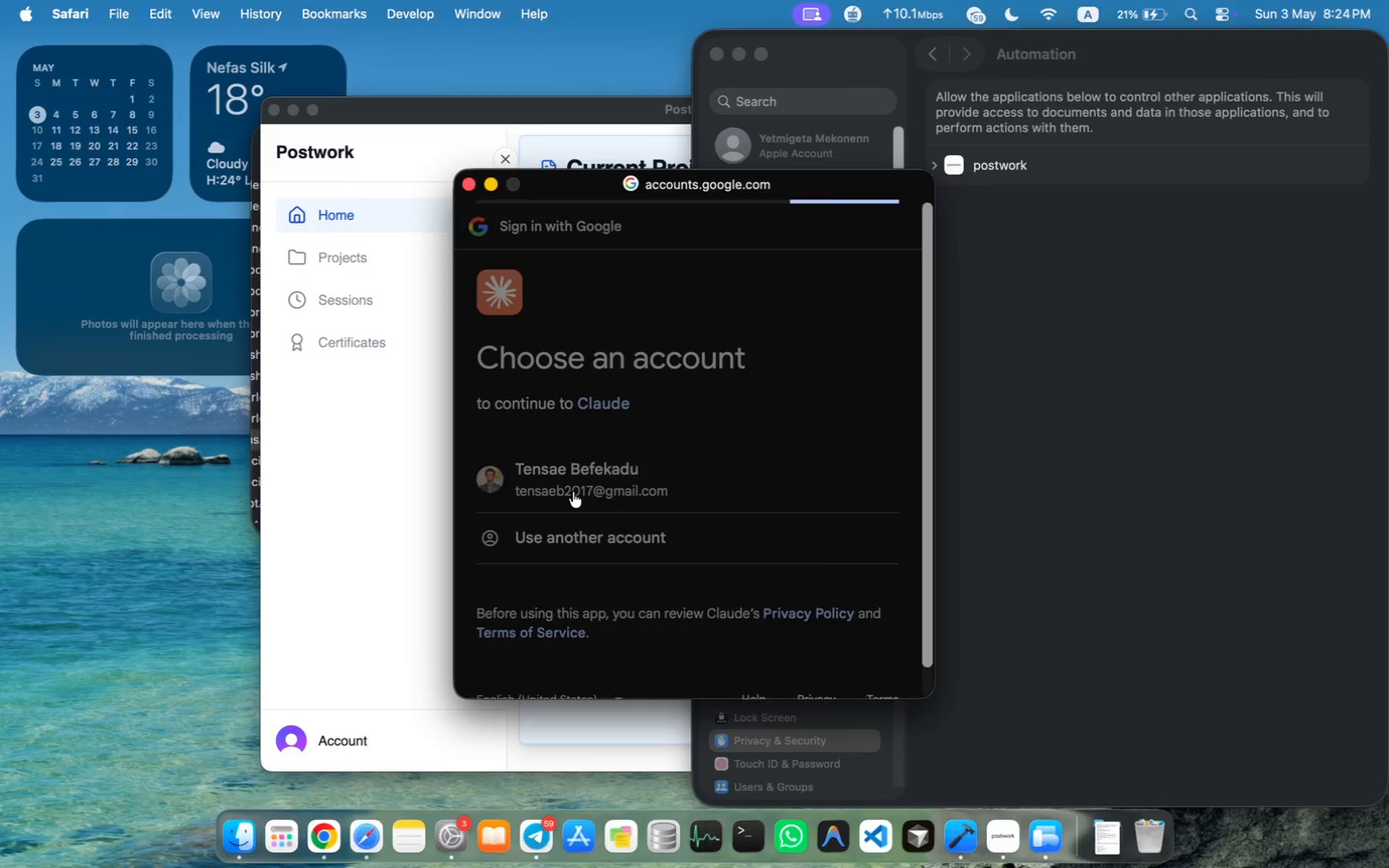 
left_click([812, 664])
 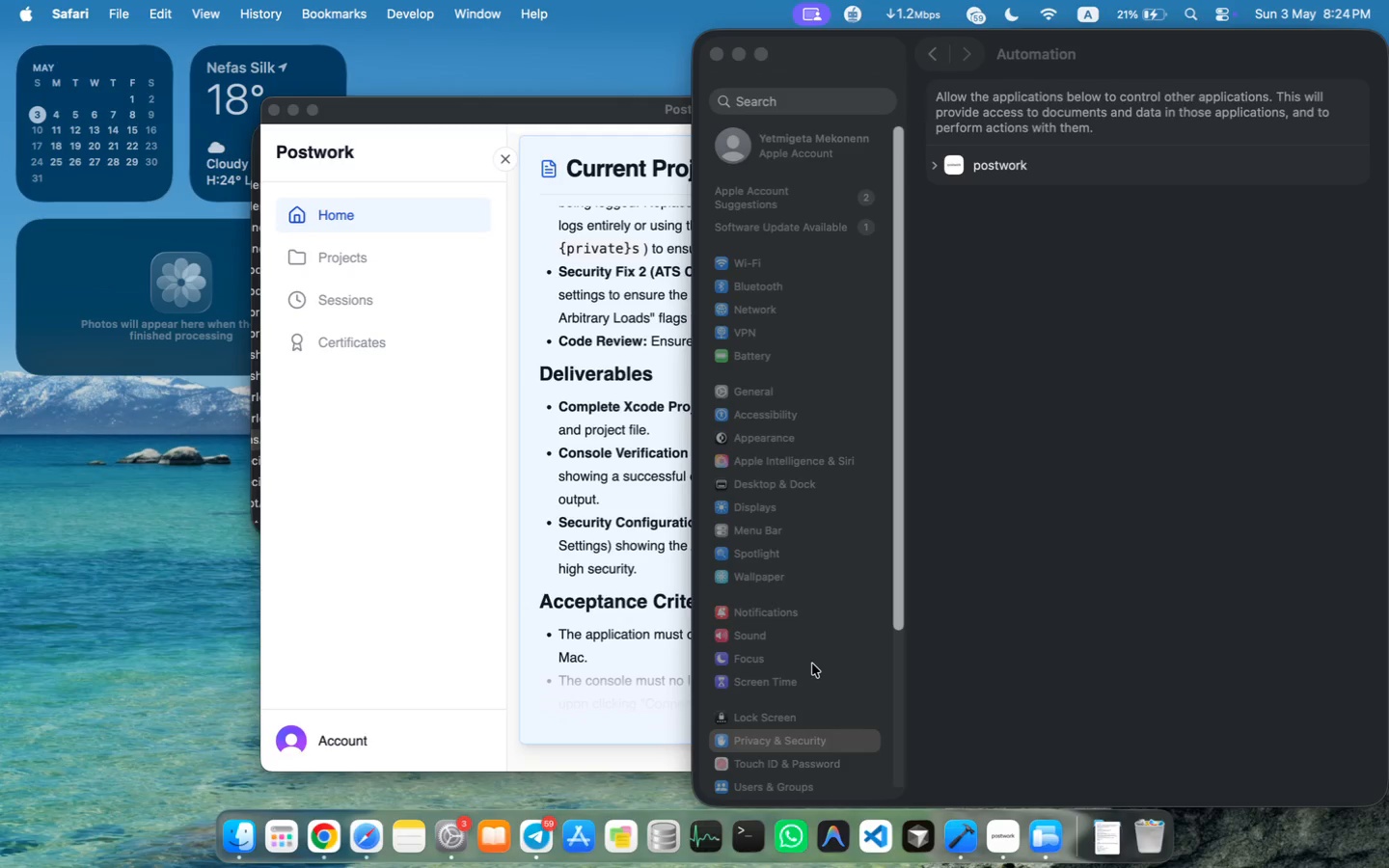 
wait(17.93)
 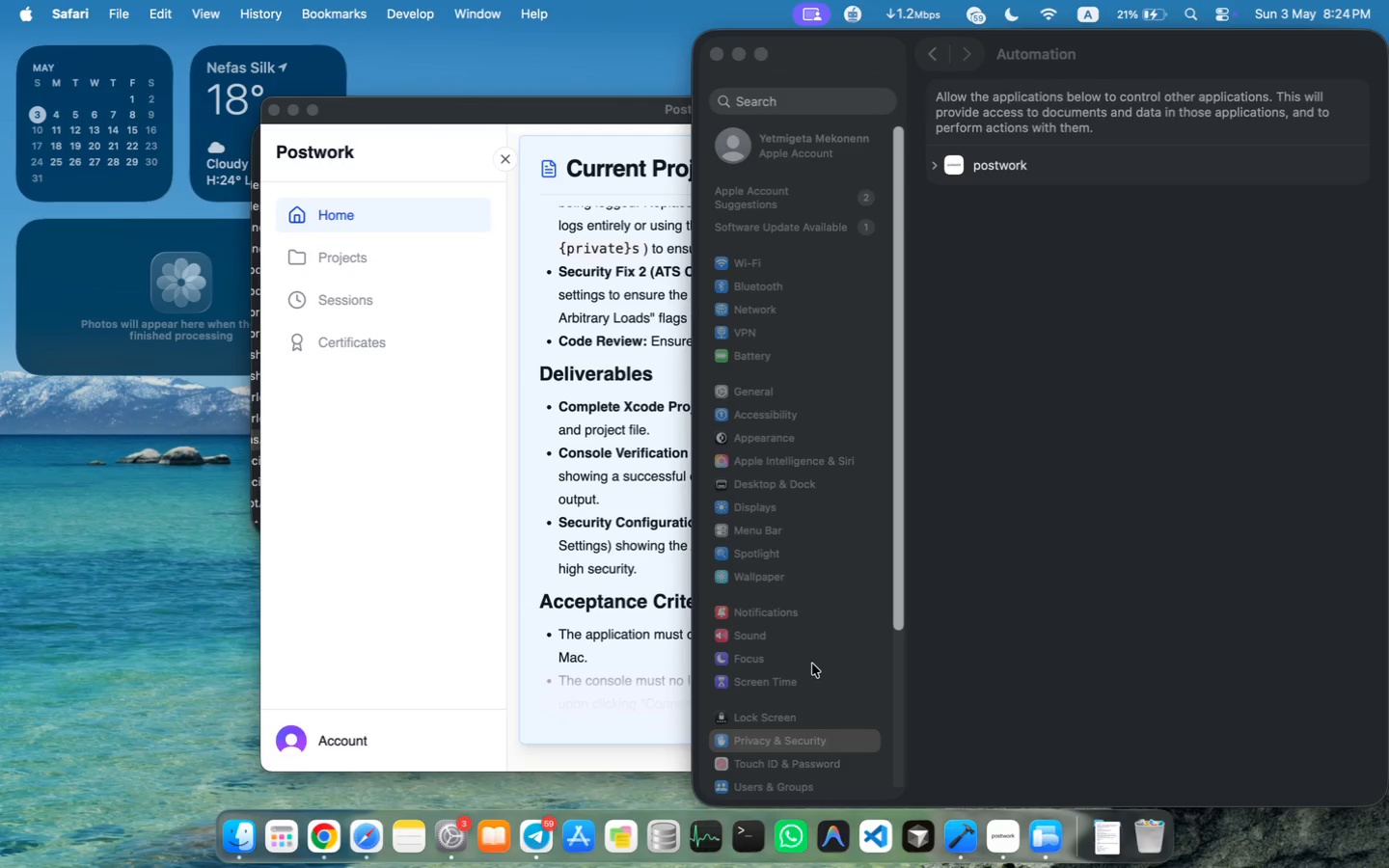 
left_click([251, 68])
 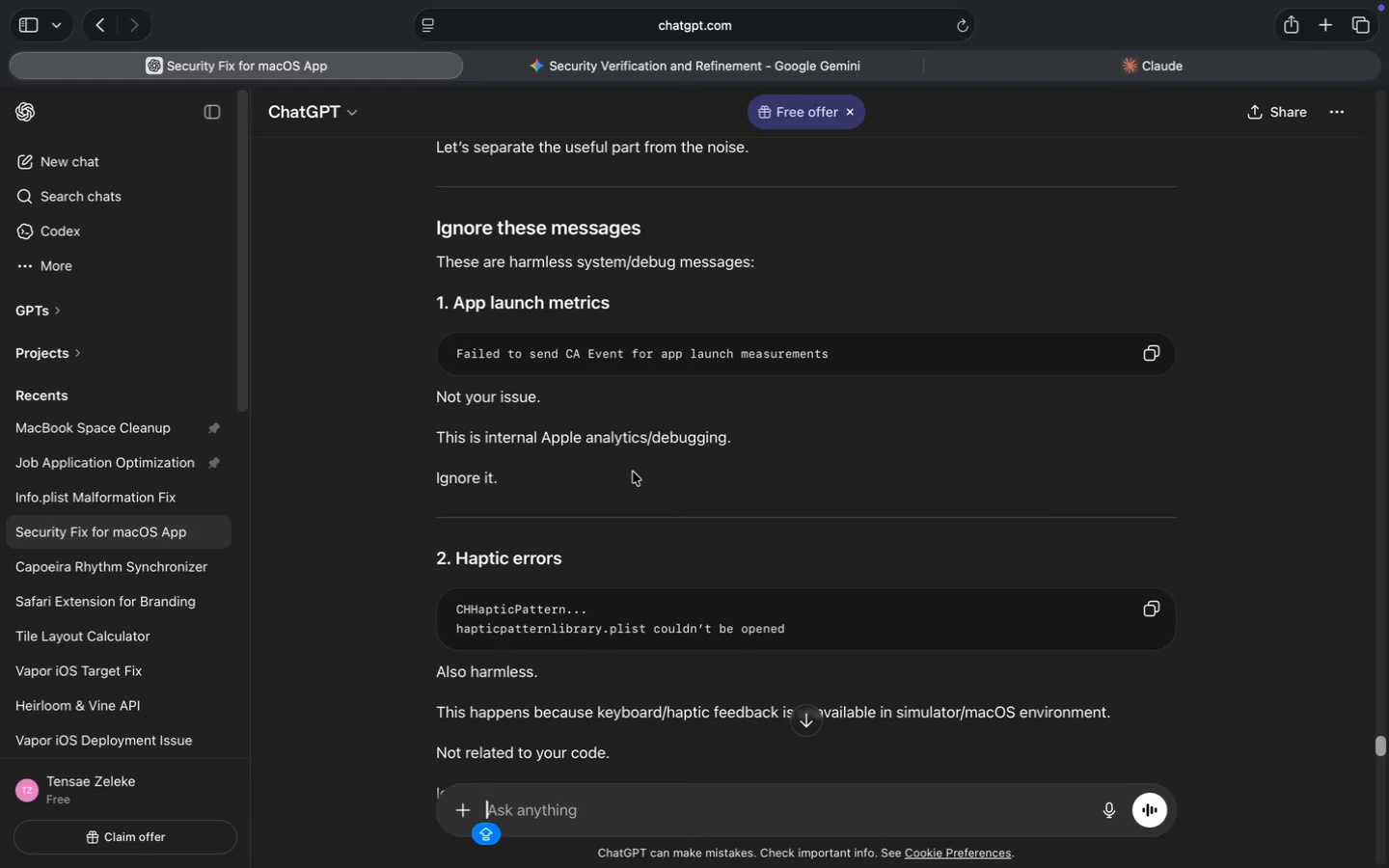 
wait(9.04)
 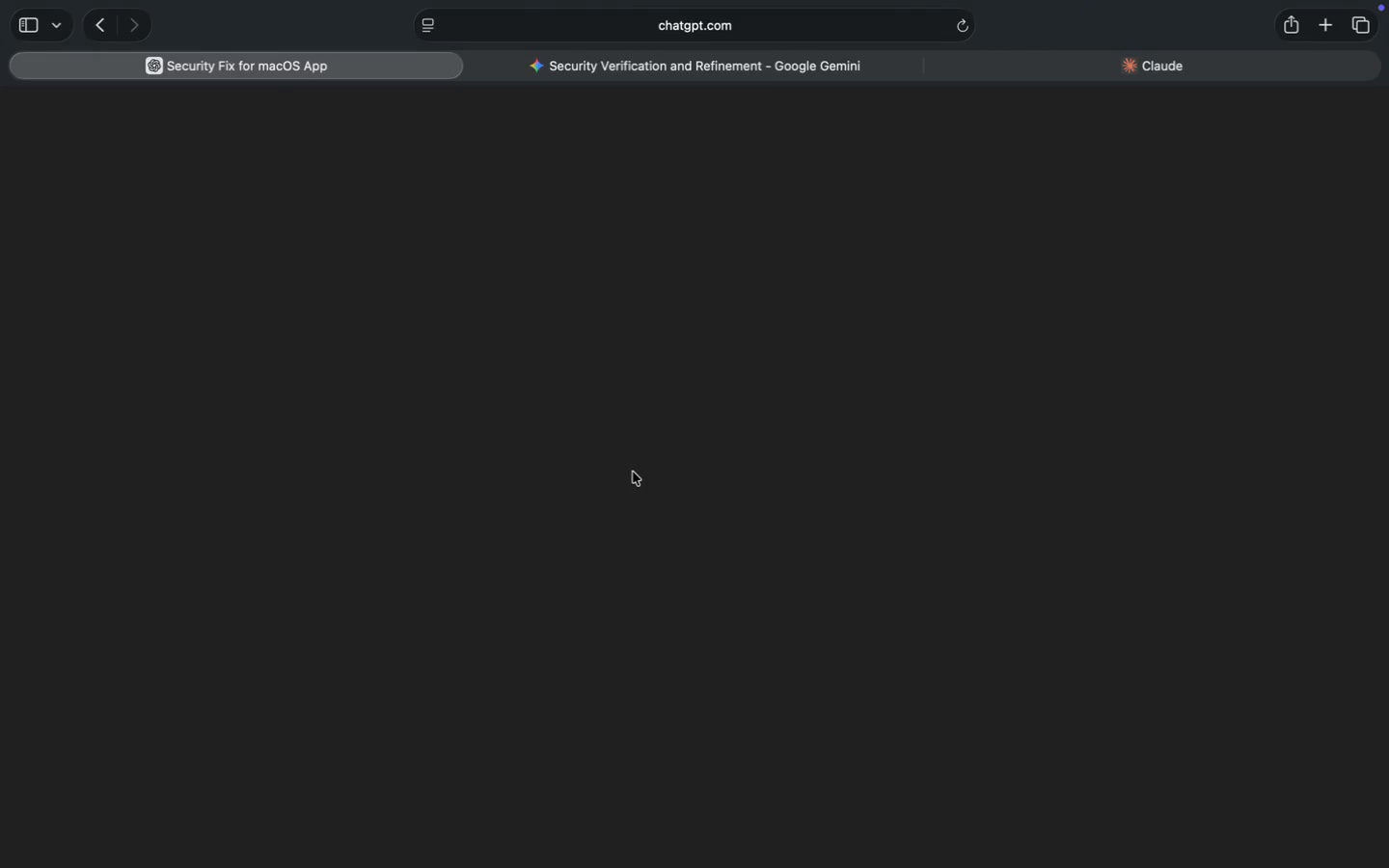 
scroll: coordinate [633, 472], scroll_direction: down, amount: 33.0
 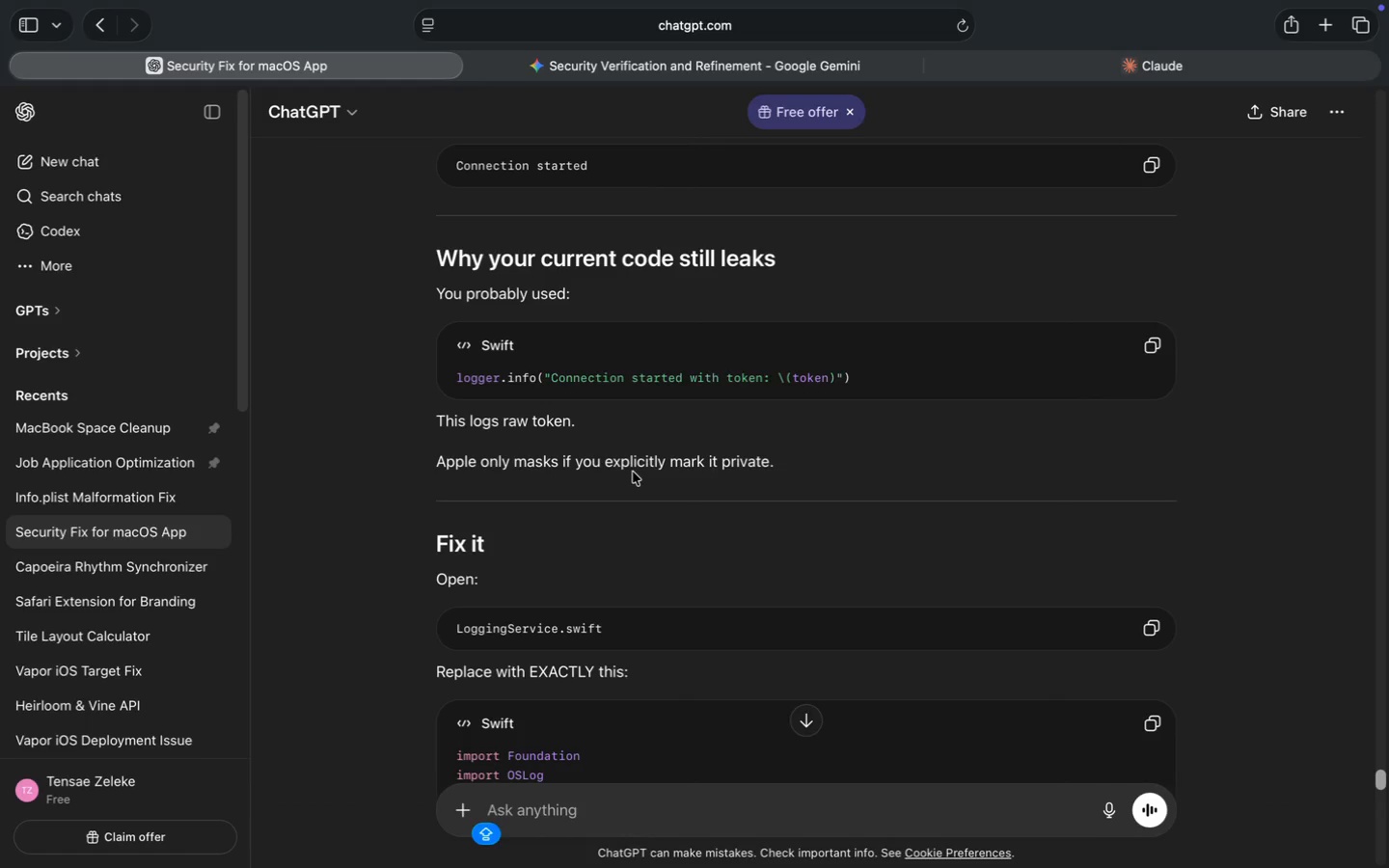 
scroll: coordinate [633, 472], scroll_direction: up, amount: 12.0
 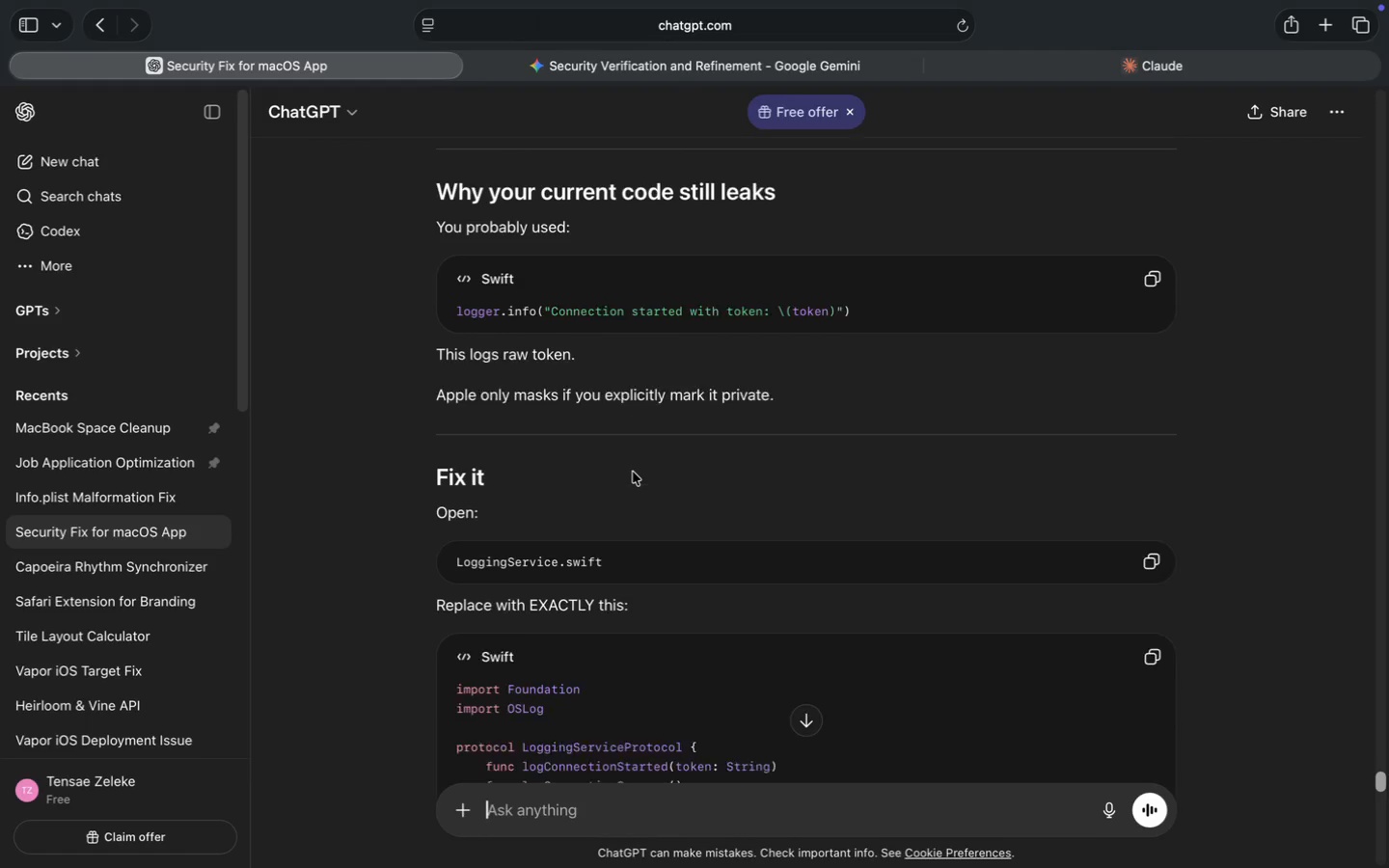 
scroll: coordinate [633, 472], scroll_direction: down, amount: 20.0
 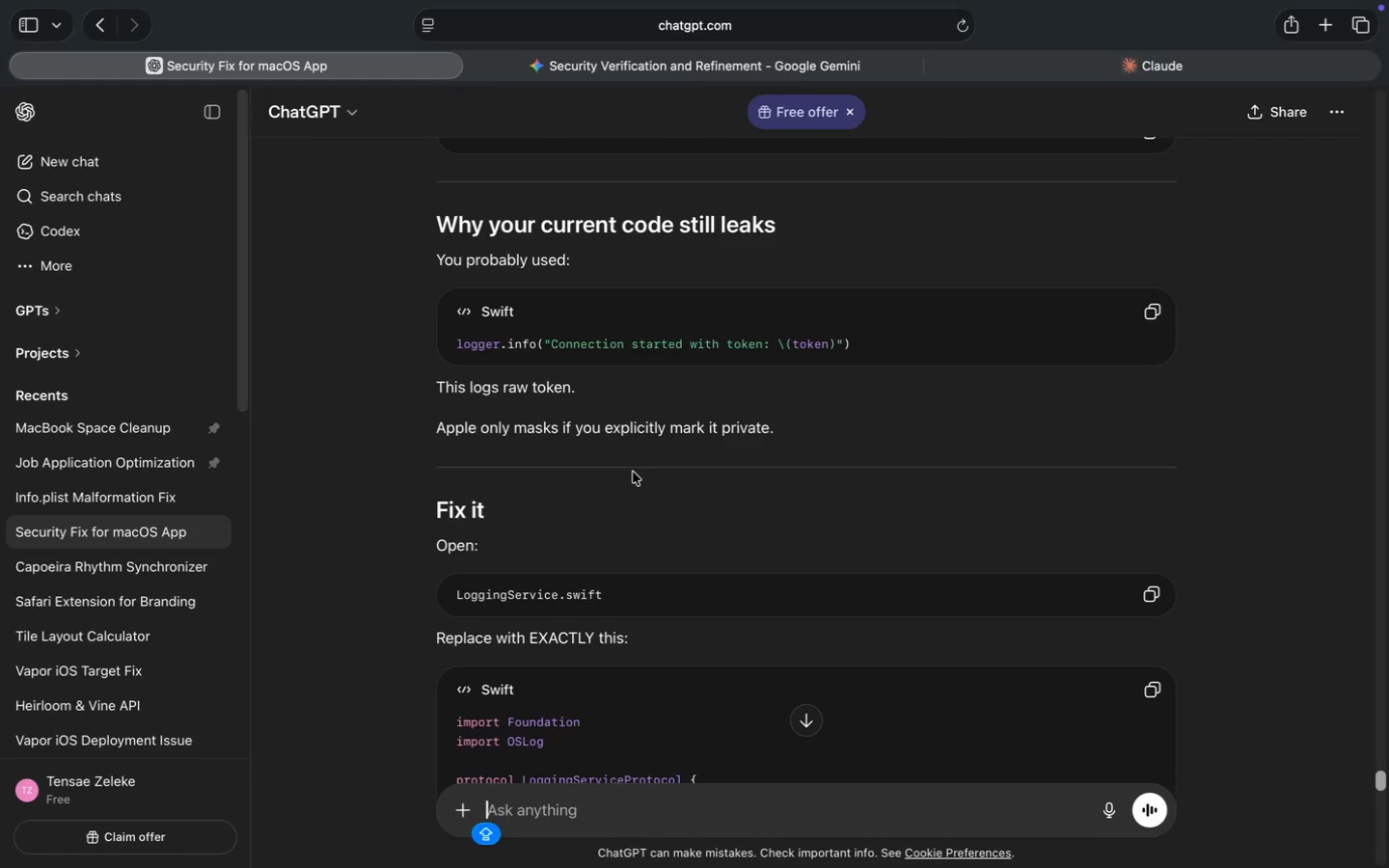 
wait(8.8)
 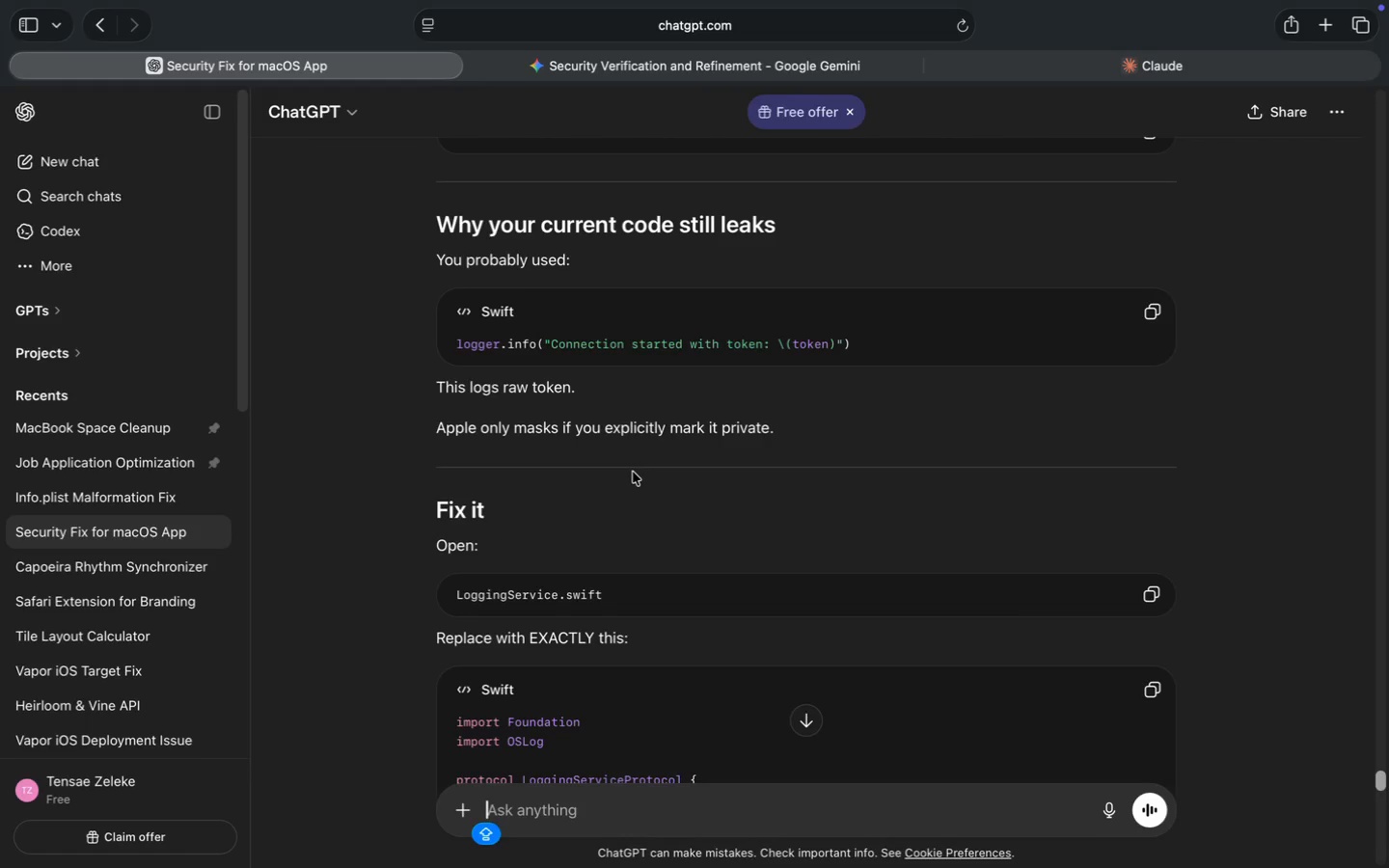 
scroll: coordinate [633, 472], scroll_direction: up, amount: 2.0
 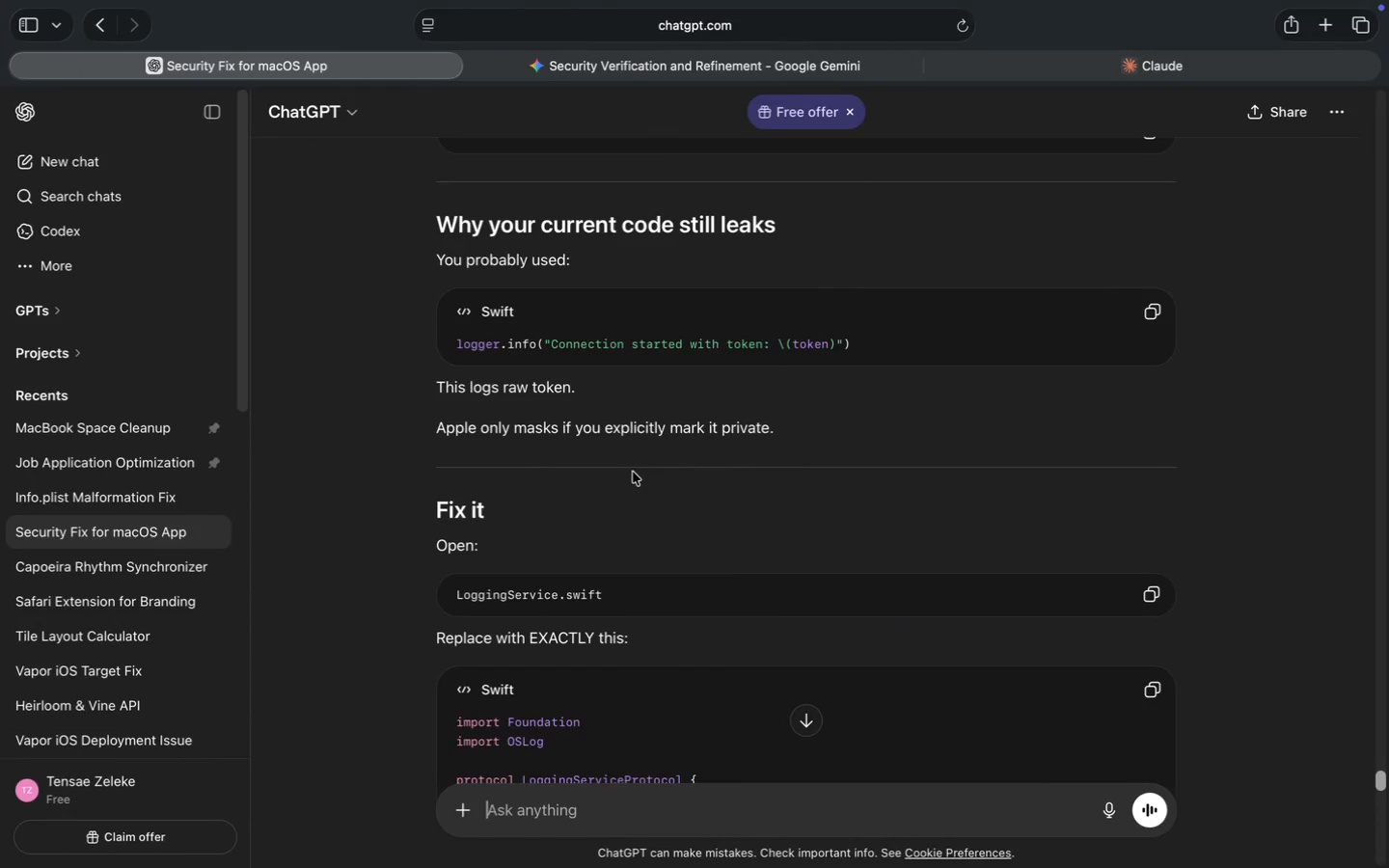 
scroll: coordinate [633, 472], scroll_direction: down, amount: 14.0
 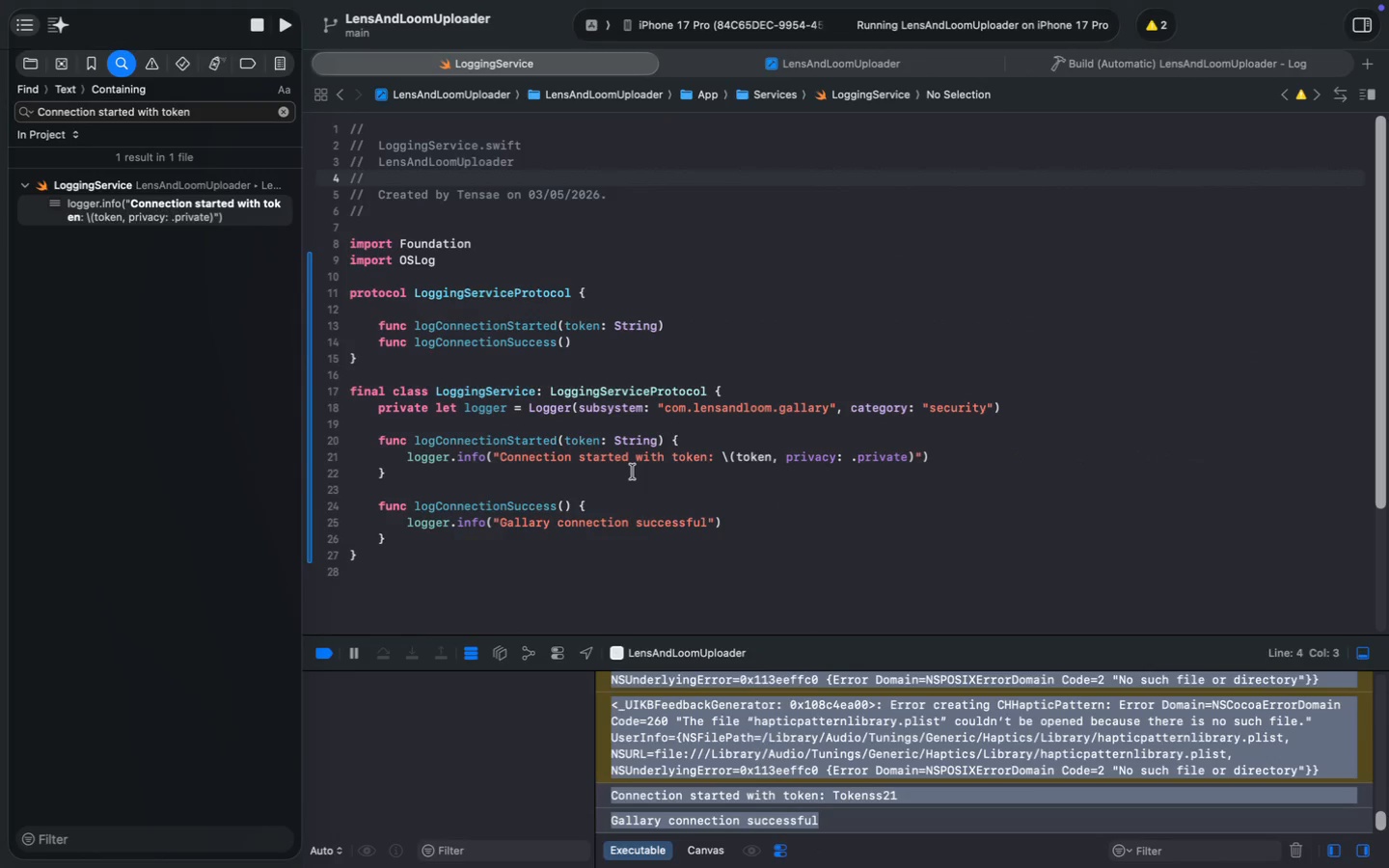 
wait(28.75)
 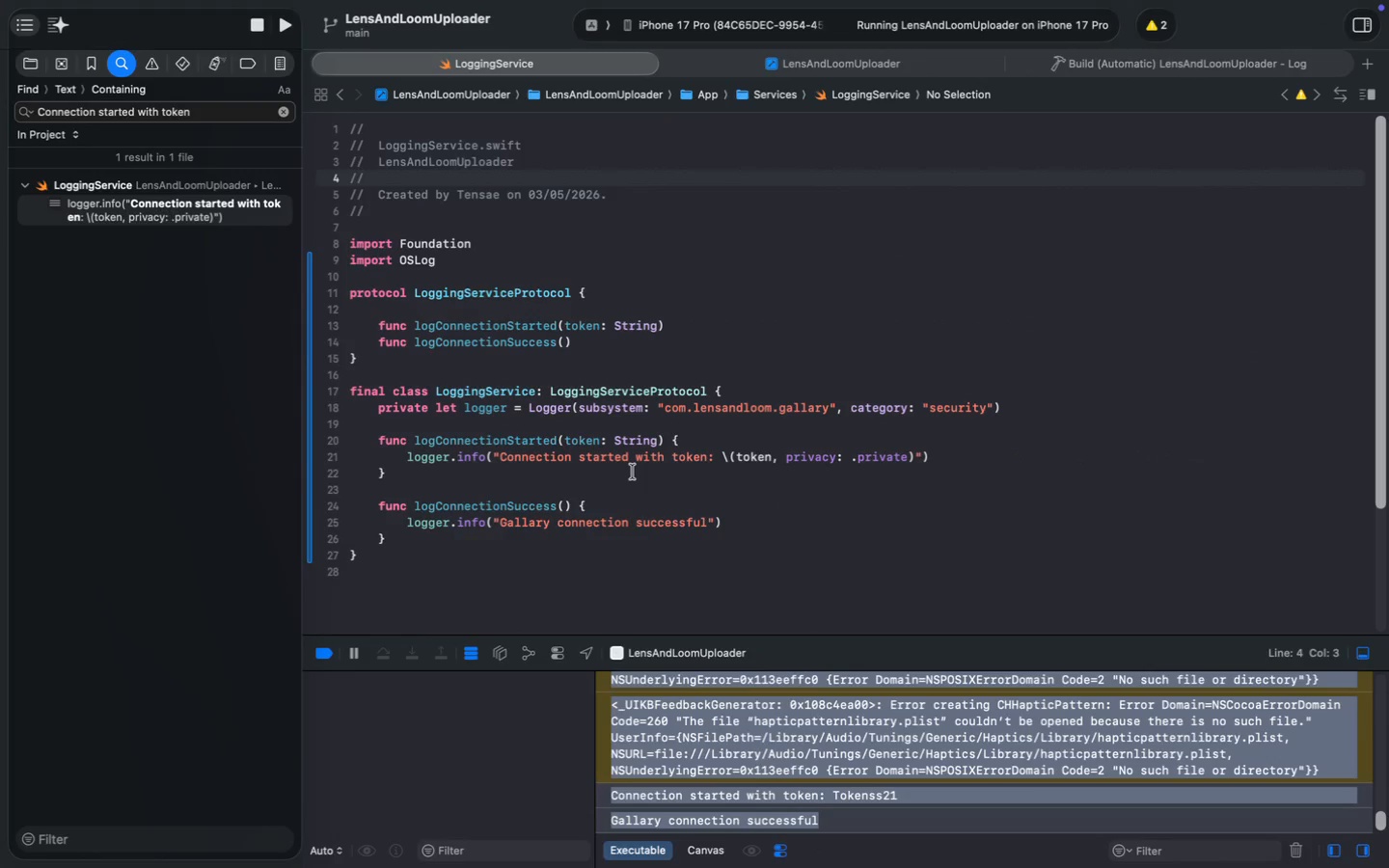 
mouse_move([1130, 211])
 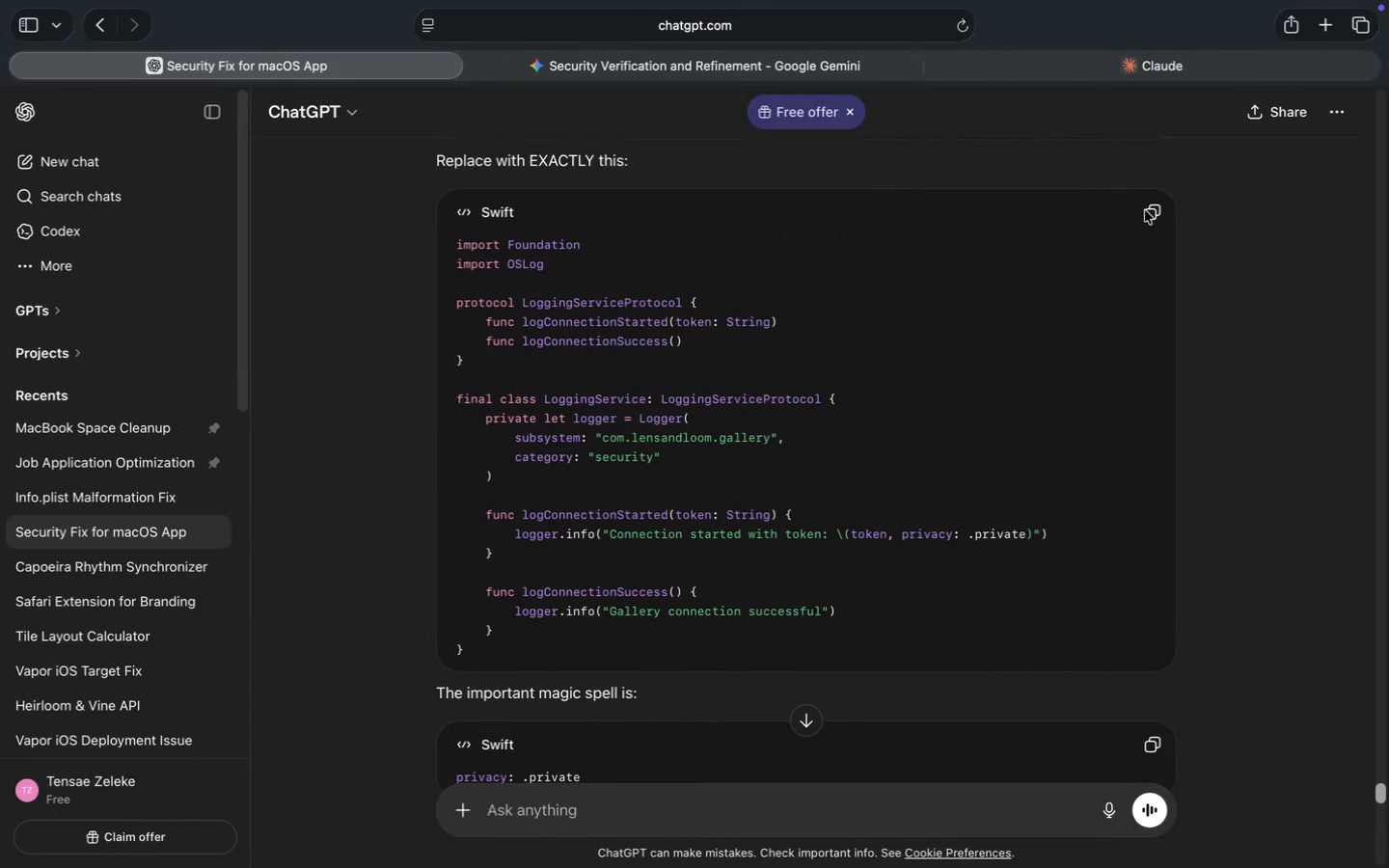 
left_click([1146, 210])
 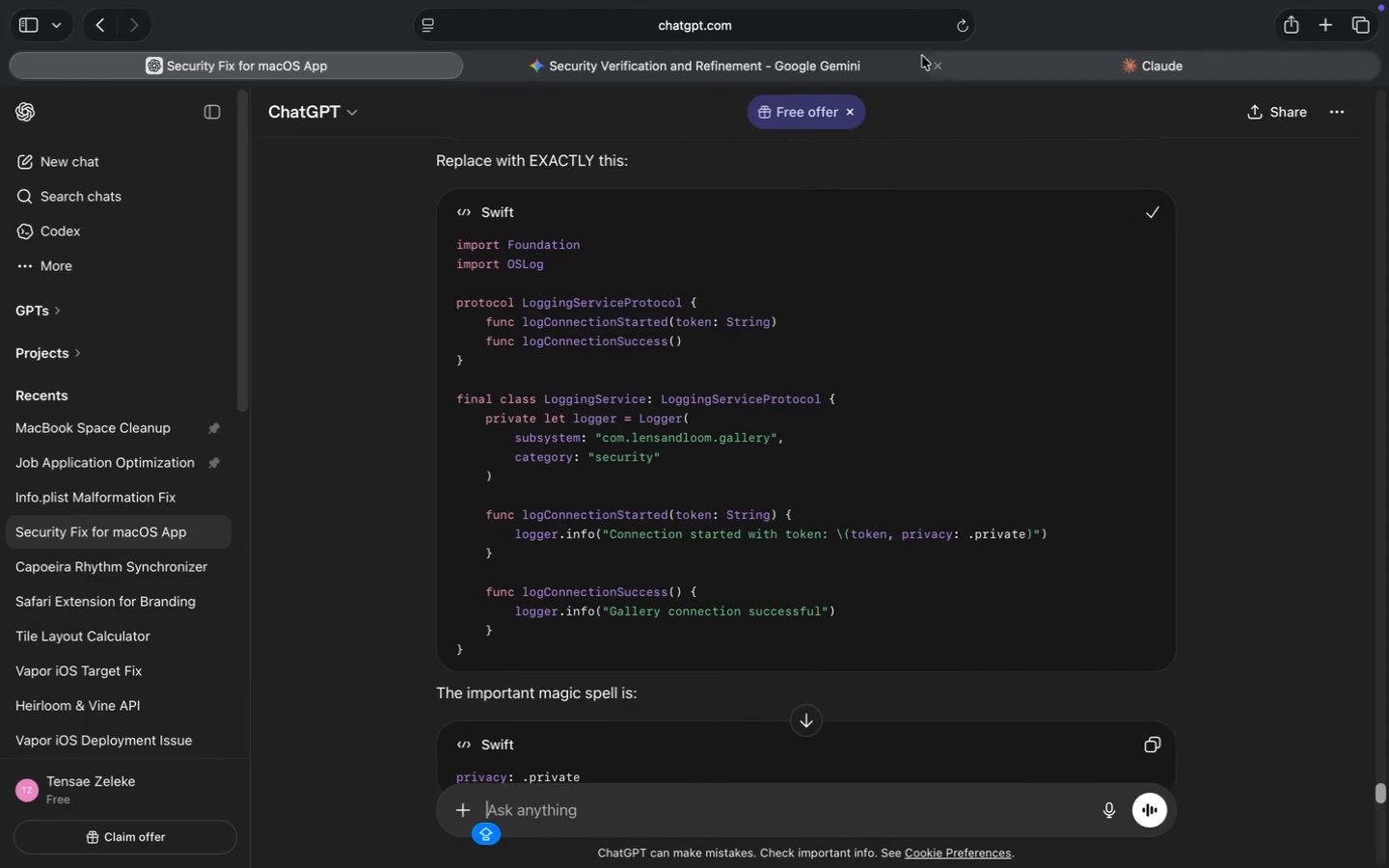 
left_click([1104, 60])
 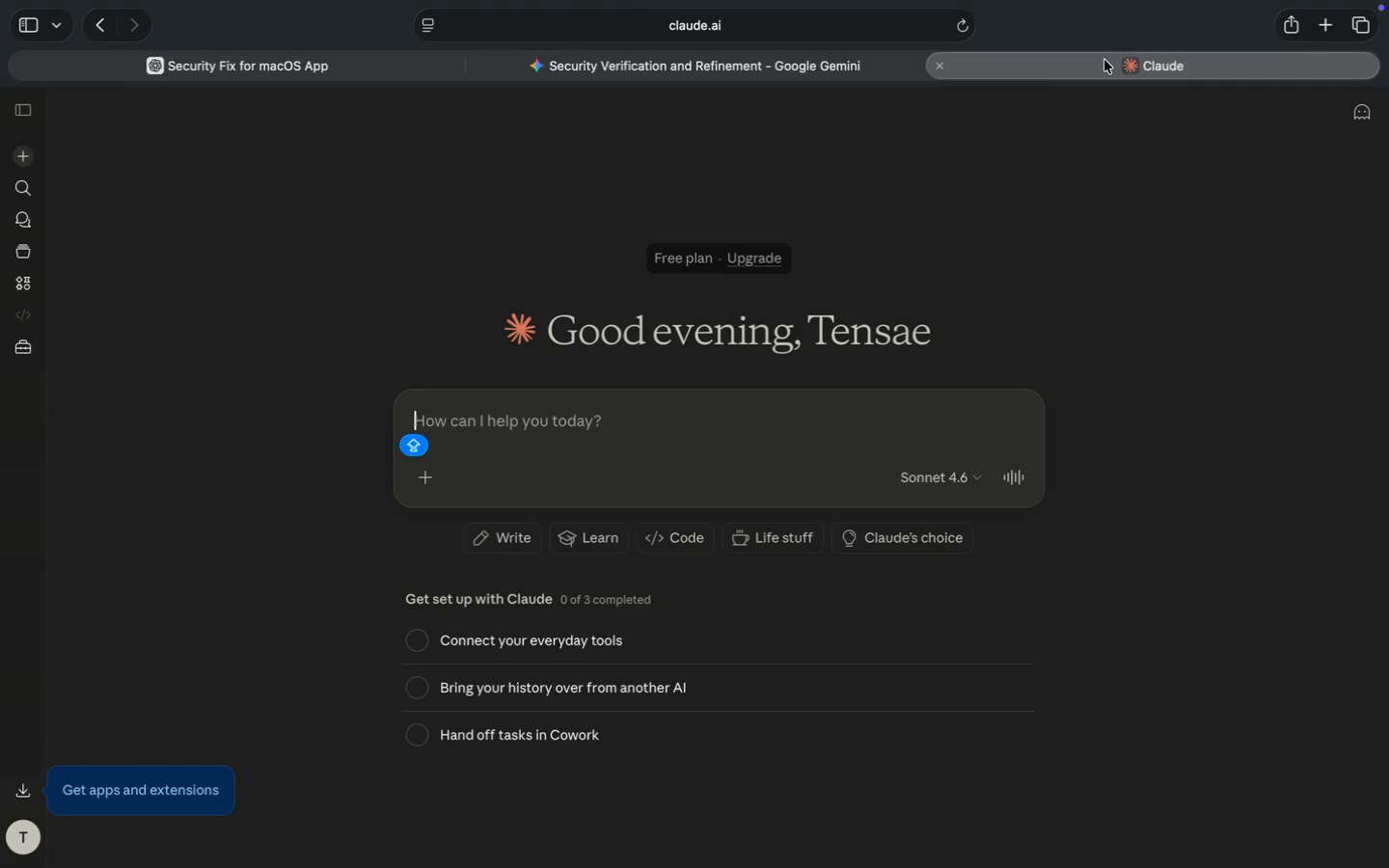 
left_click([749, 368])
 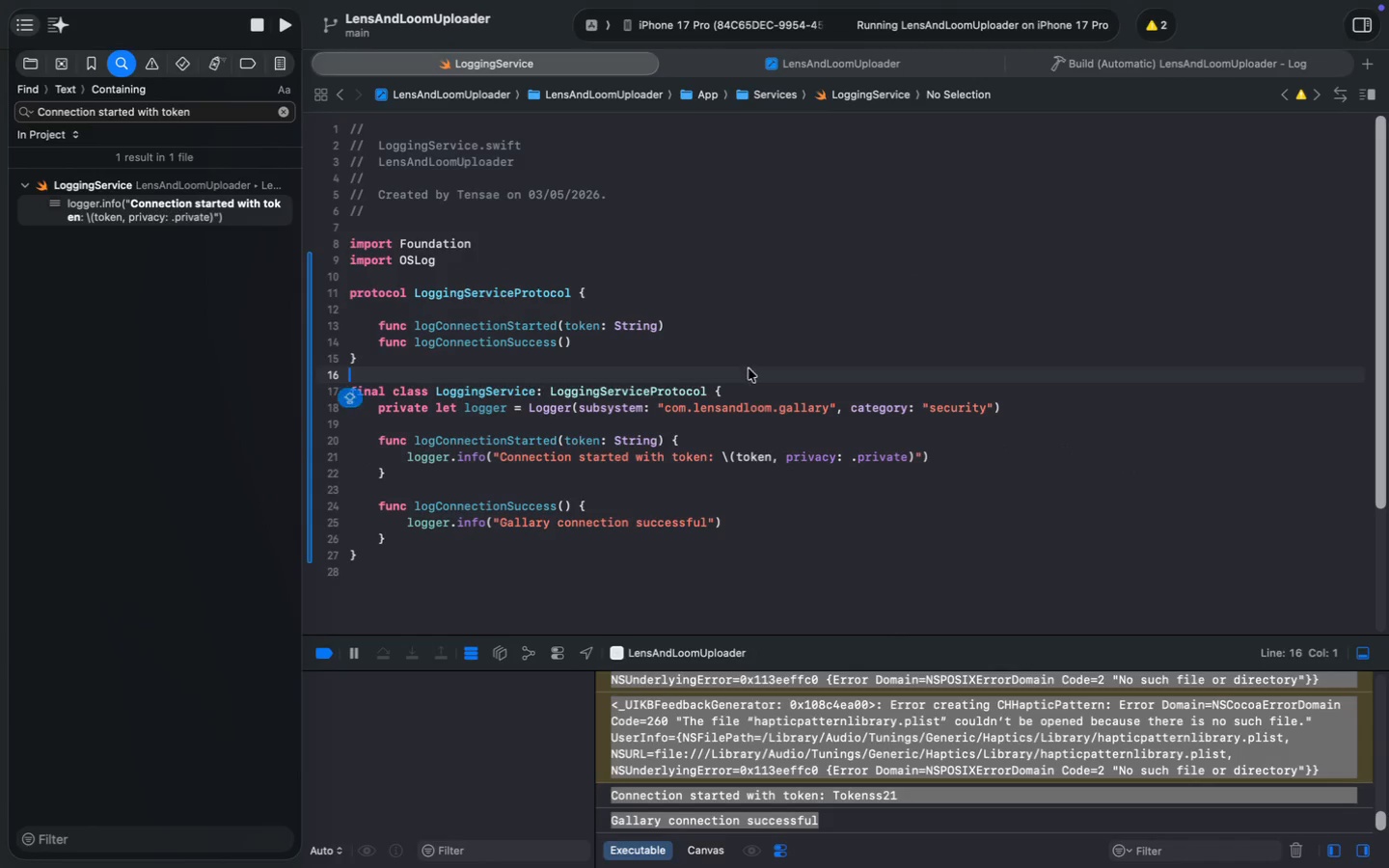 
key(Meta+A)
 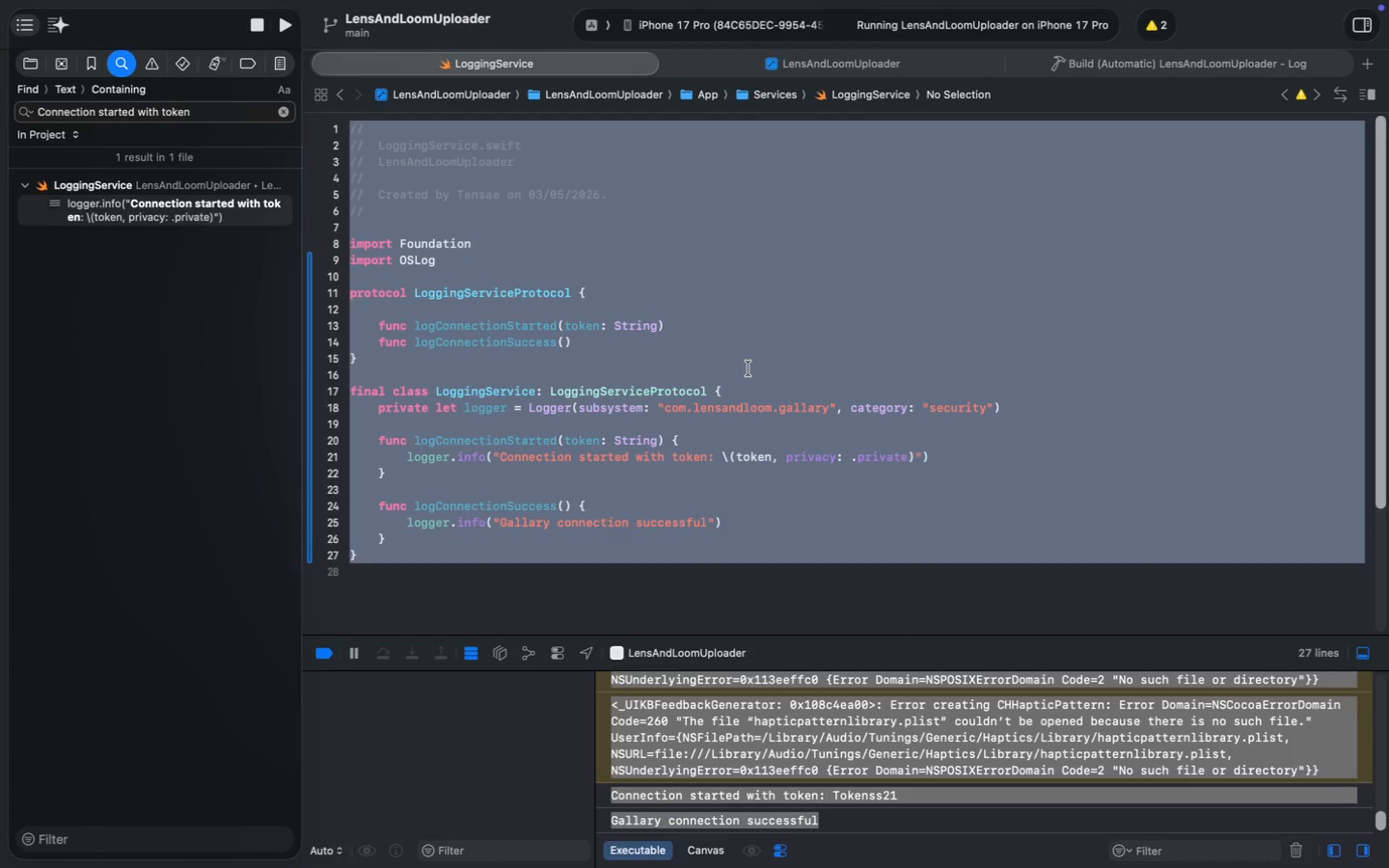 
key(Meta+C)
 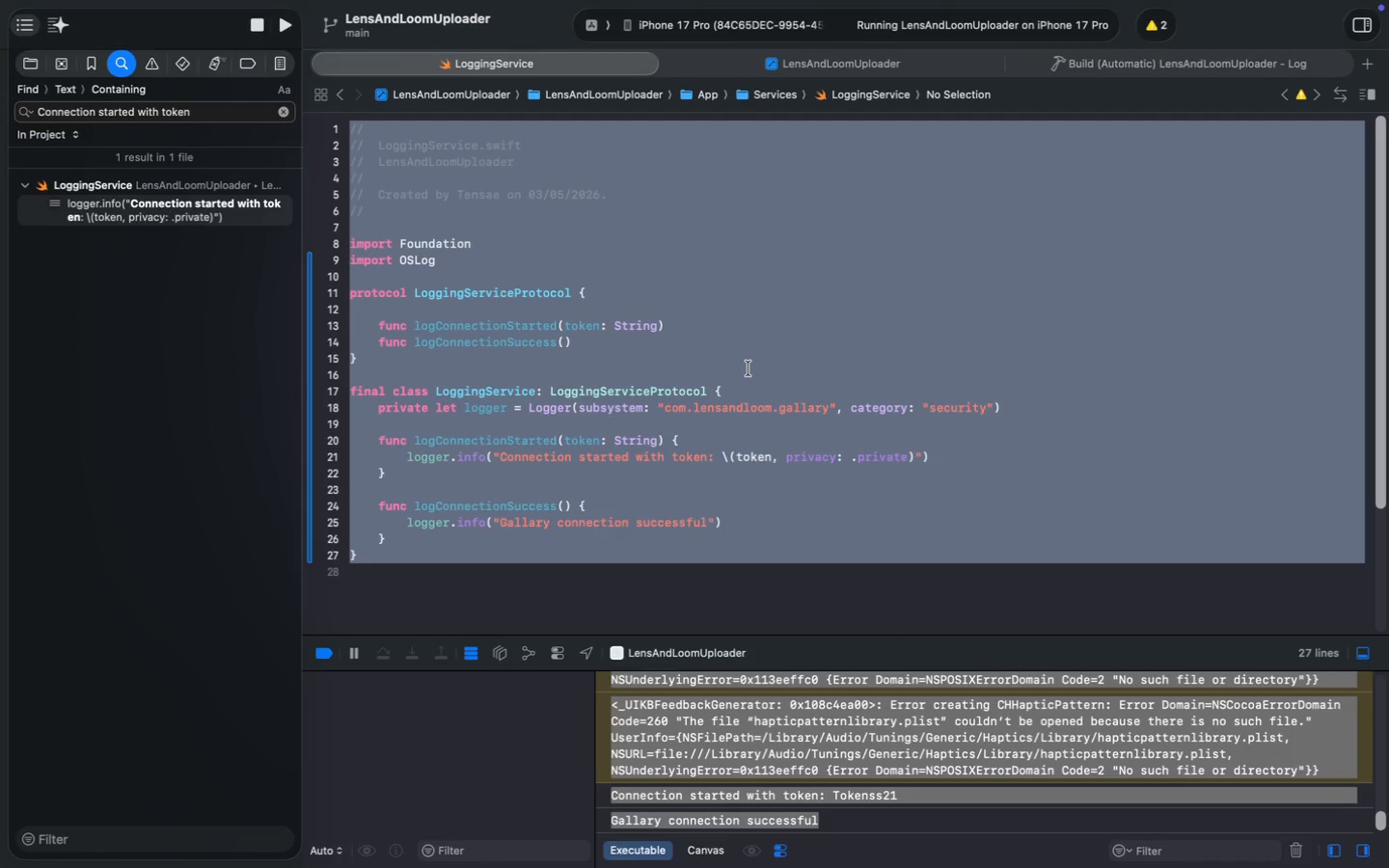 
key(Meta+C)
 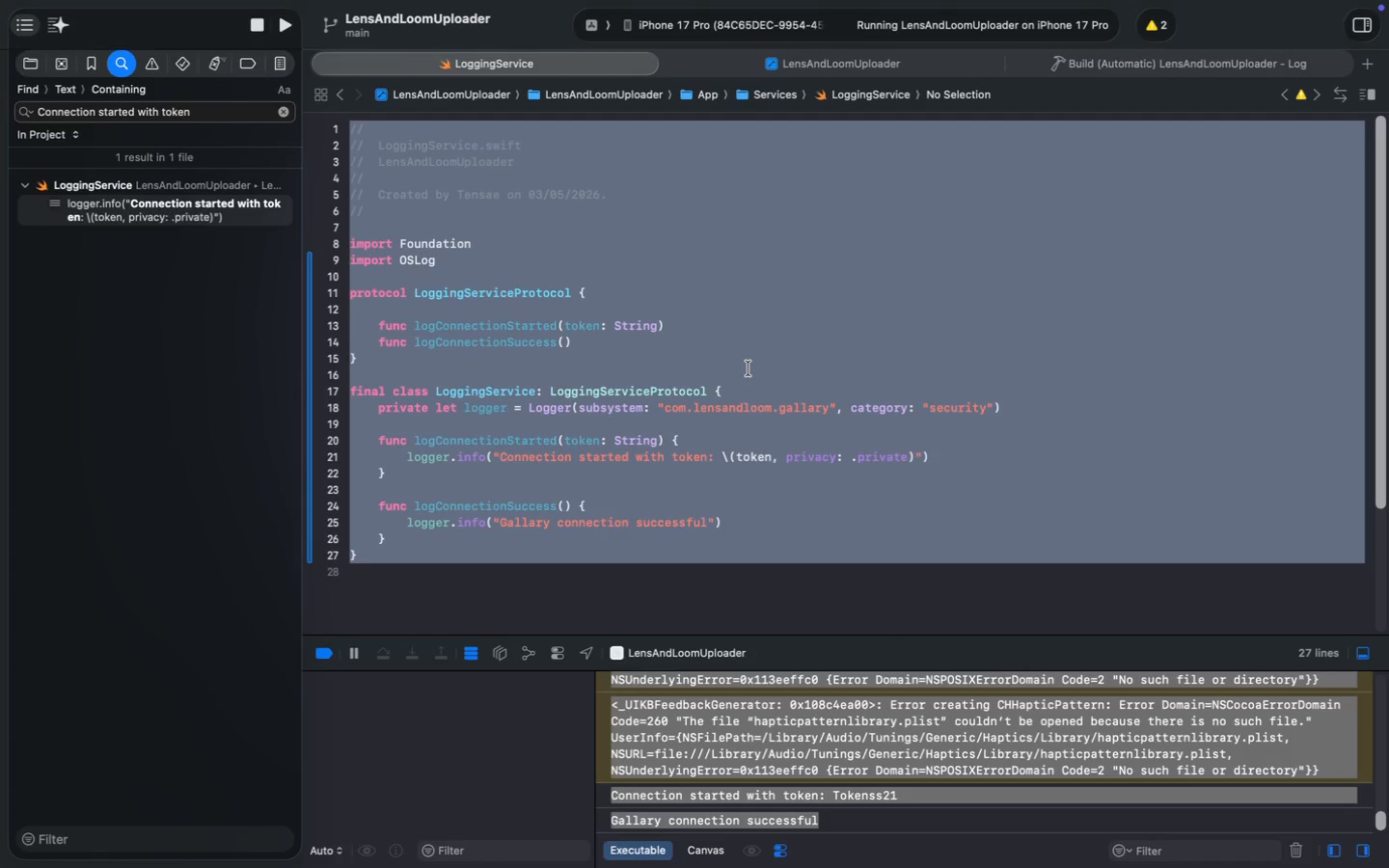 
left_click([613, 422])
 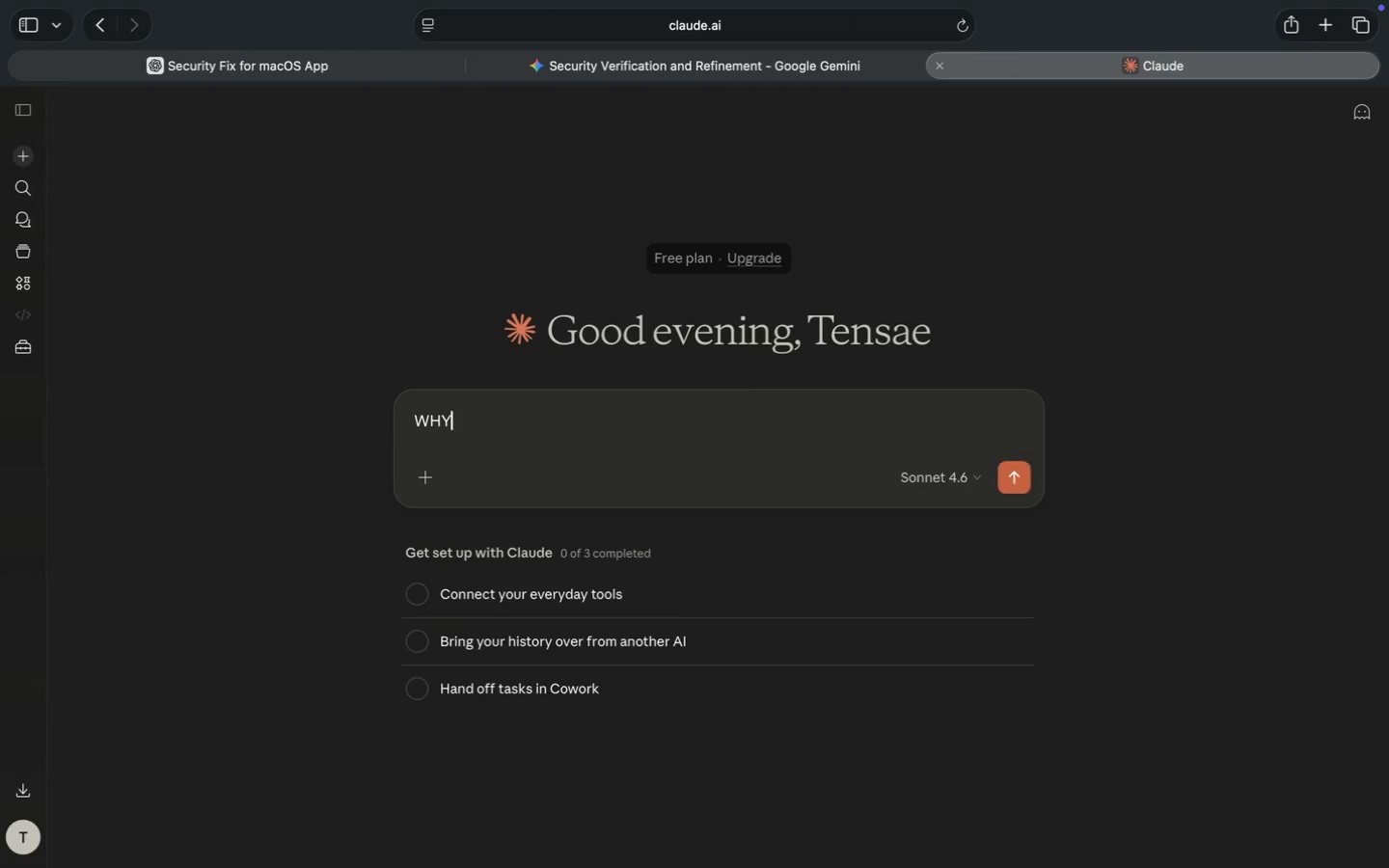 
type(WHY IS MY)
 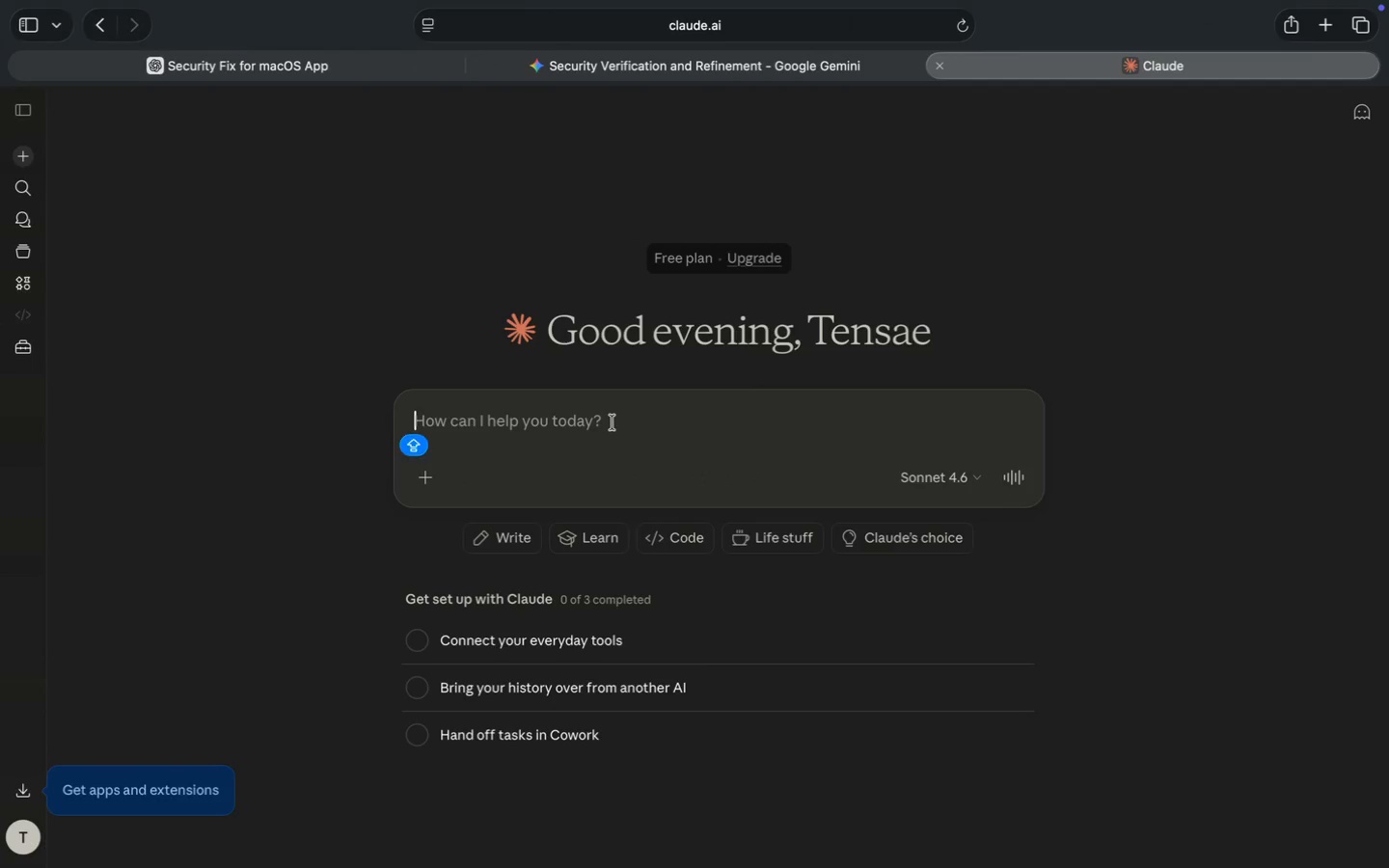 
key(Meta+A)
 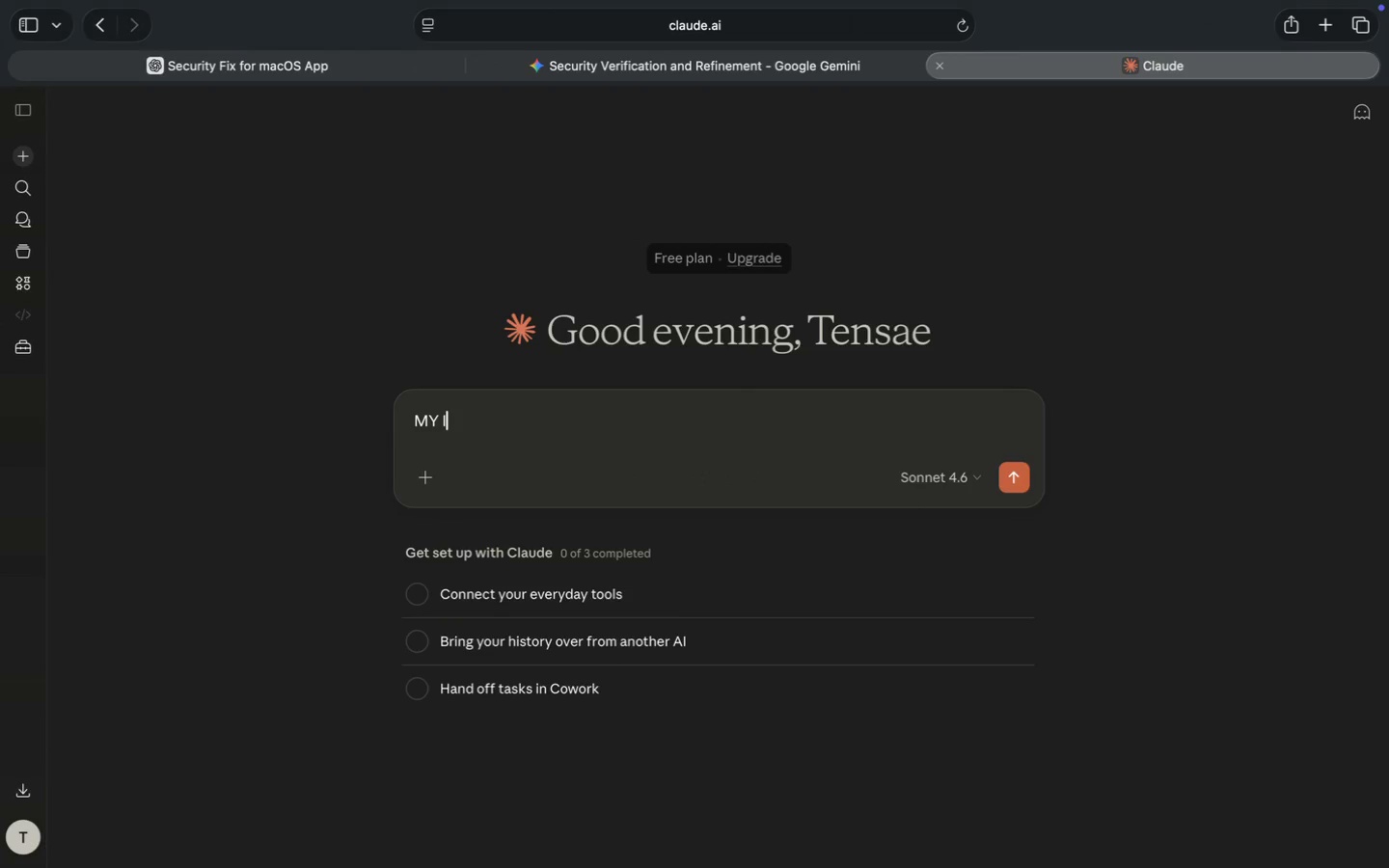 
type(mY I)
key(Backspace)
key(Backspace)
key(Backspace)
key(Backspace)
type(Why is the logger showing me )
 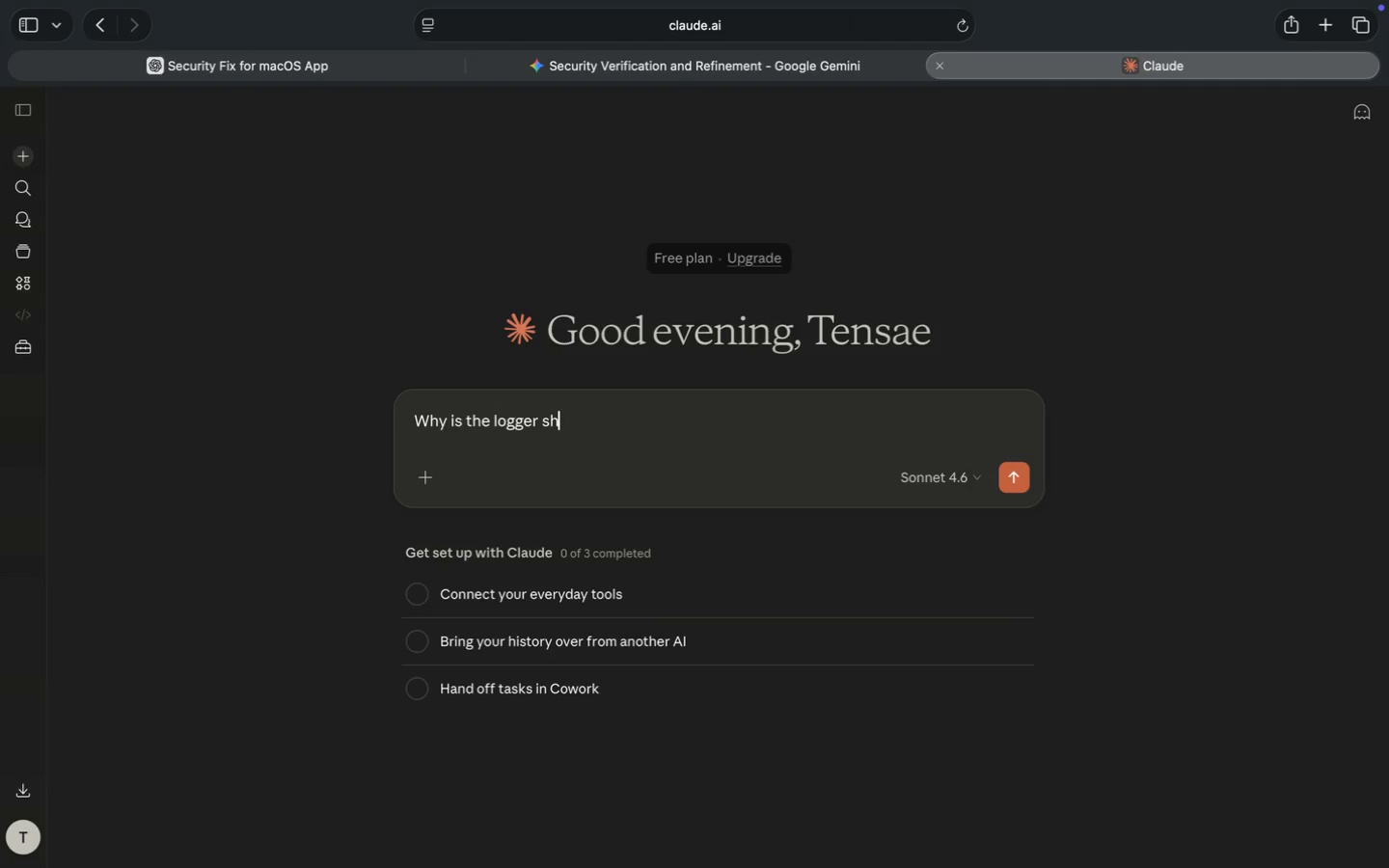 
type(the token )
key(Backspace)
type(? we)
key(Backspace)
key(Backspace)
type(it should have been private:)
 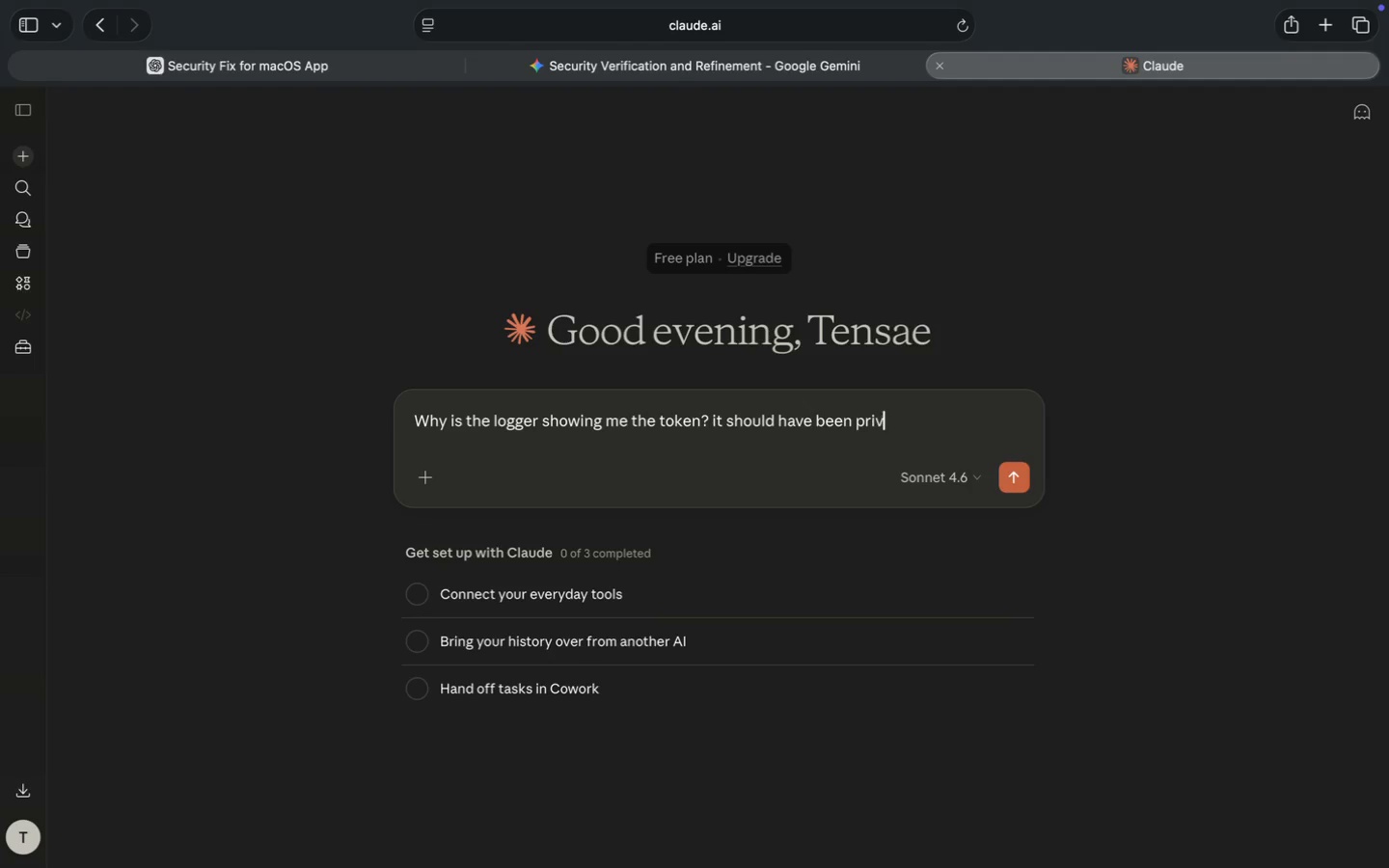 
key(Shift+Enter)
 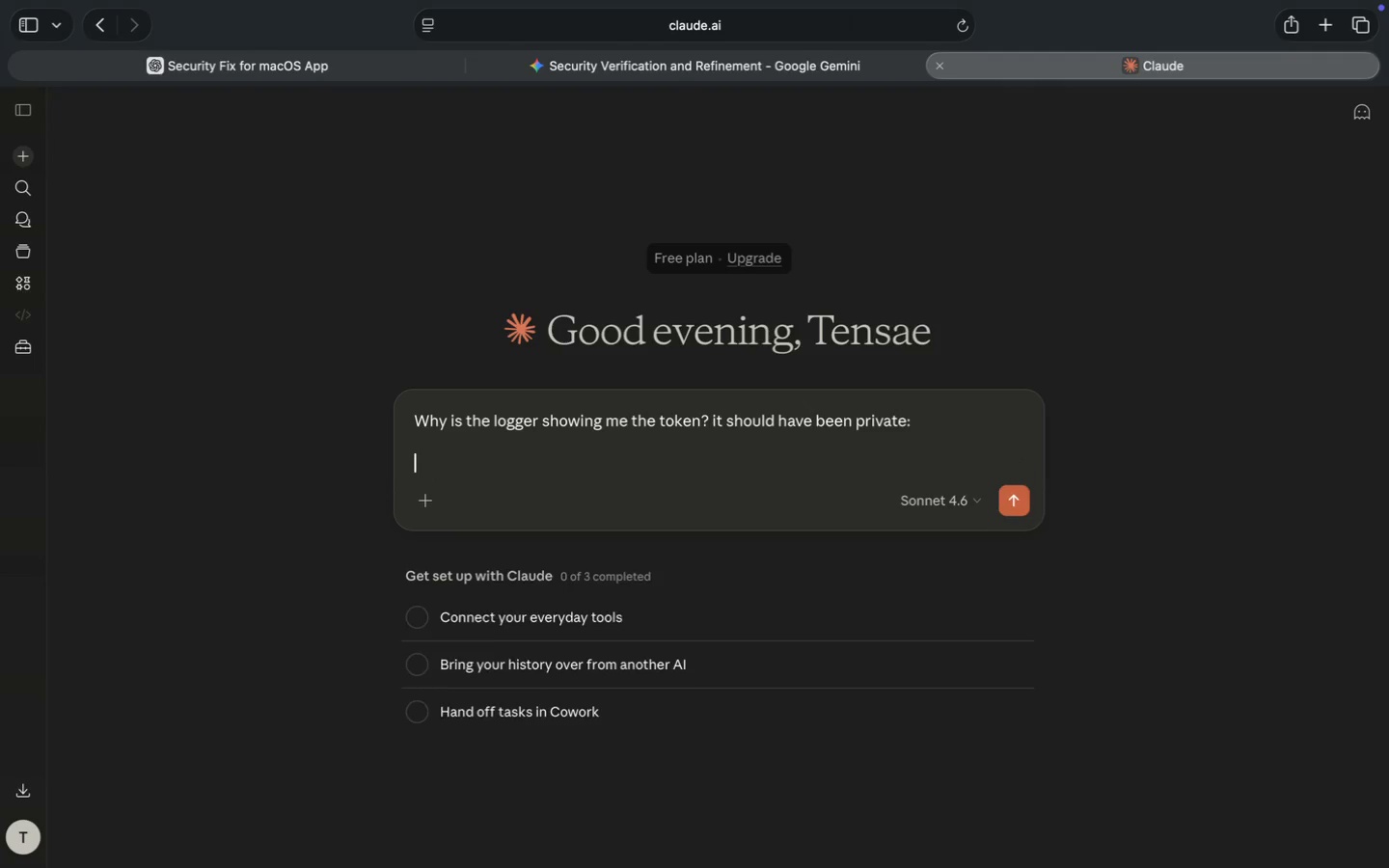 
key(Shift+Enter)
 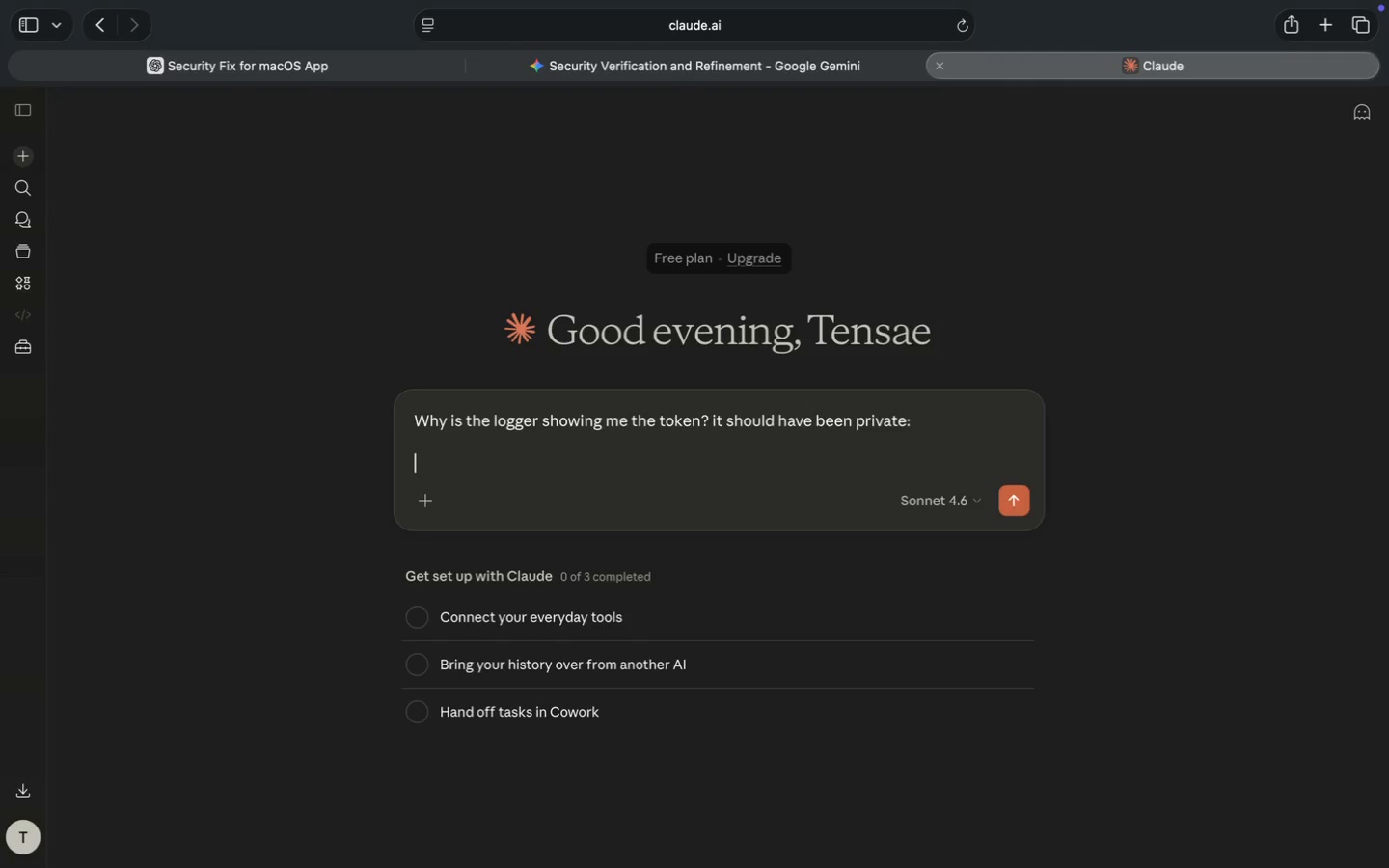 
key(Meta+V)
 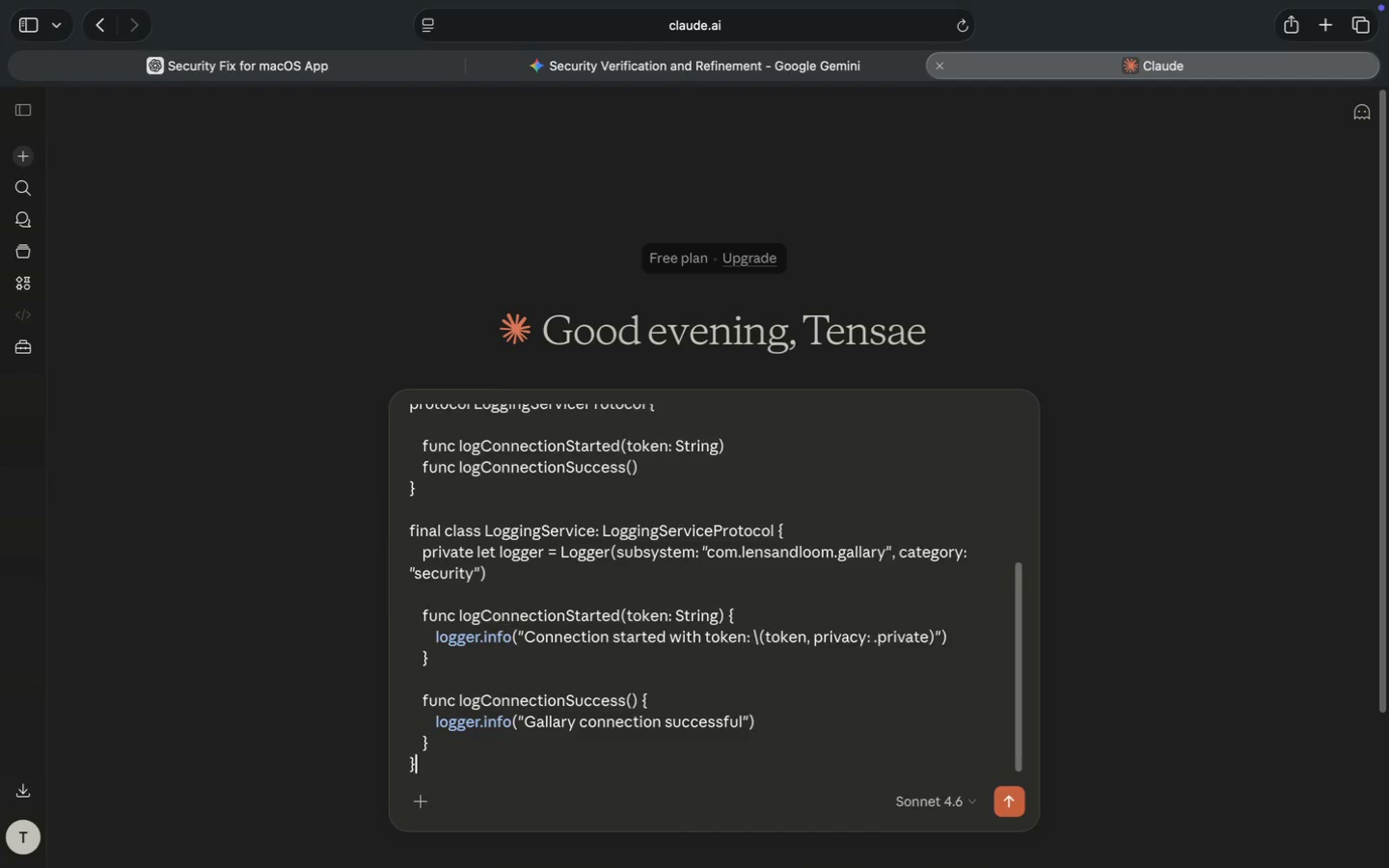 
key(Shift+Enter)
 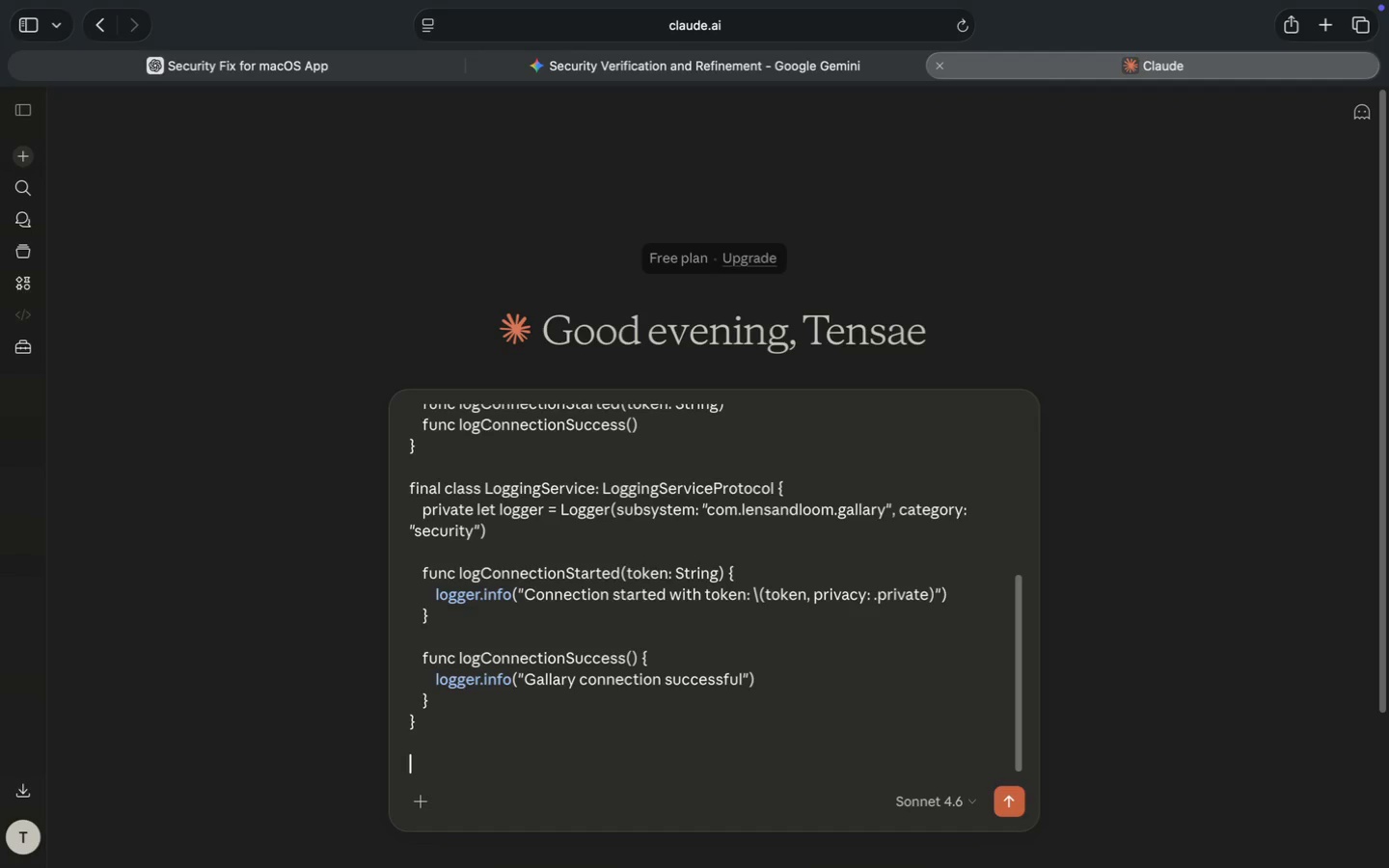 
key(Shift+Enter)
 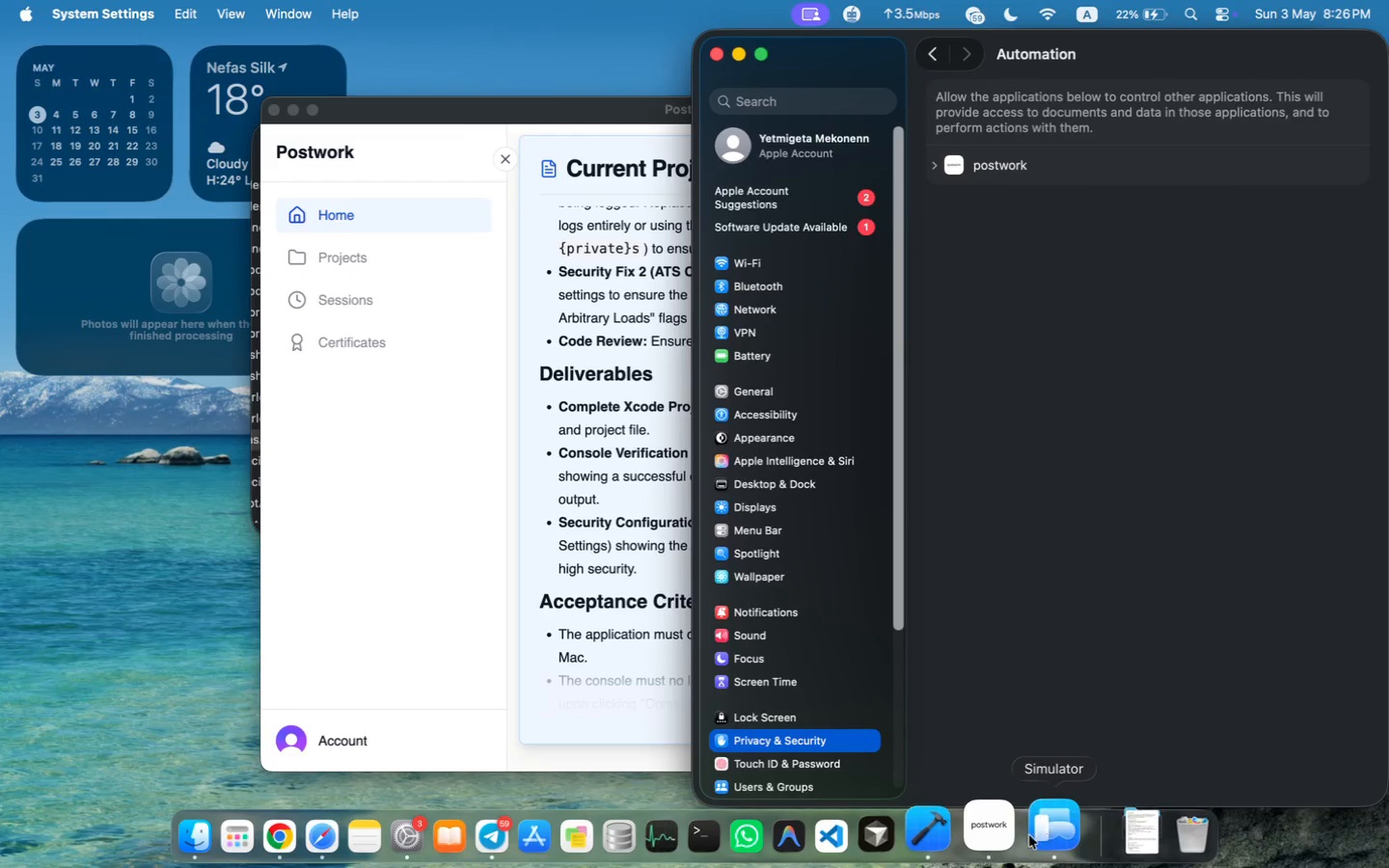 
left_click([886, 814])
 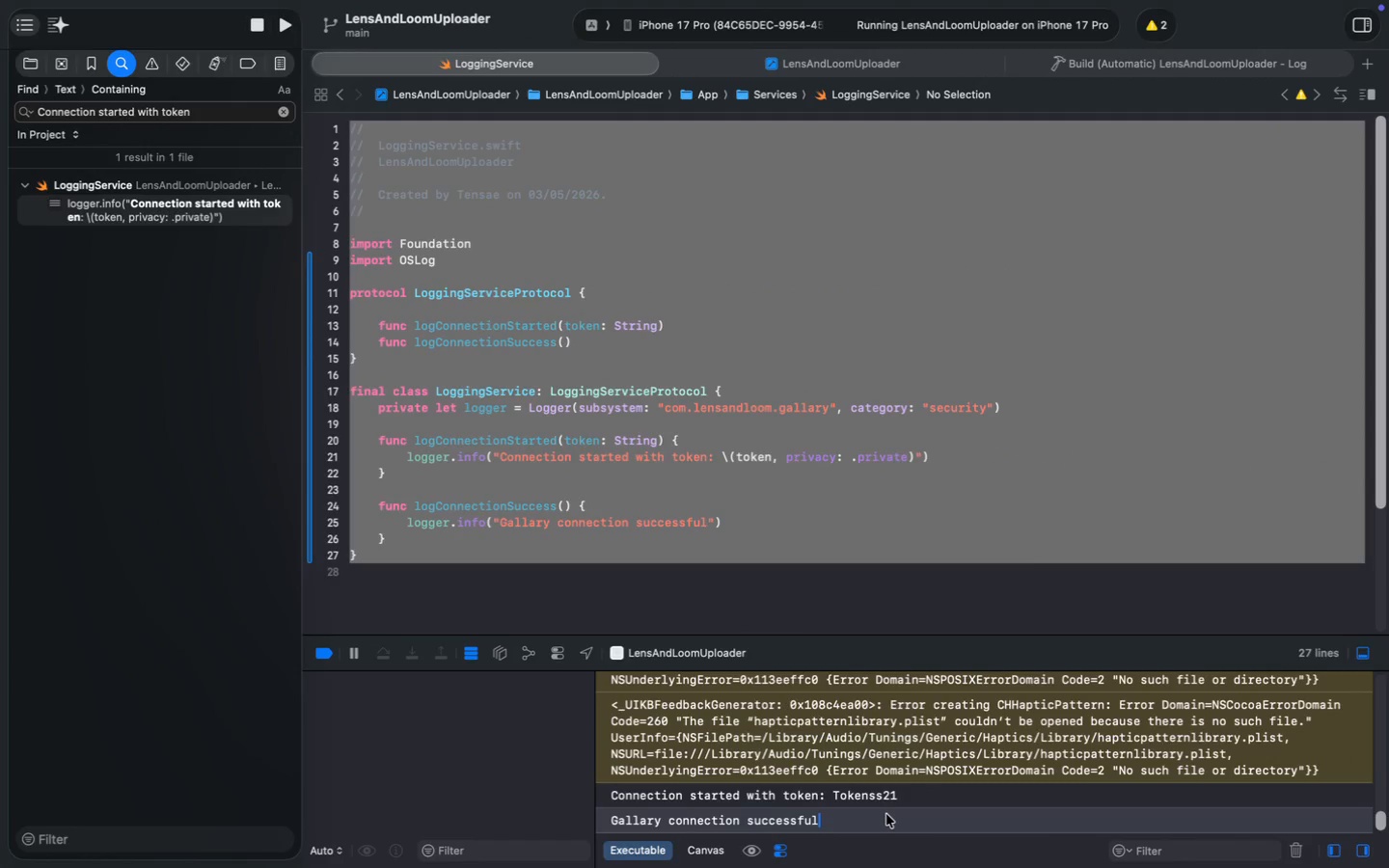 
key(Meta+A)
 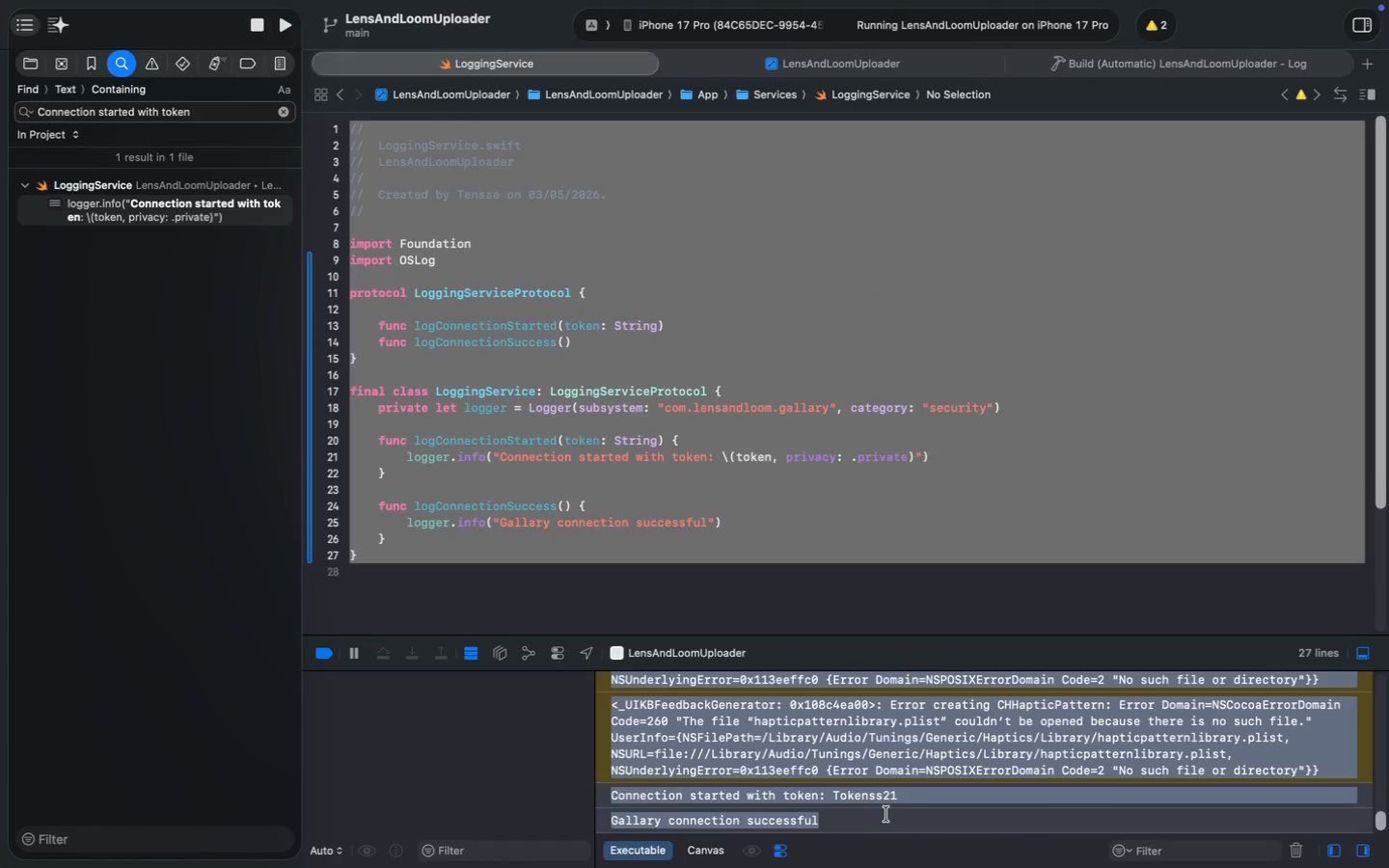 
key(Meta+C)
 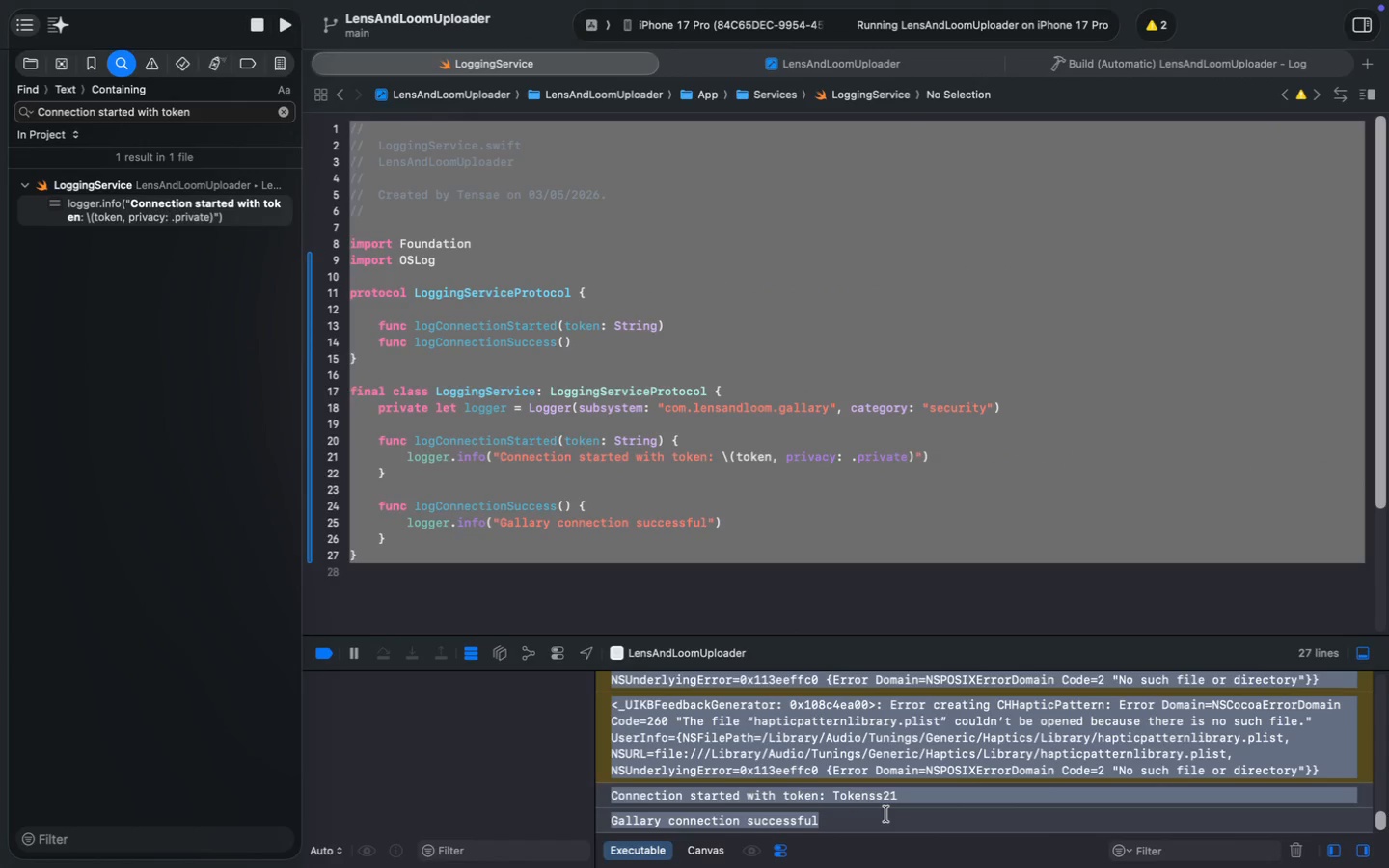 
key(Meta+C)
 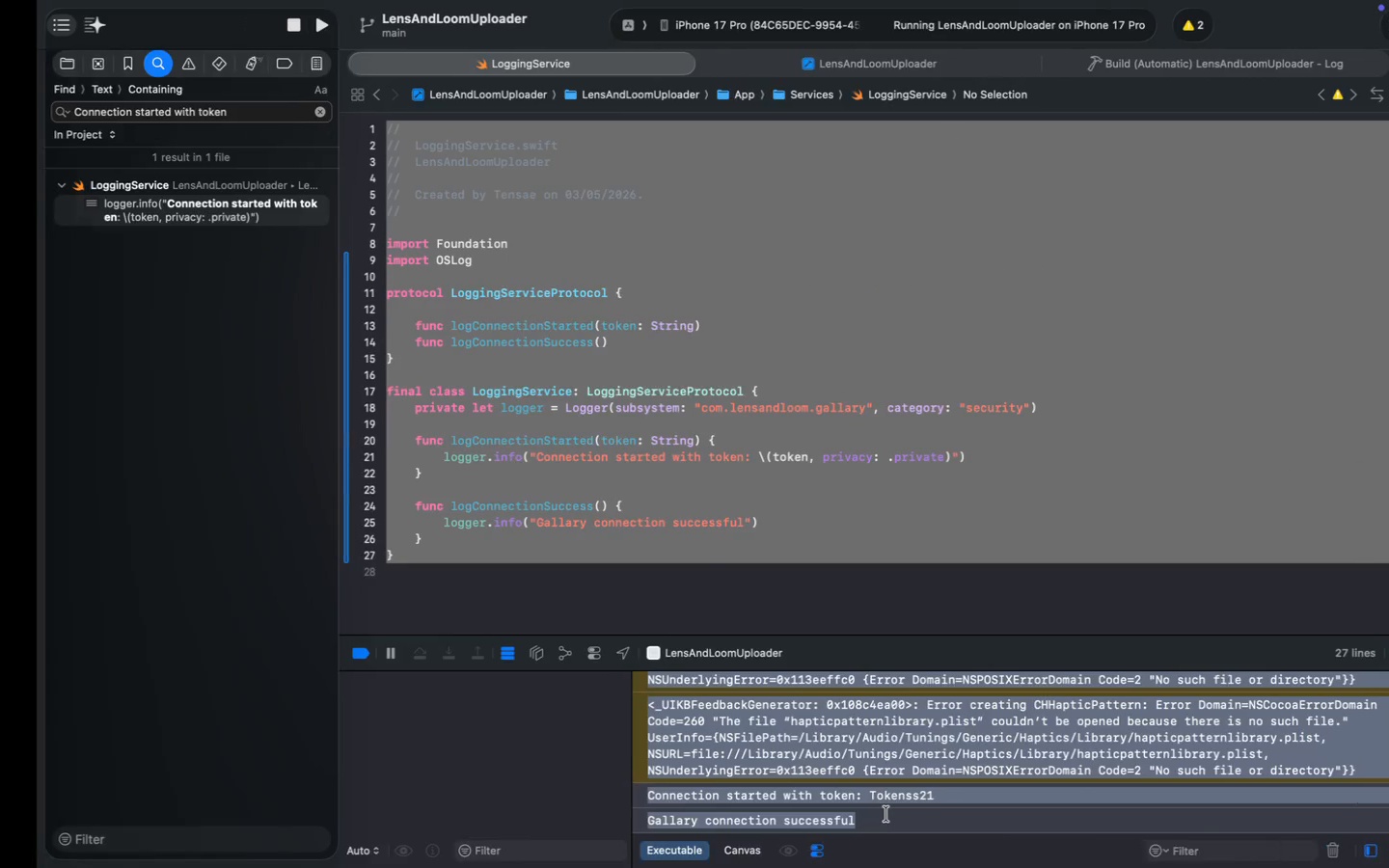 
key(Meta+V)
 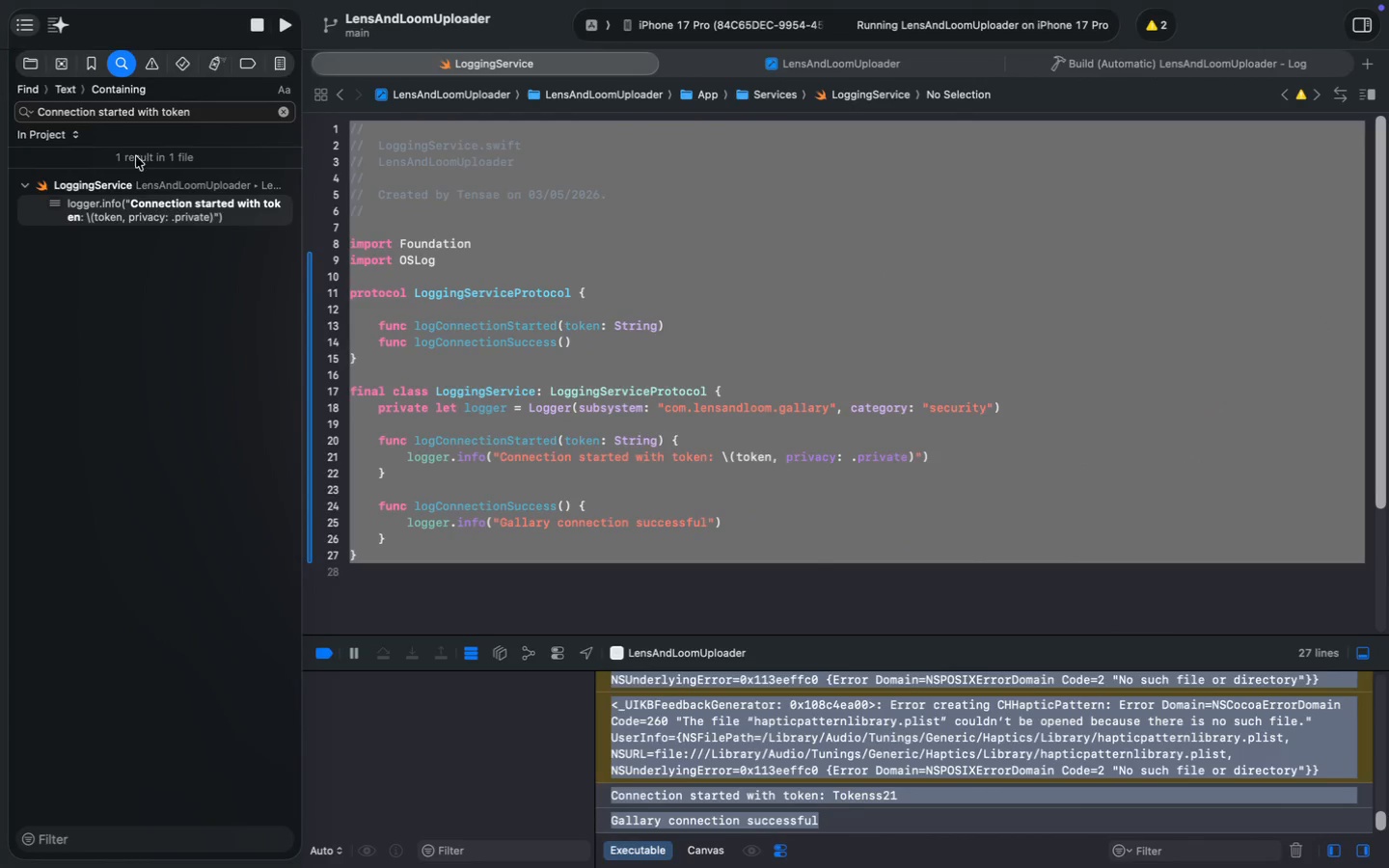 
hold_key(key=ShiftLeft, duration=0.94)
 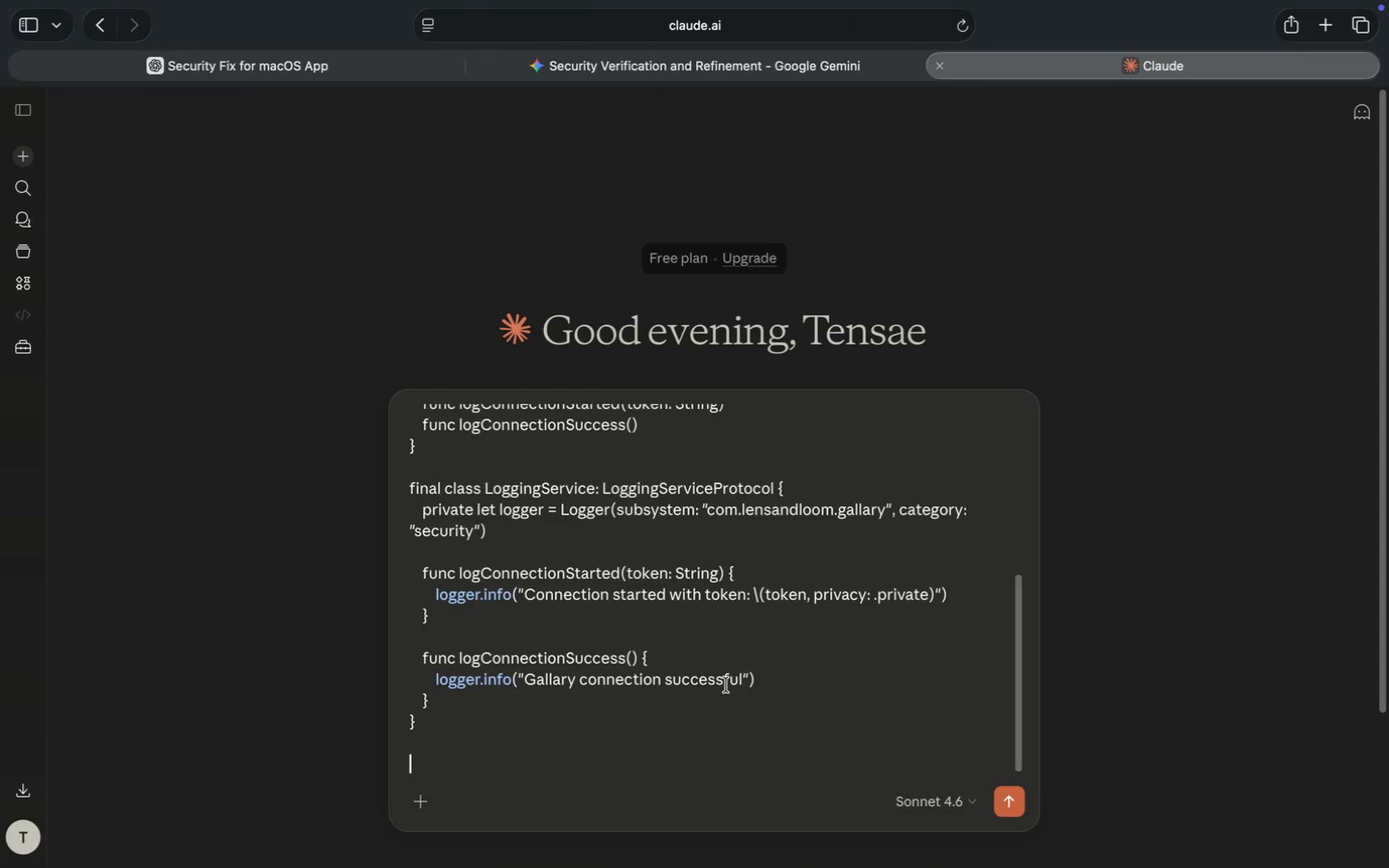 
left_click([33, 63])
 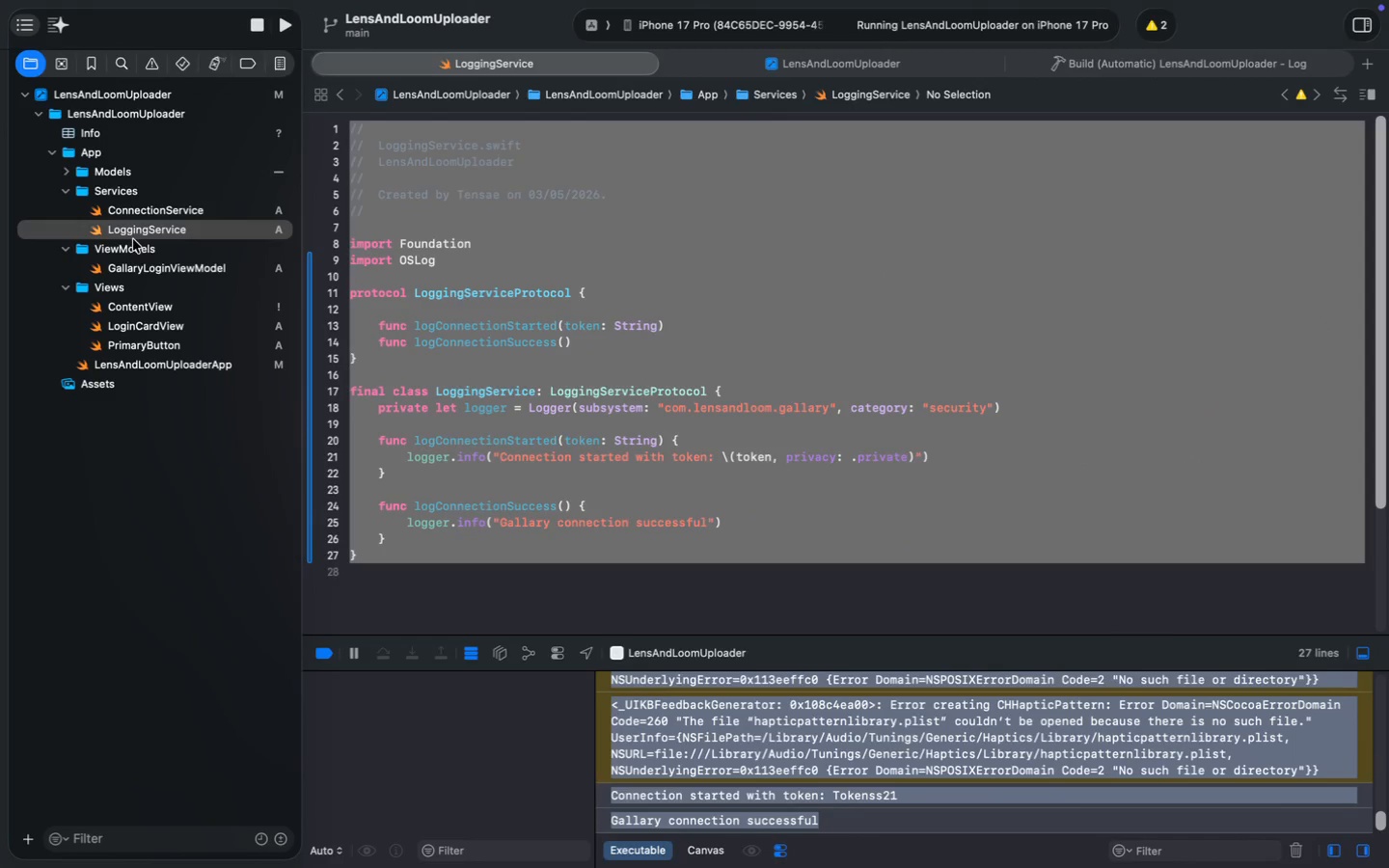 
left_click([142, 263])
 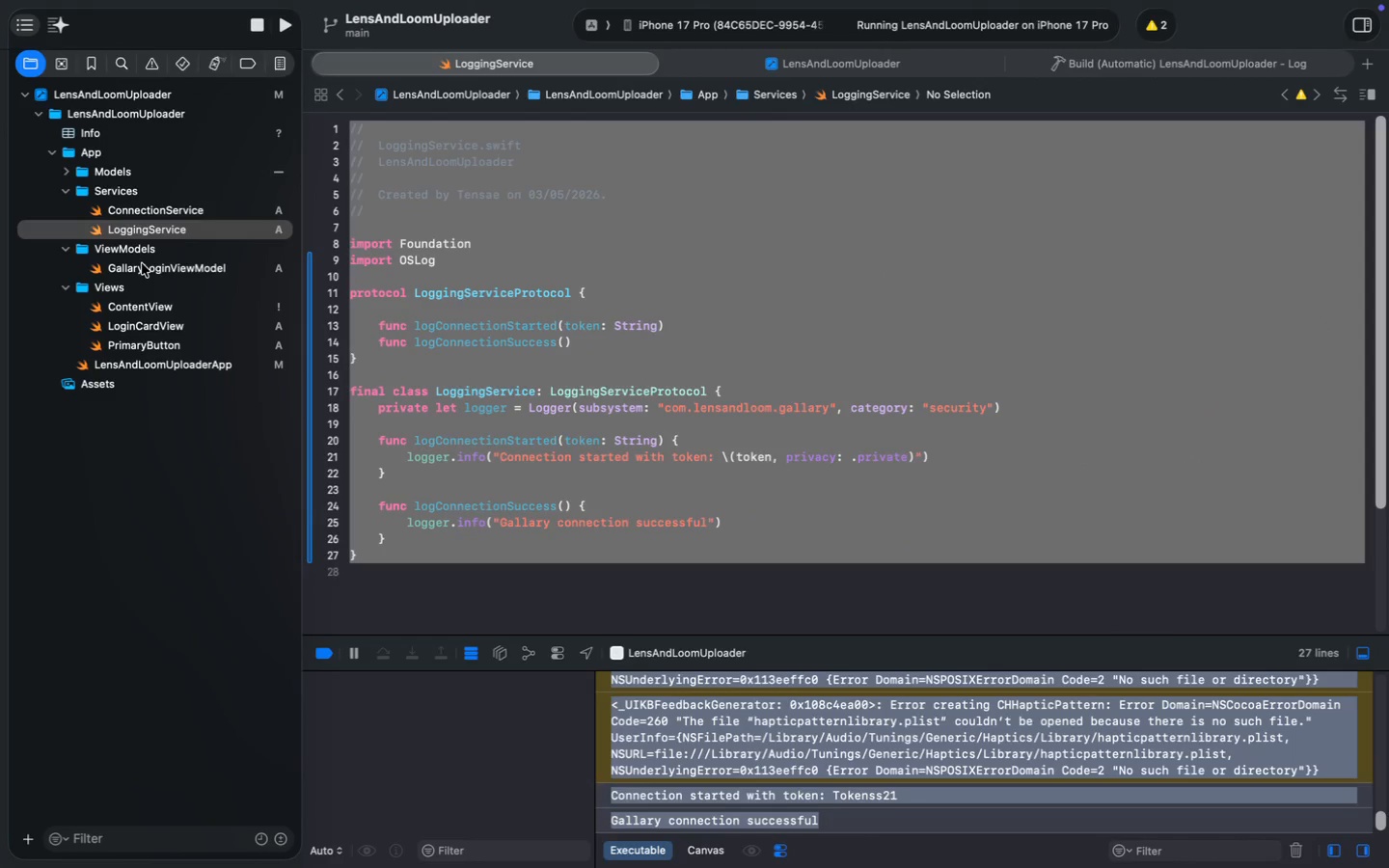 
key(Meta+A)
 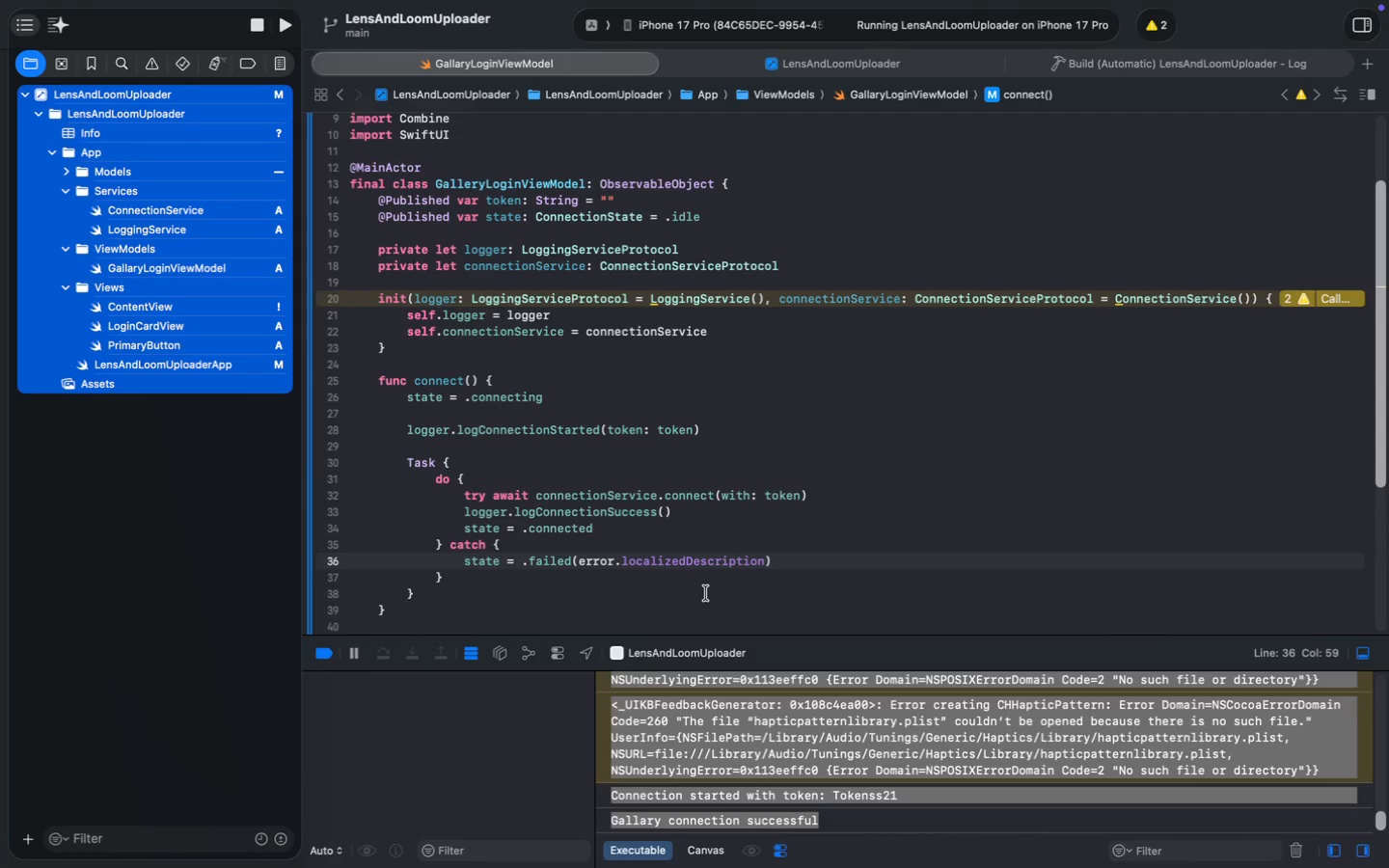 
left_click([701, 571])
 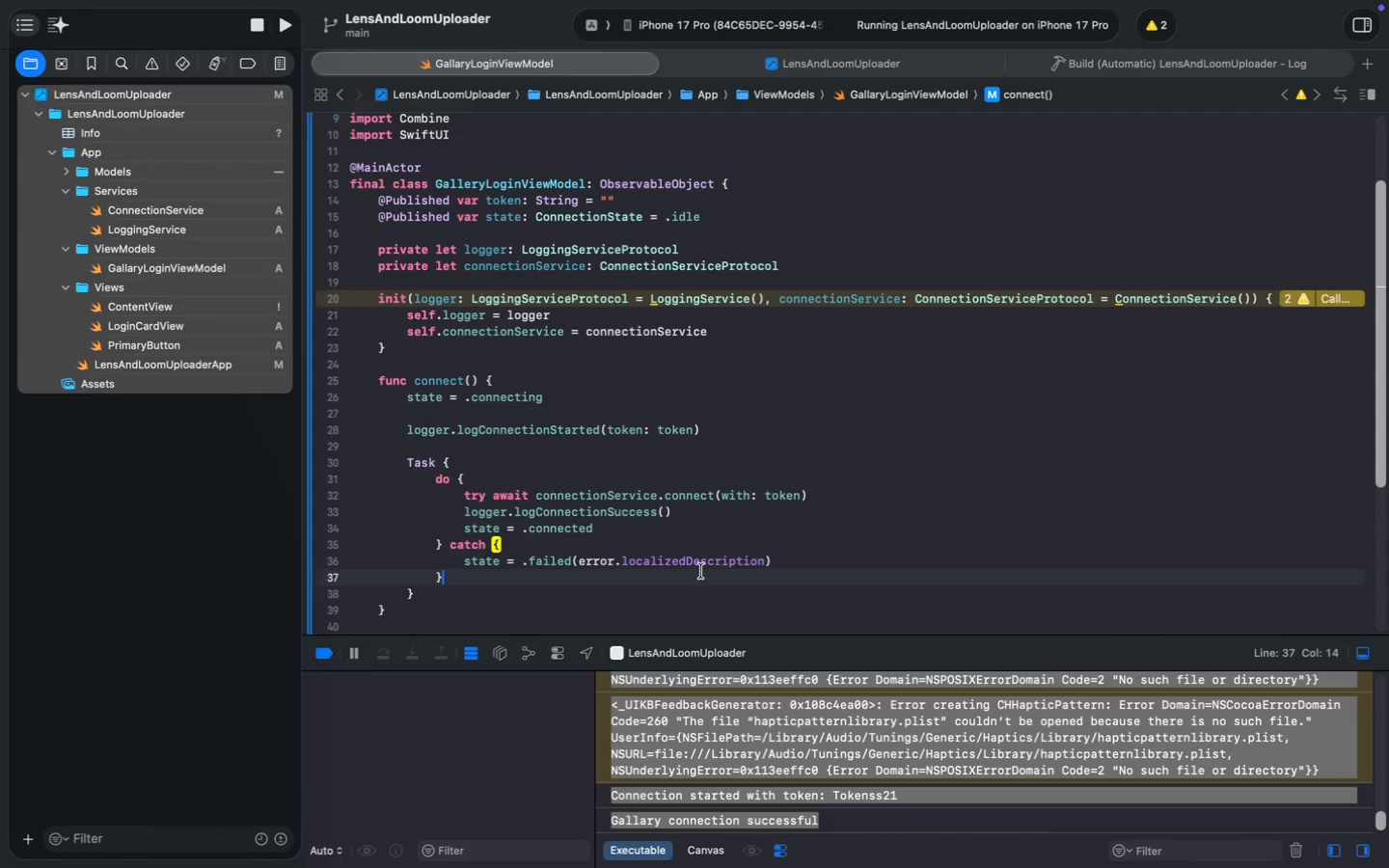 
key(Meta+A)
 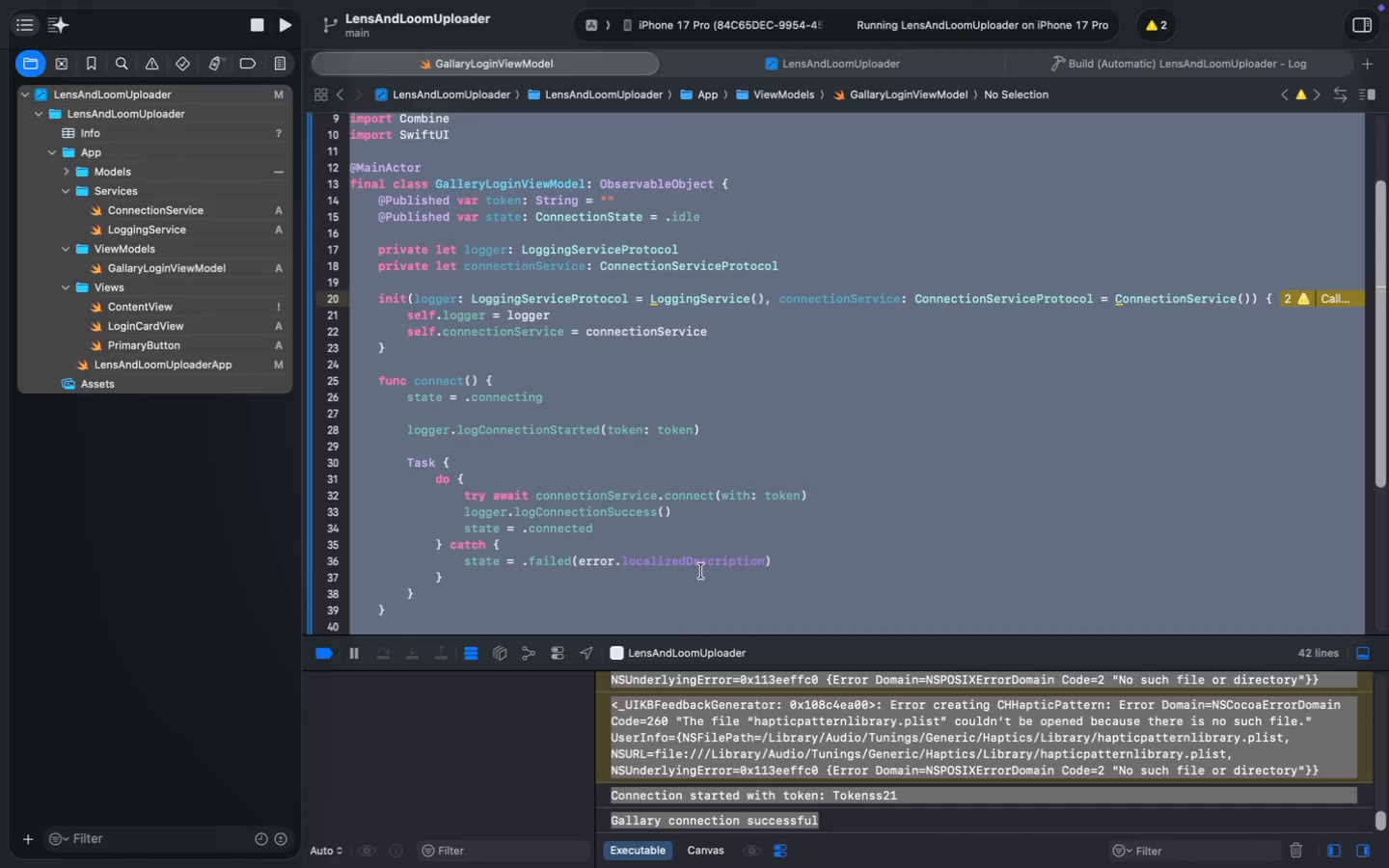 
key(Meta+C)
 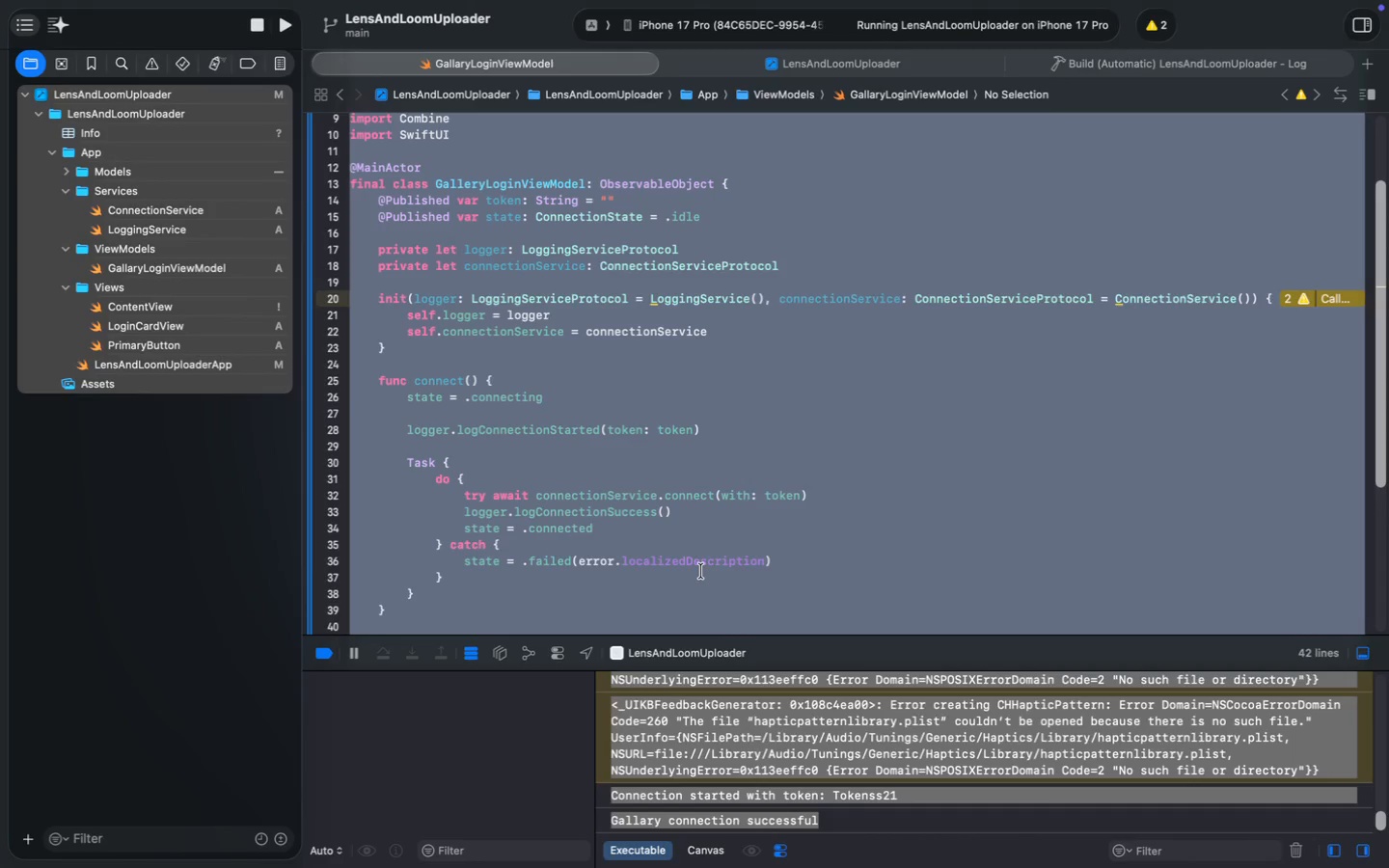 
key(Meta+C)
 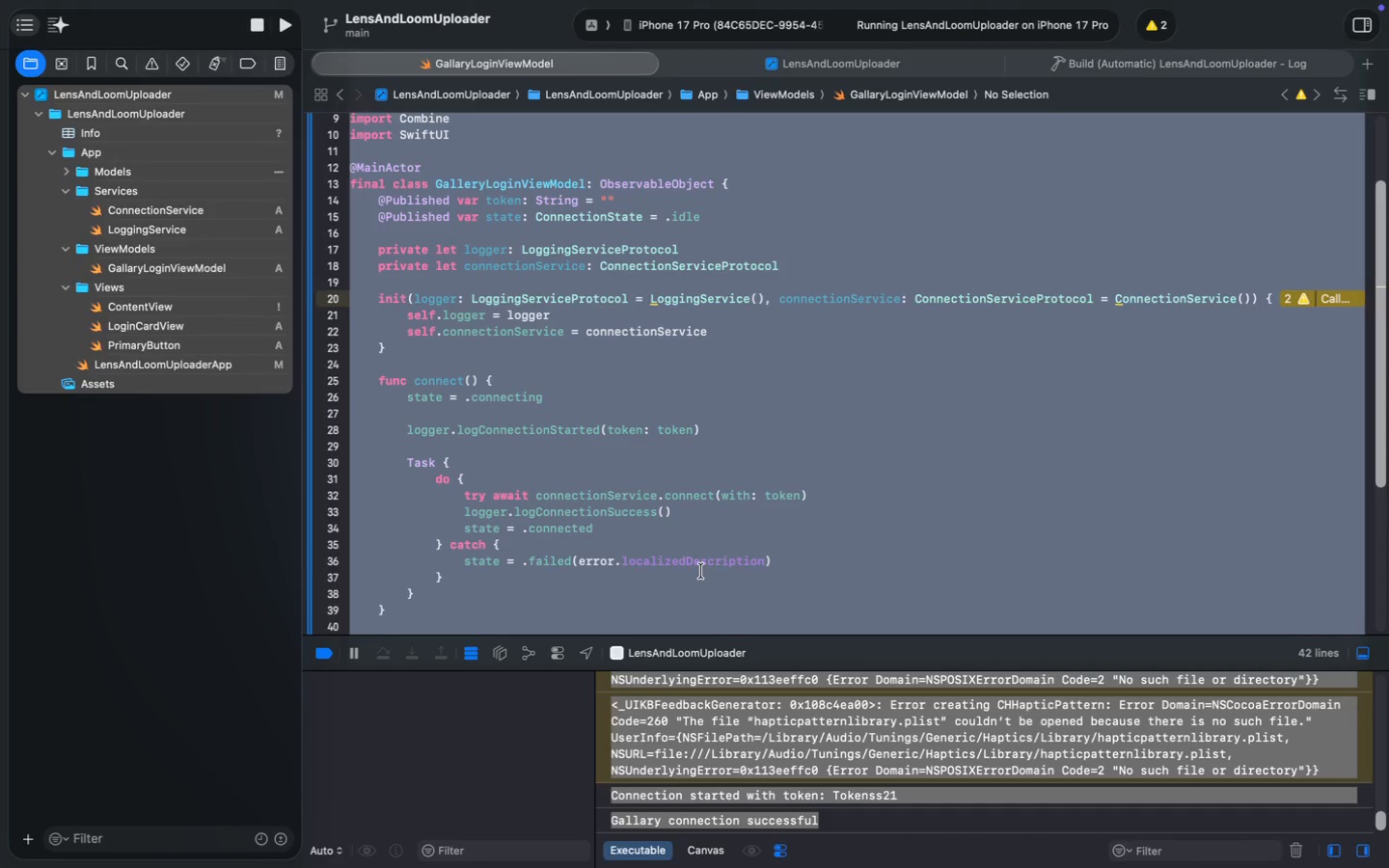 
hold_key(key=ShiftLeft, duration=0.34)
scroll: coordinate [701, 571], scroll_direction: down, amount: 74.0
 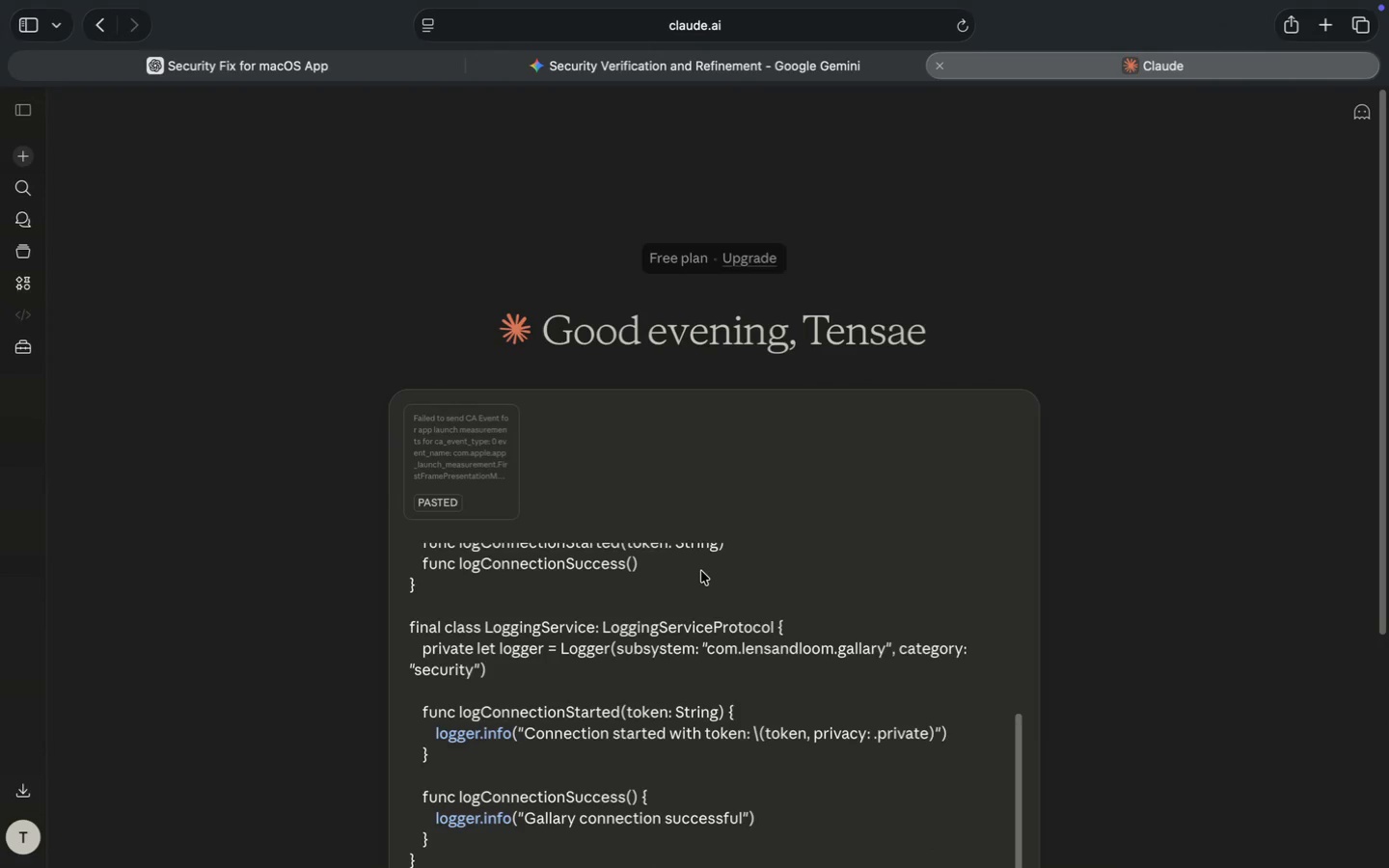 
left_click([206, 205])
 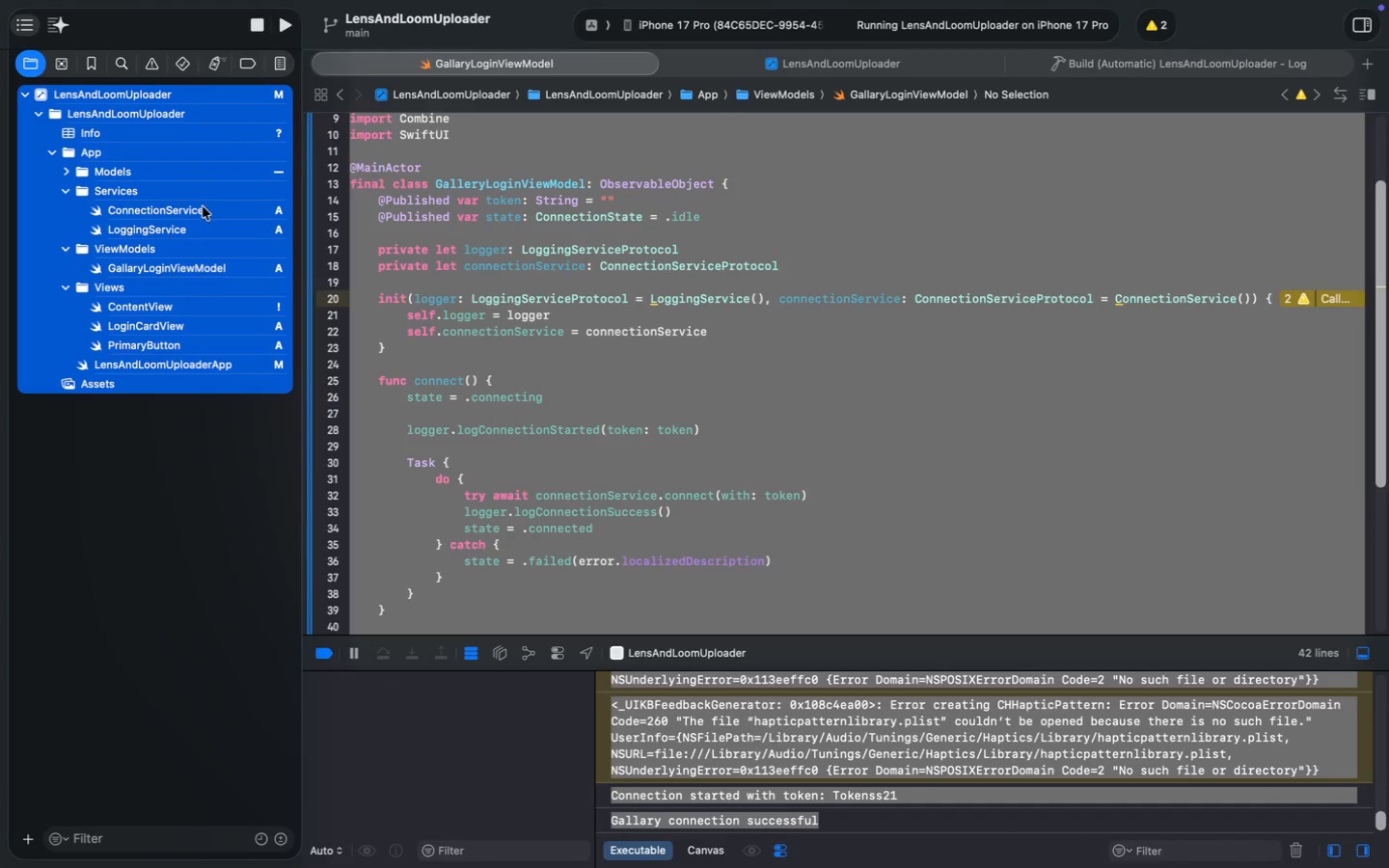 
left_click([198, 208])
 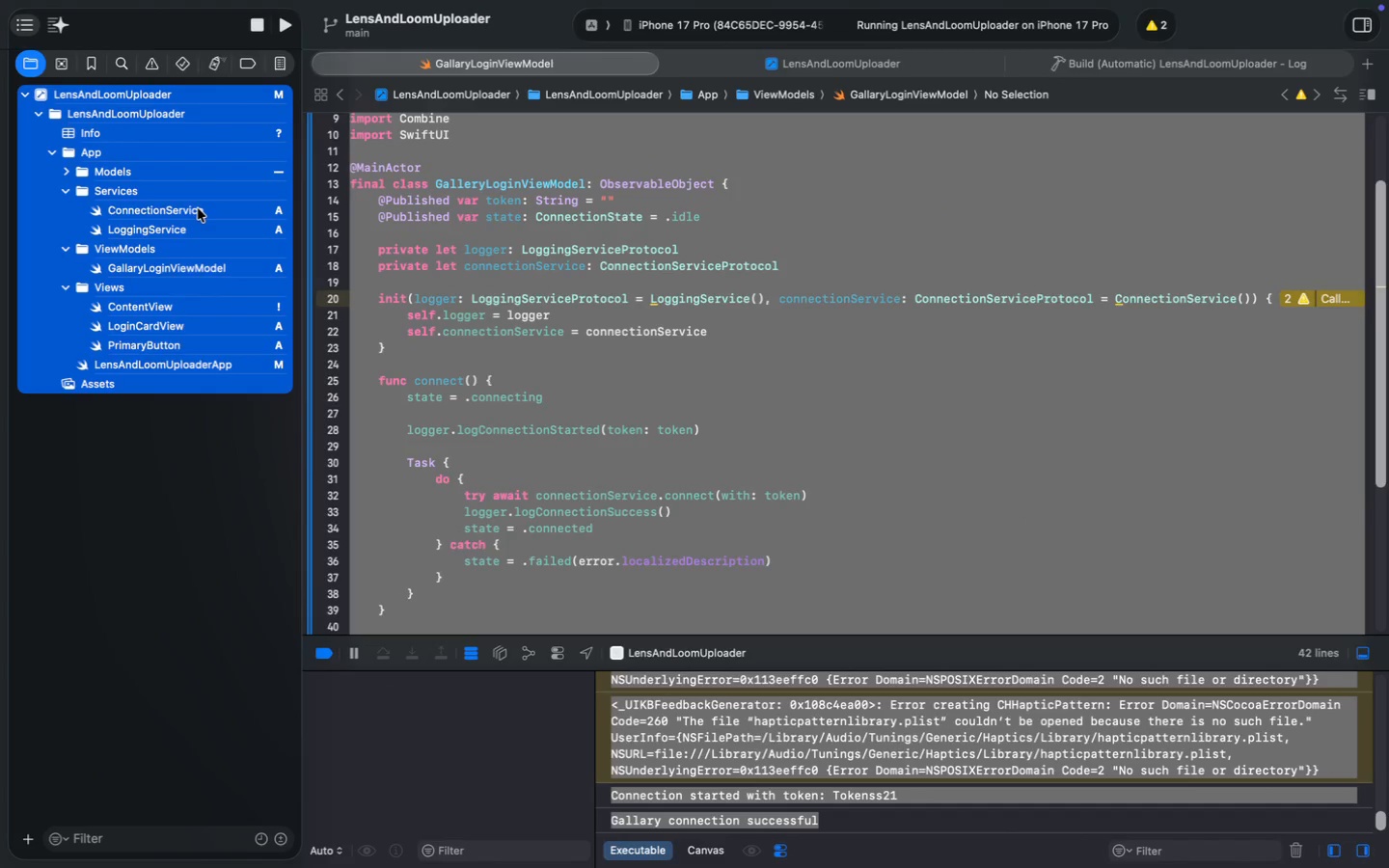 
left_click([573, 573])
 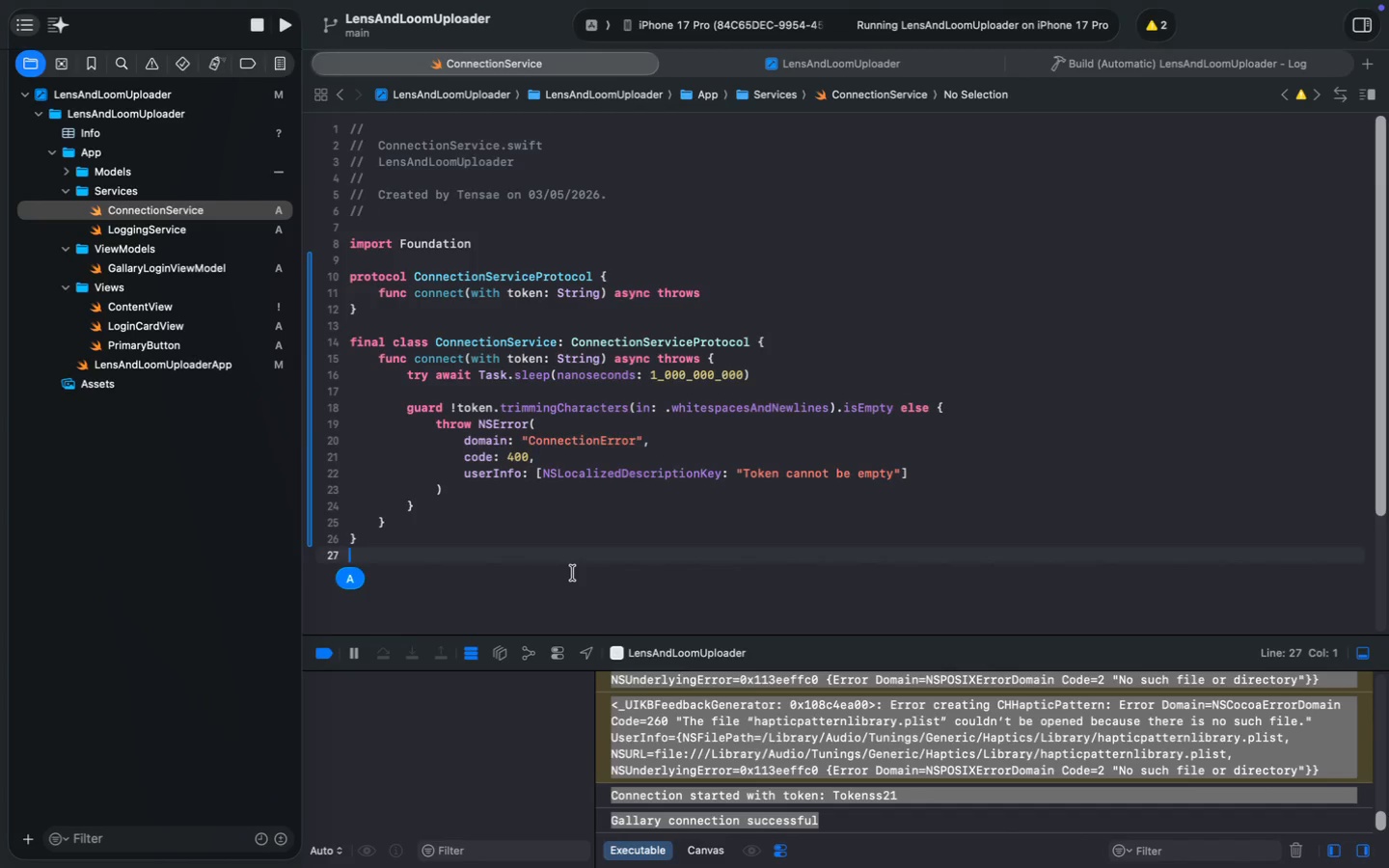 
hold_key(key=CommandLeft, duration=1.14)
 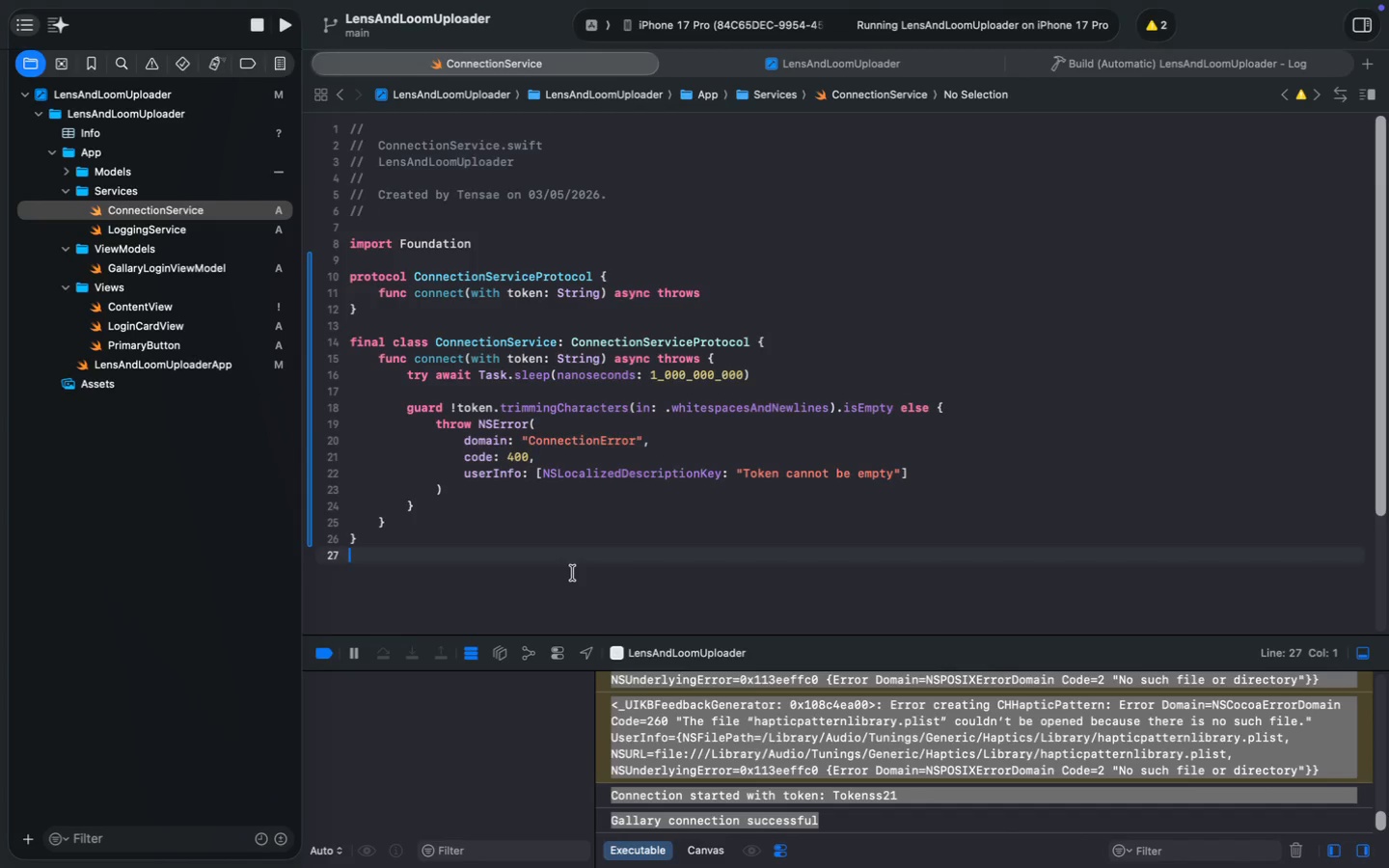 
left_click([164, 269])
 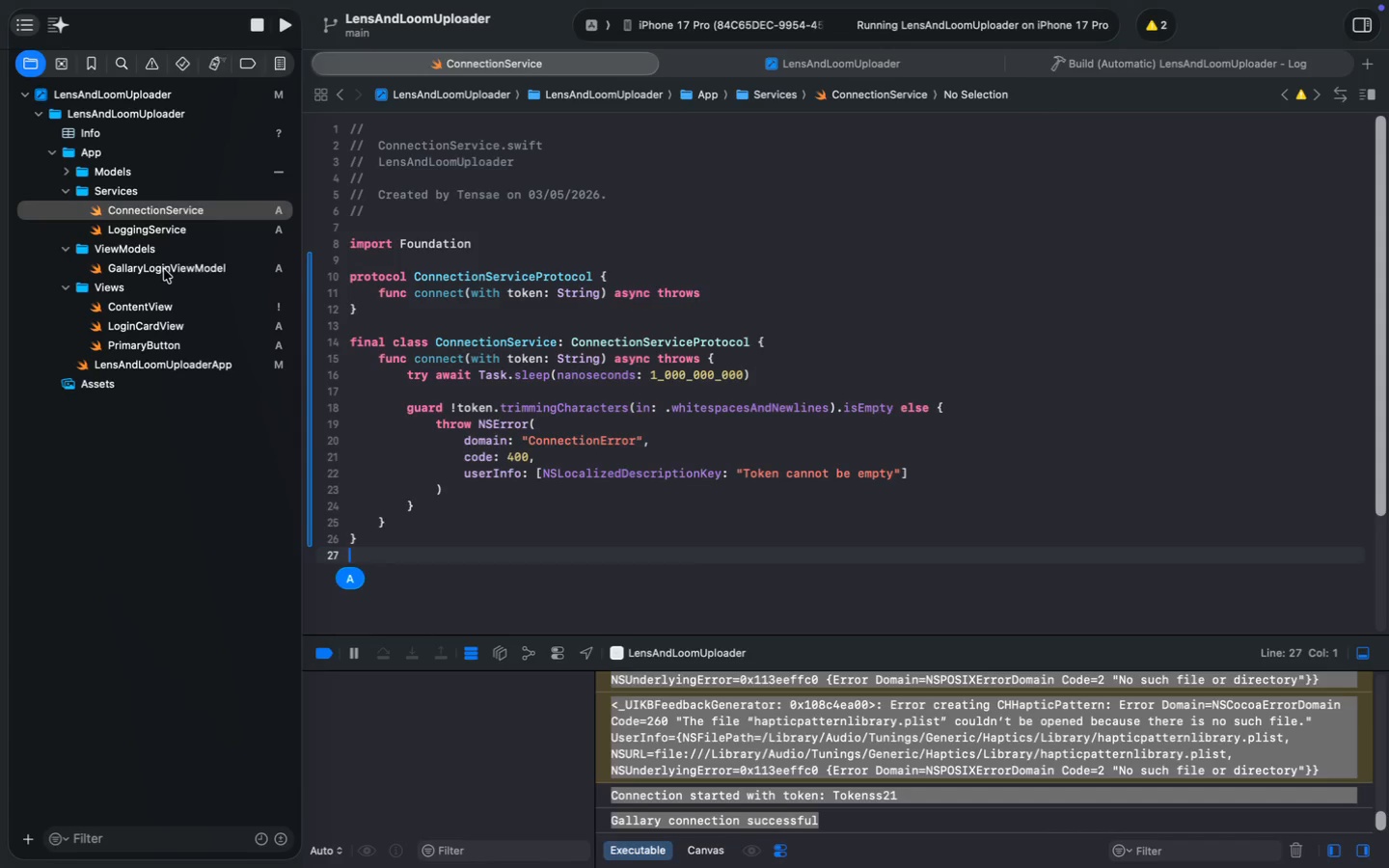 
left_click([749, 494])
 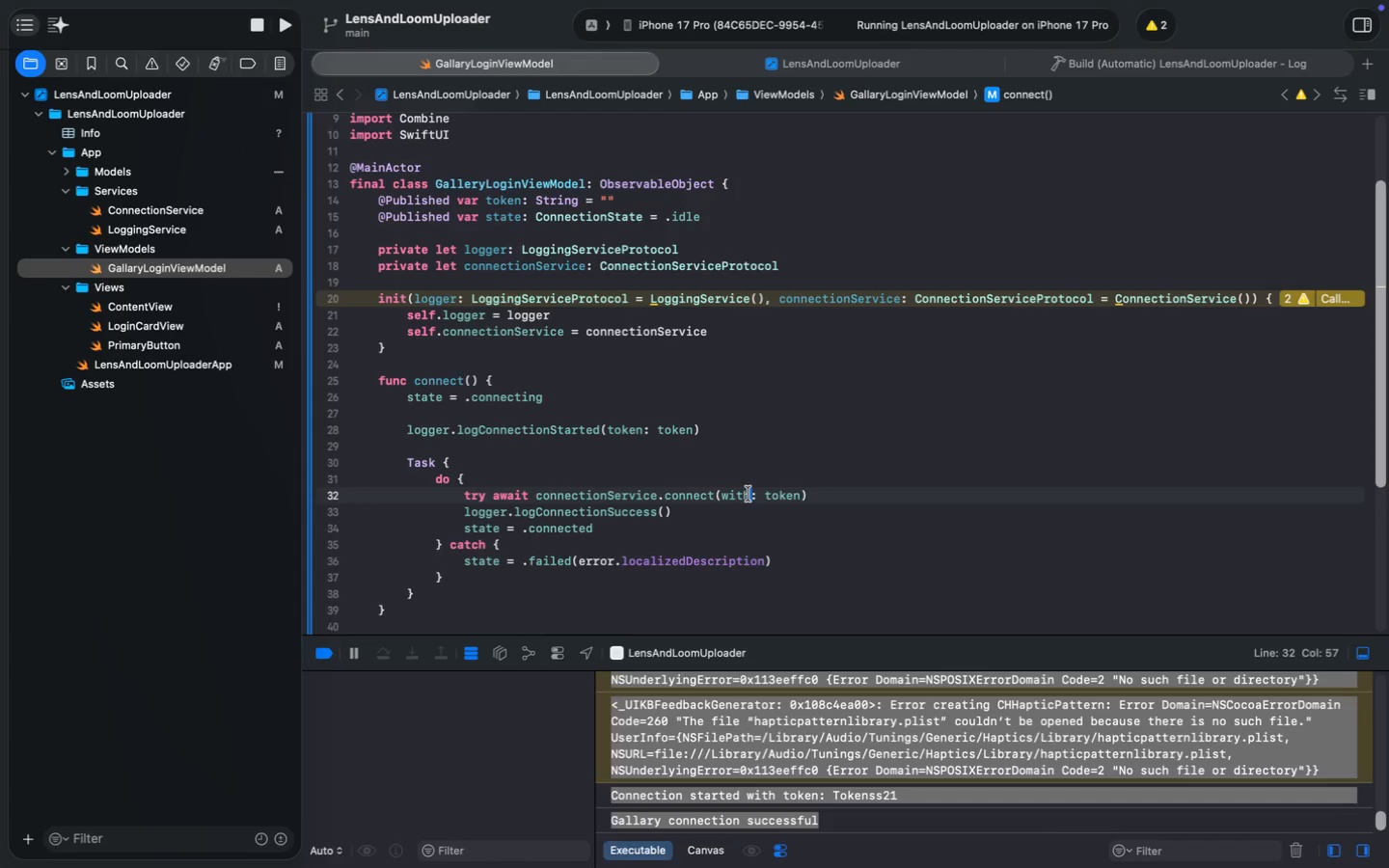 
key(Meta+A)
 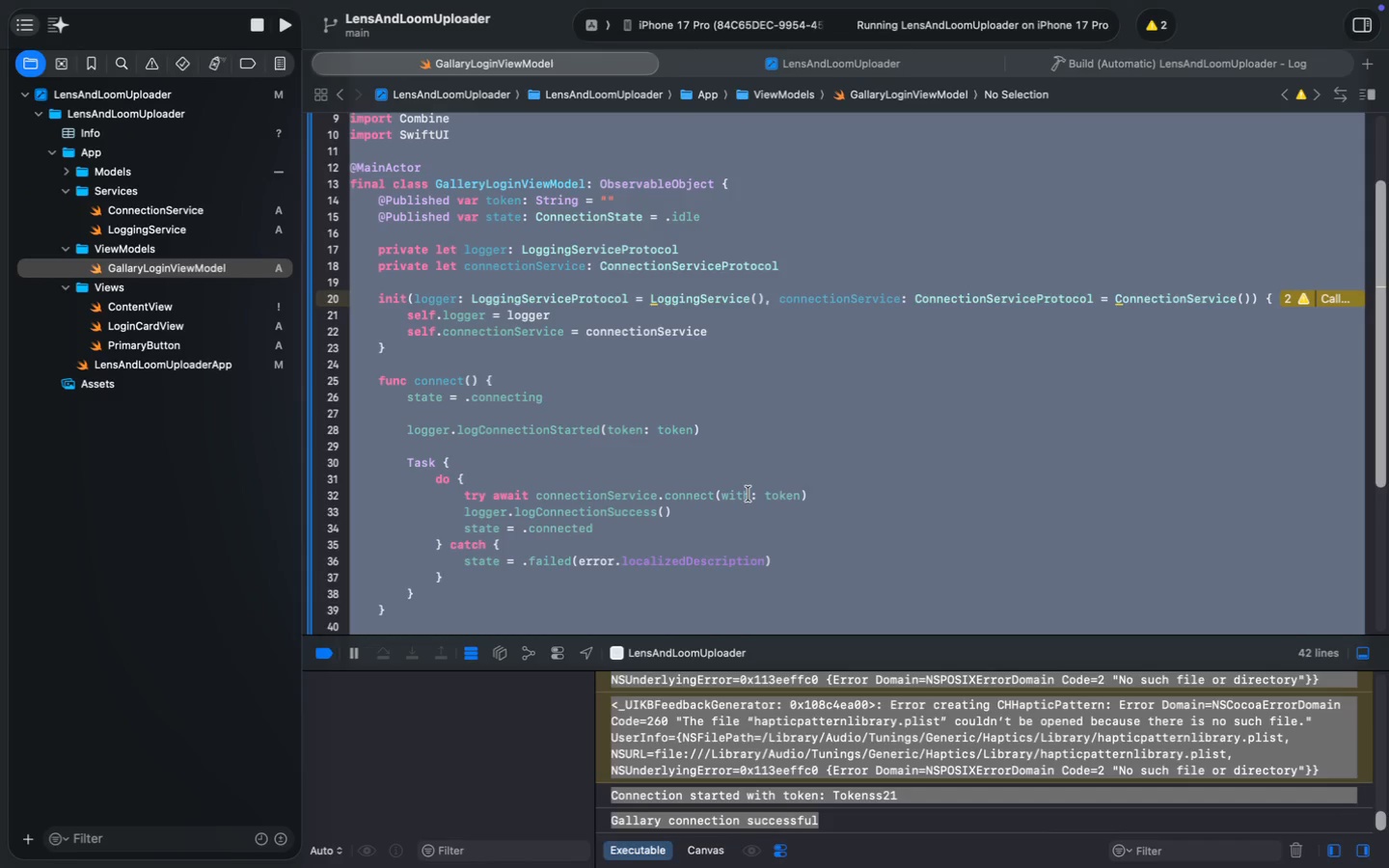 
key(Meta+C)
 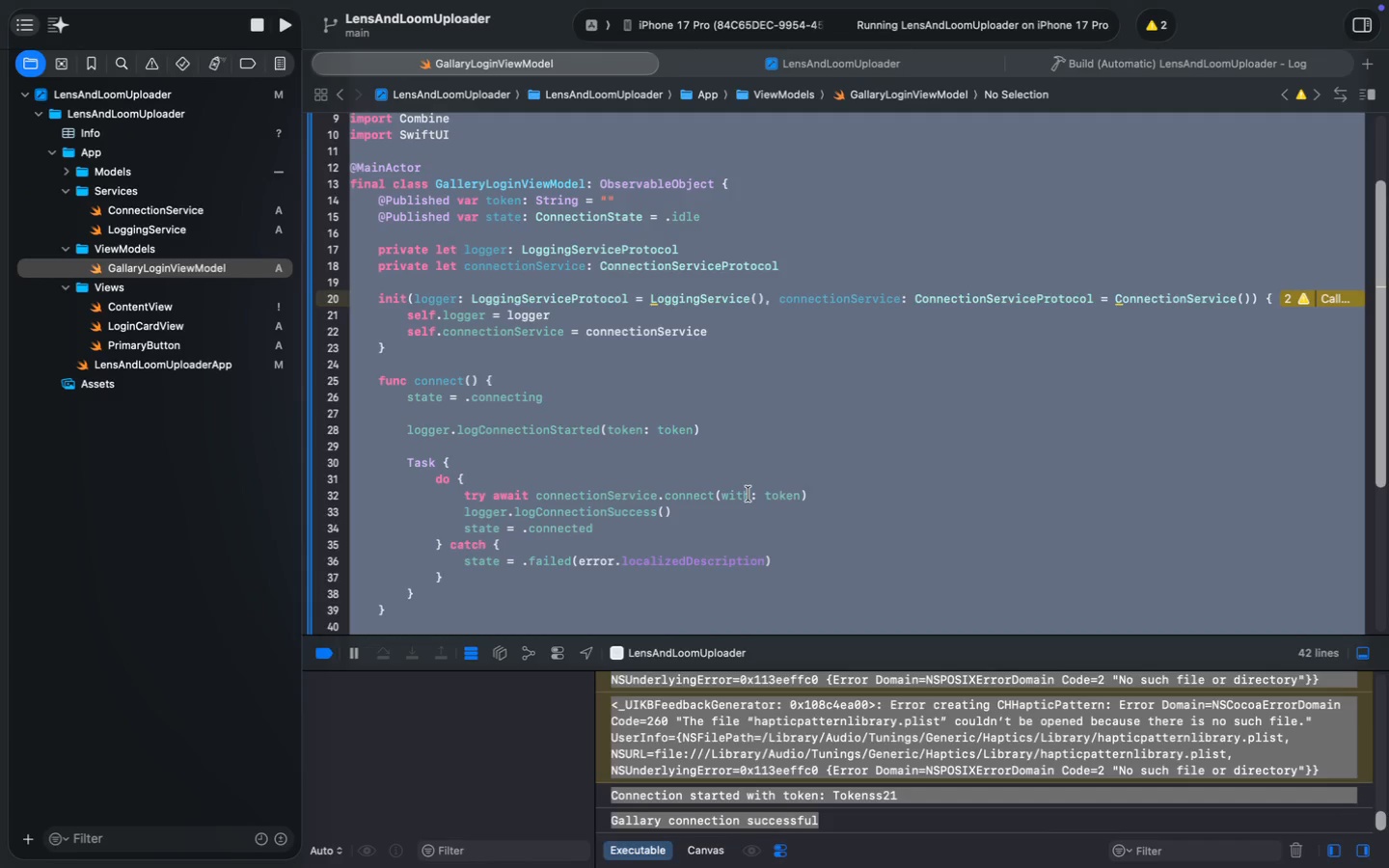 
key(Meta+C)
 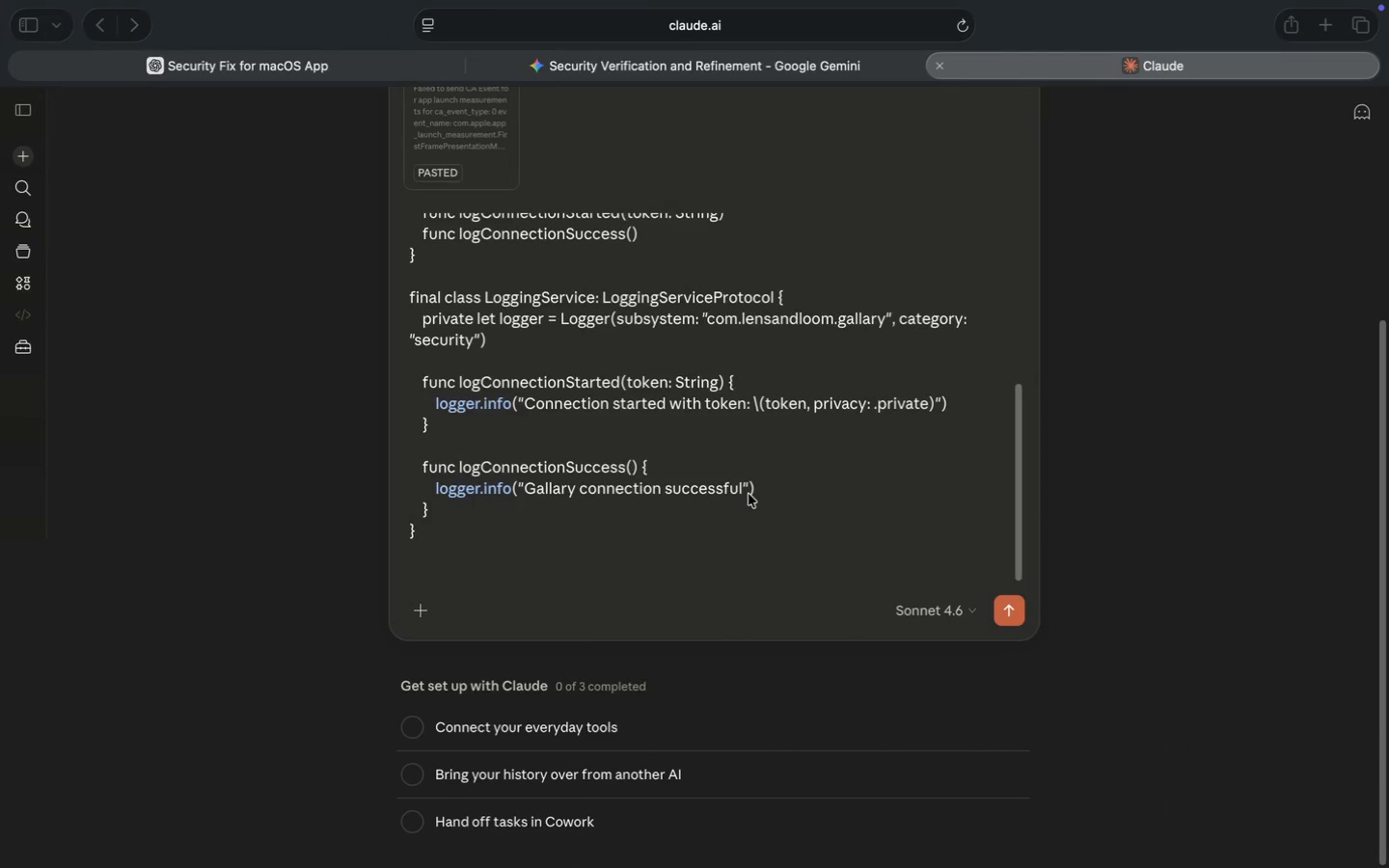 
hold_key(key=CommandLeft, duration=0.4)
 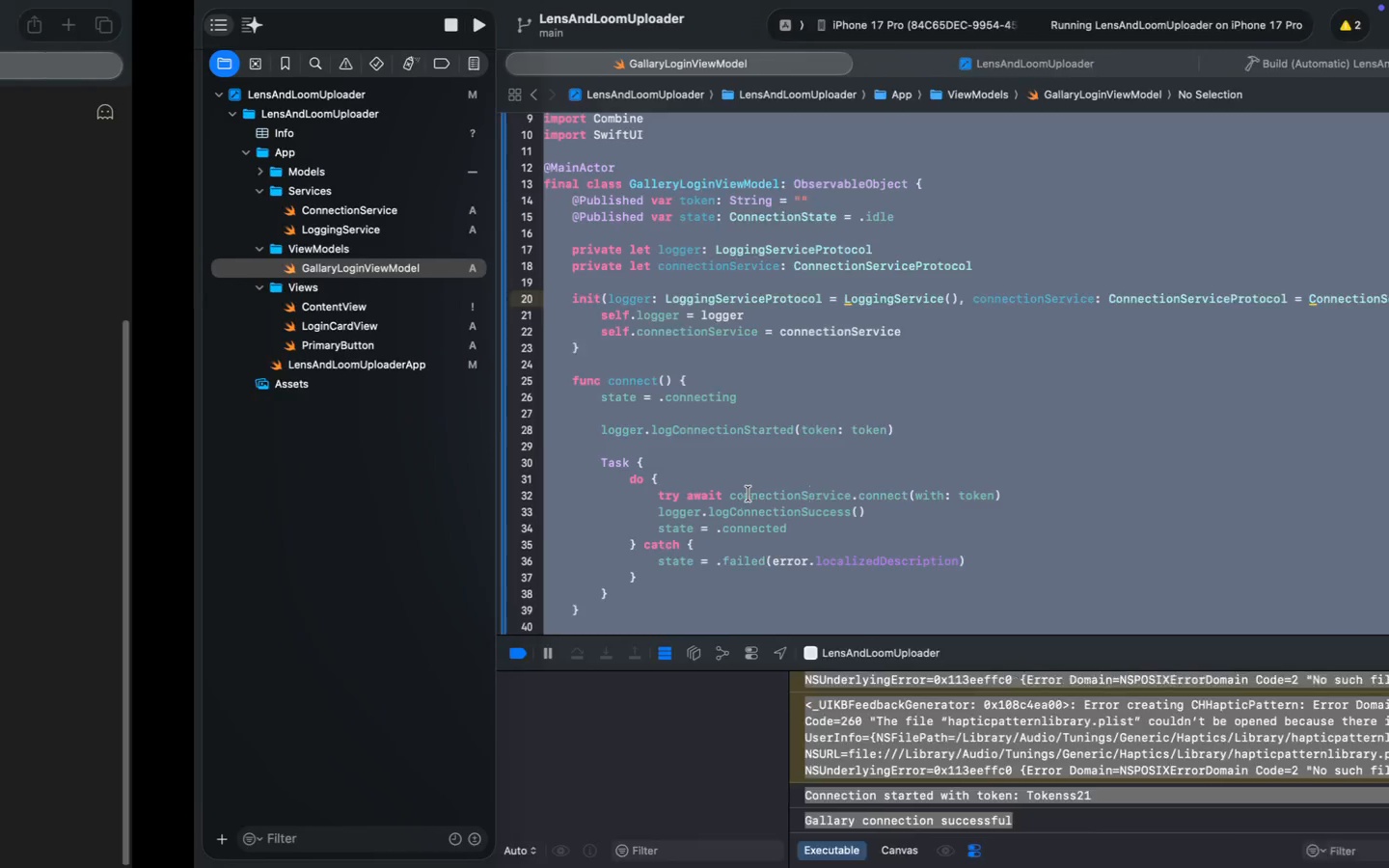 
left_click([551, 555])
 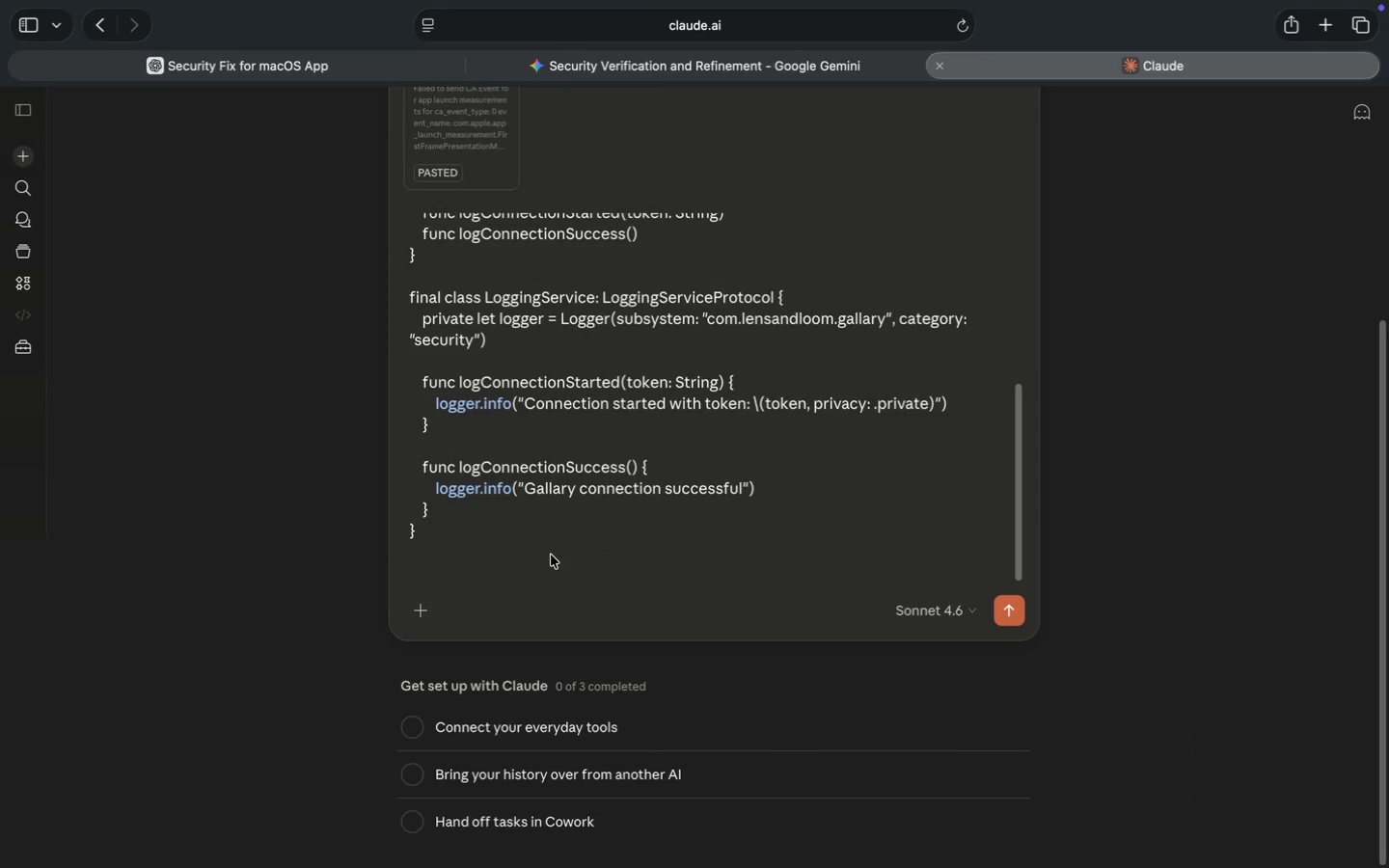 
key(Meta+V)
 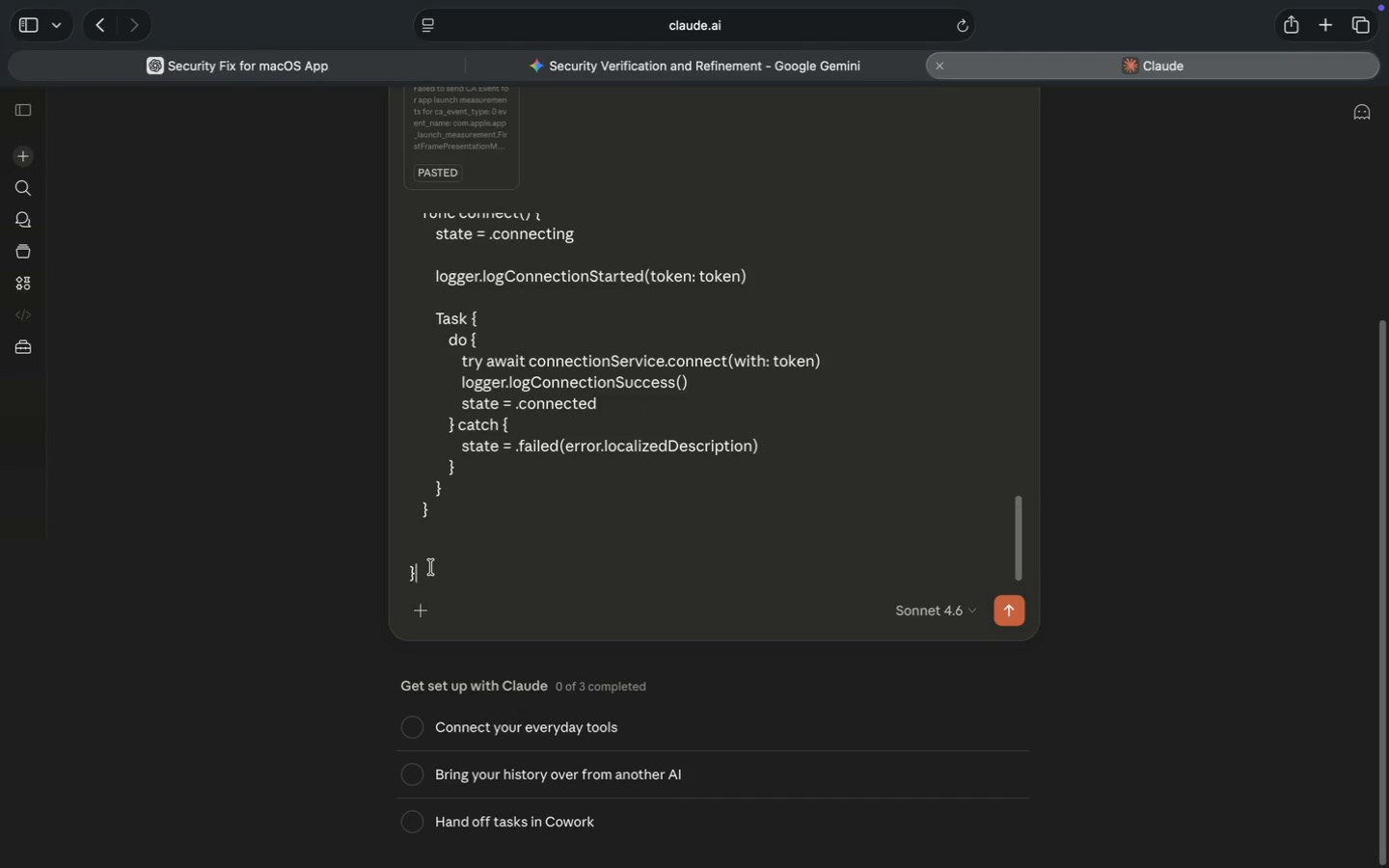 
key(Enter)
 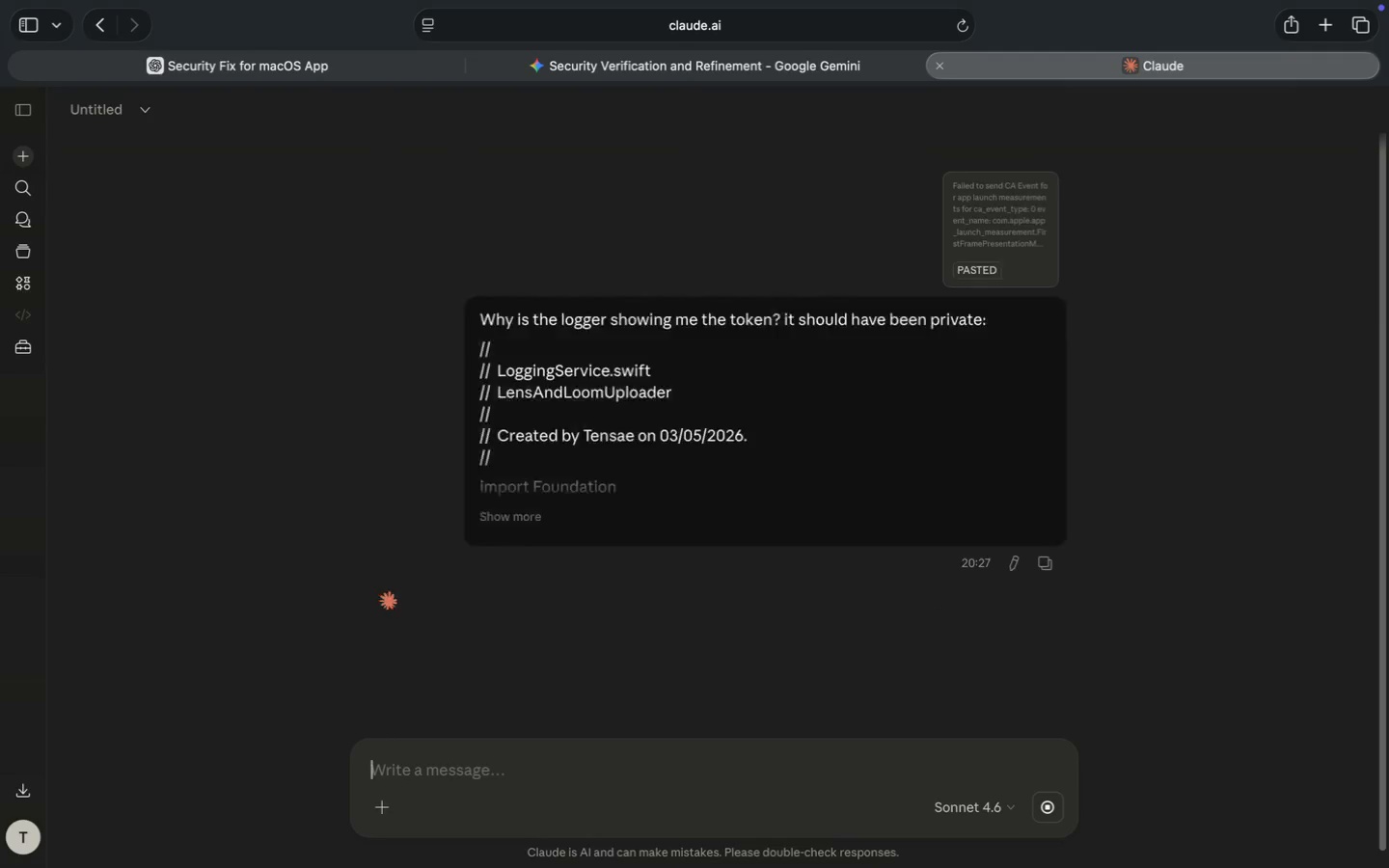 
scroll: coordinate [471, 479], scroll_direction: down, amount: 19.0
 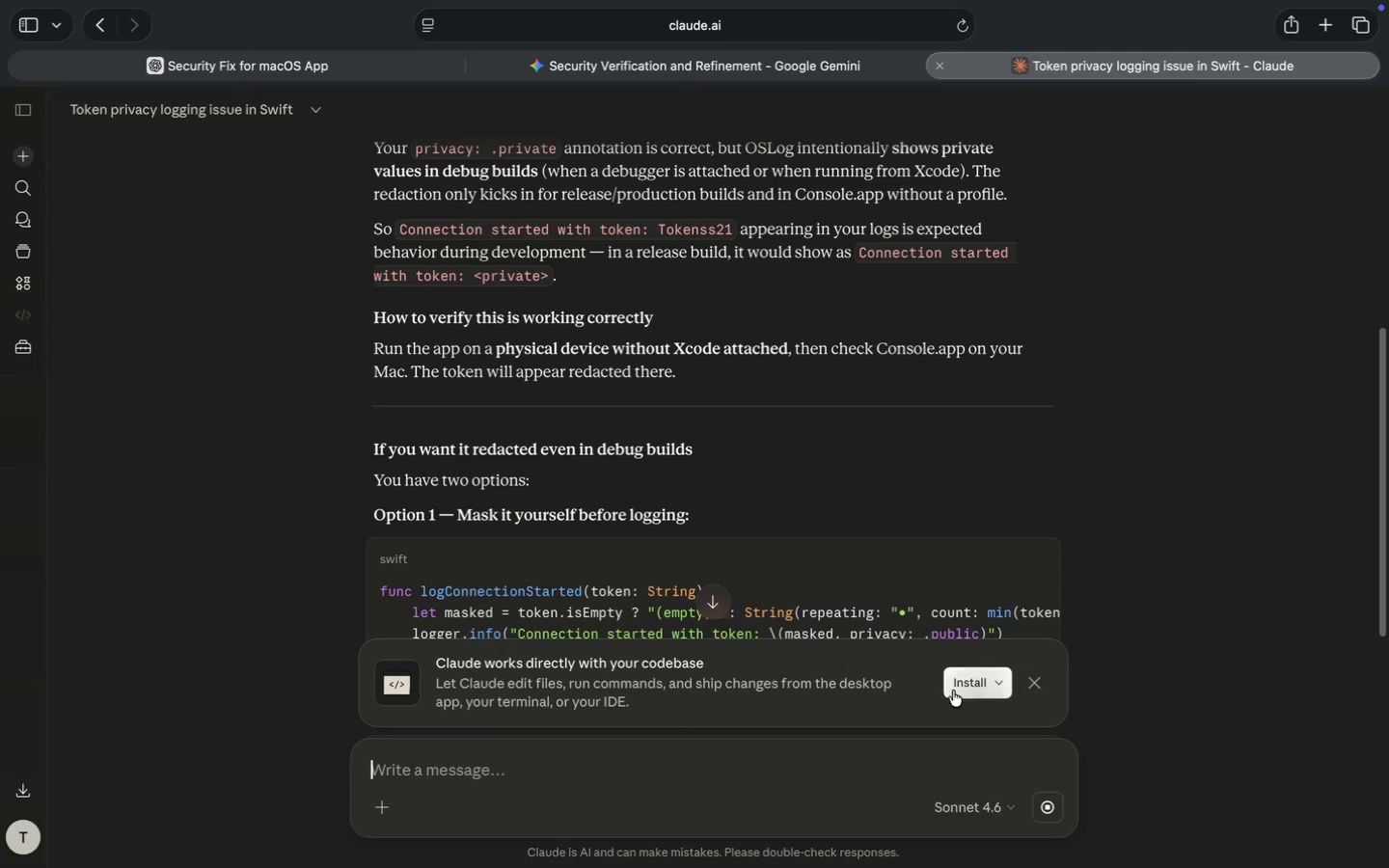 
left_click([1039, 684])
 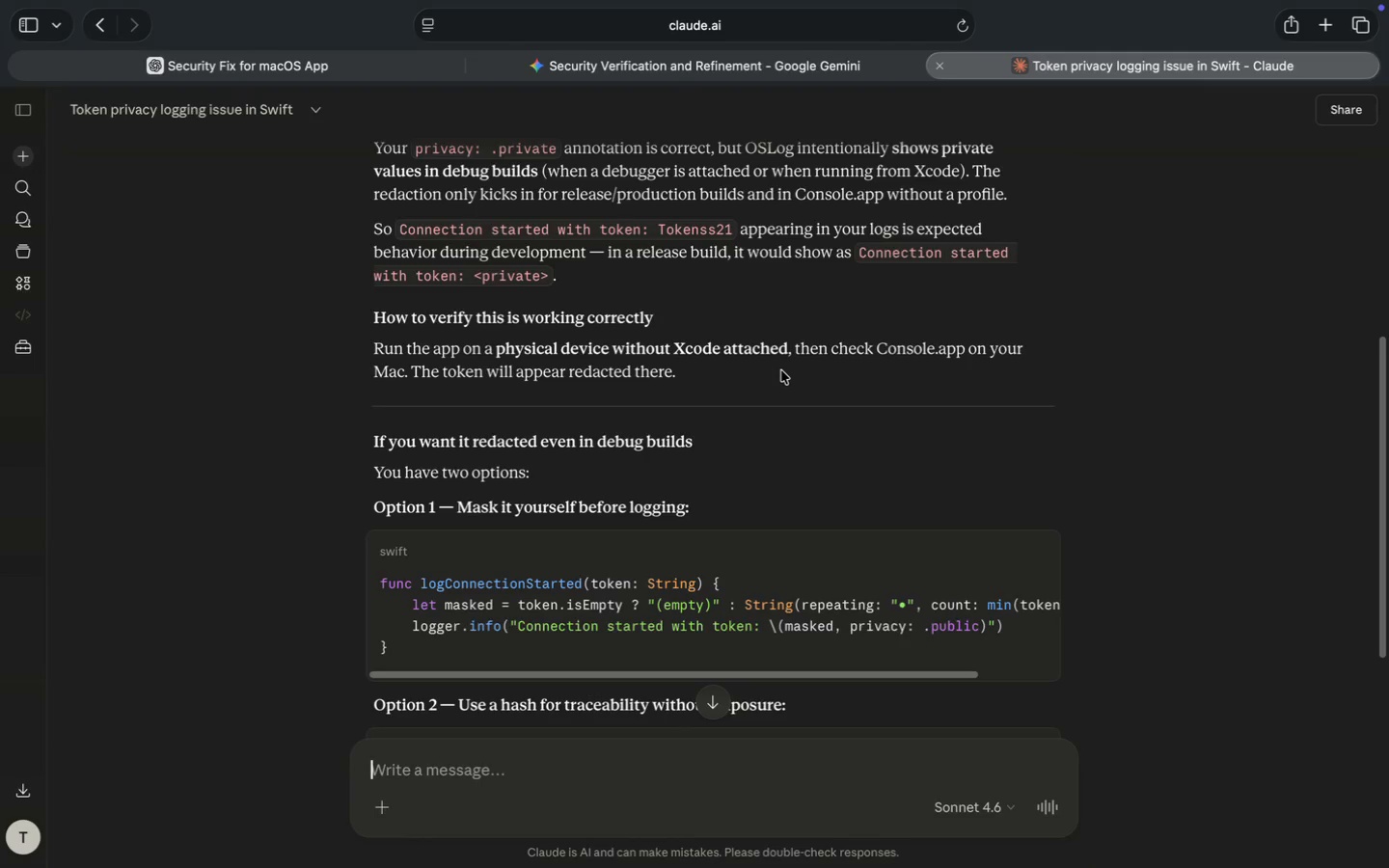 
wait(11.8)
 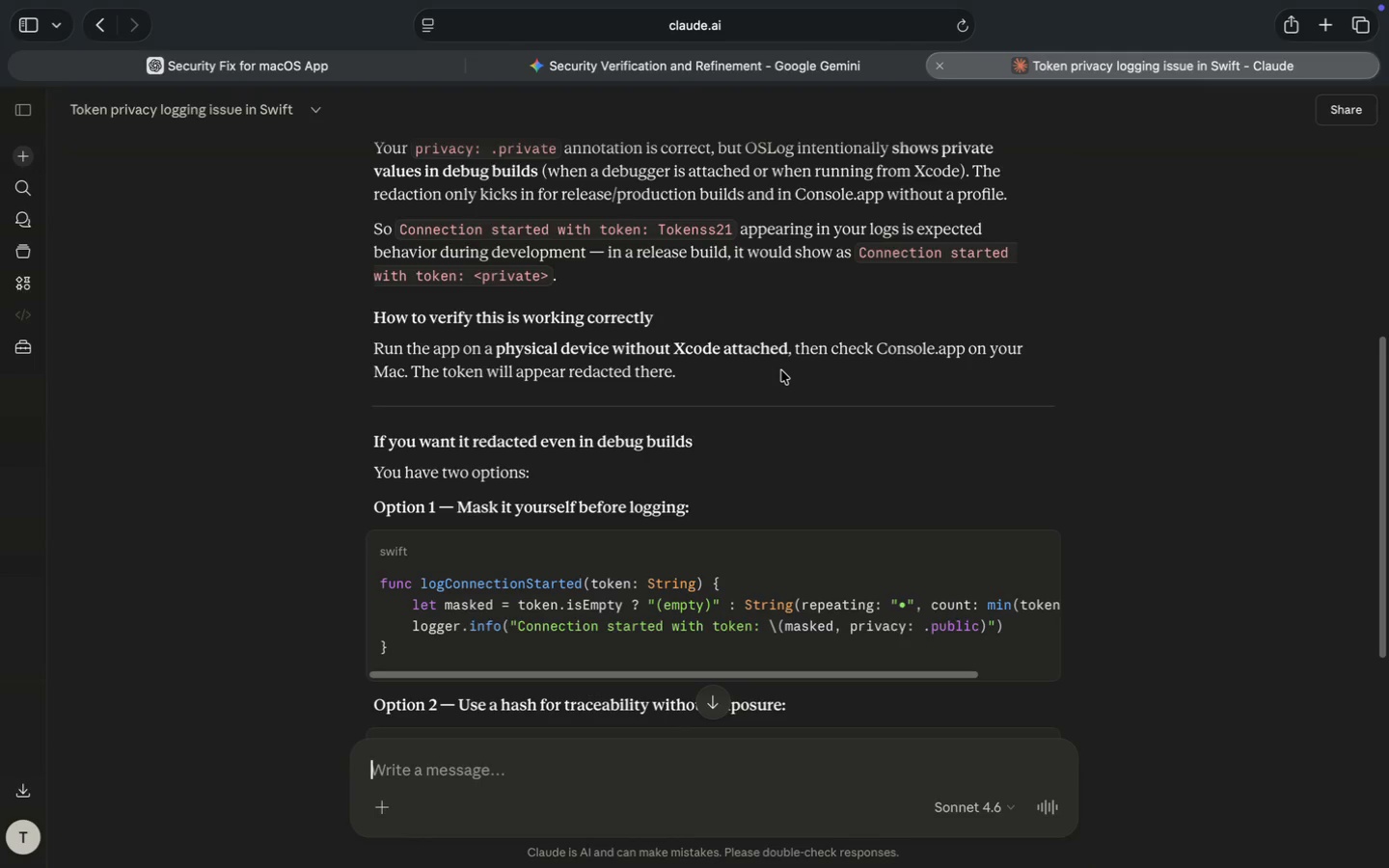 
scroll: coordinate [781, 370], scroll_direction: down, amount: 1.0
 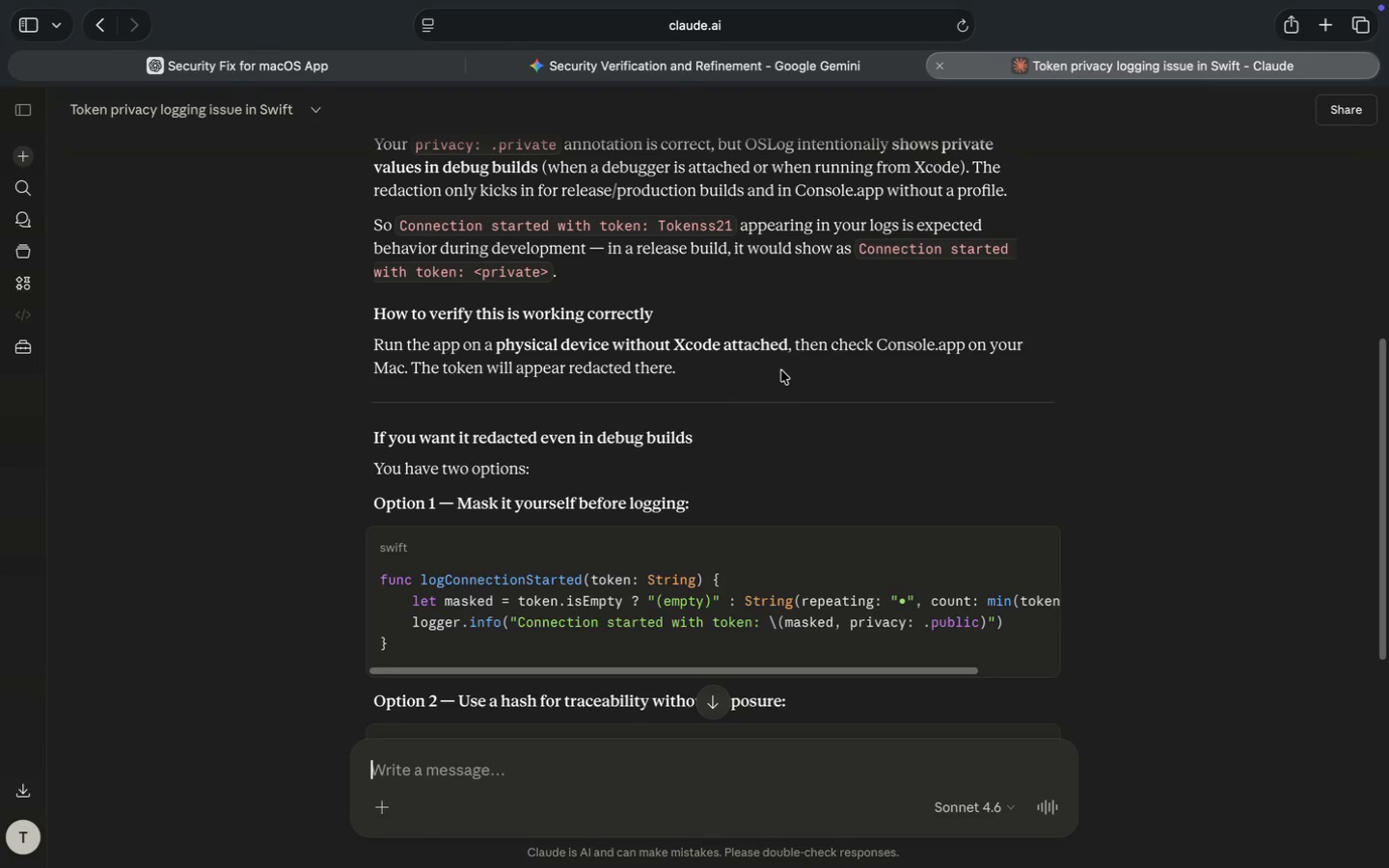 
wait(6.83)
 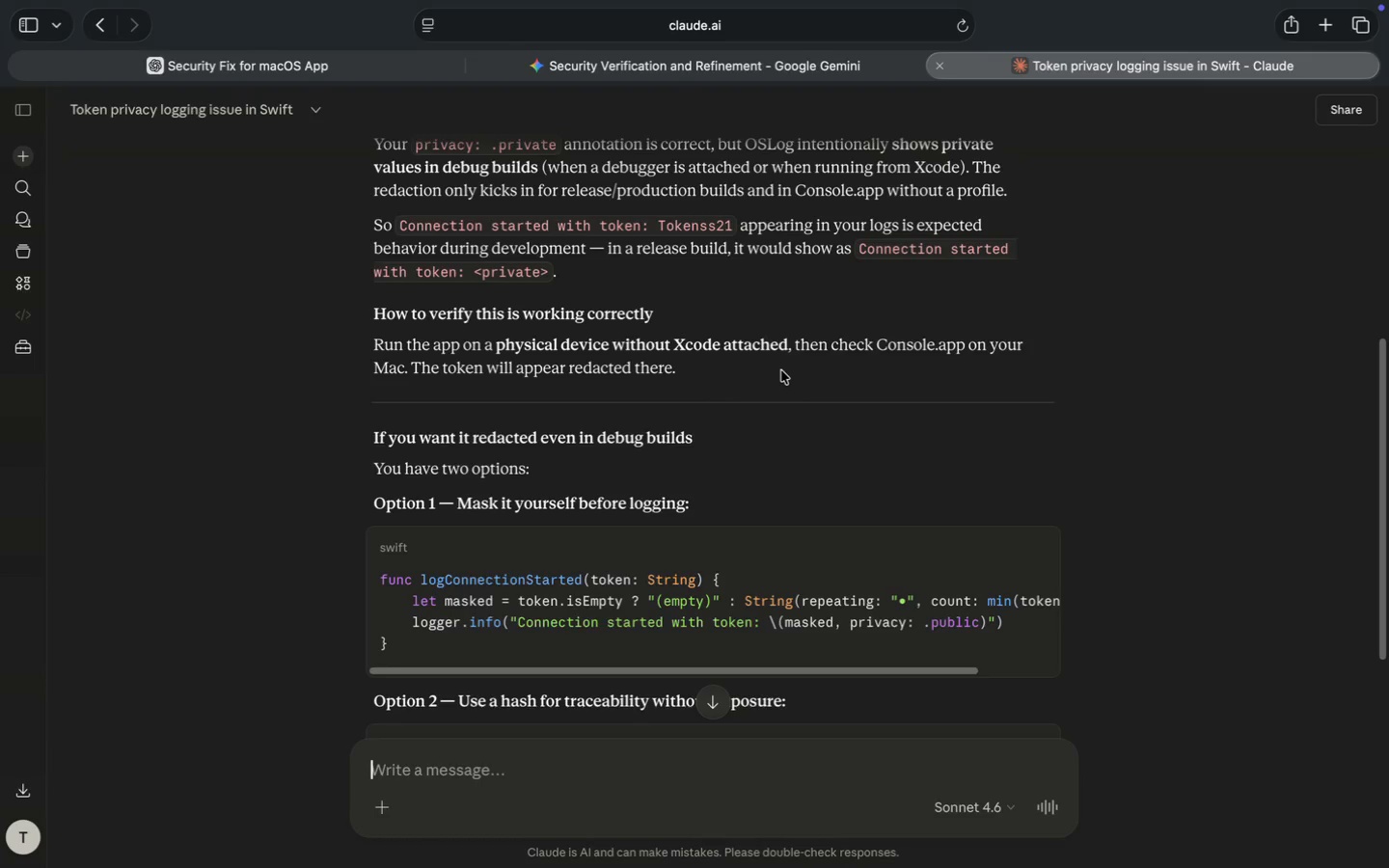 
mouse_move([862, 48])
 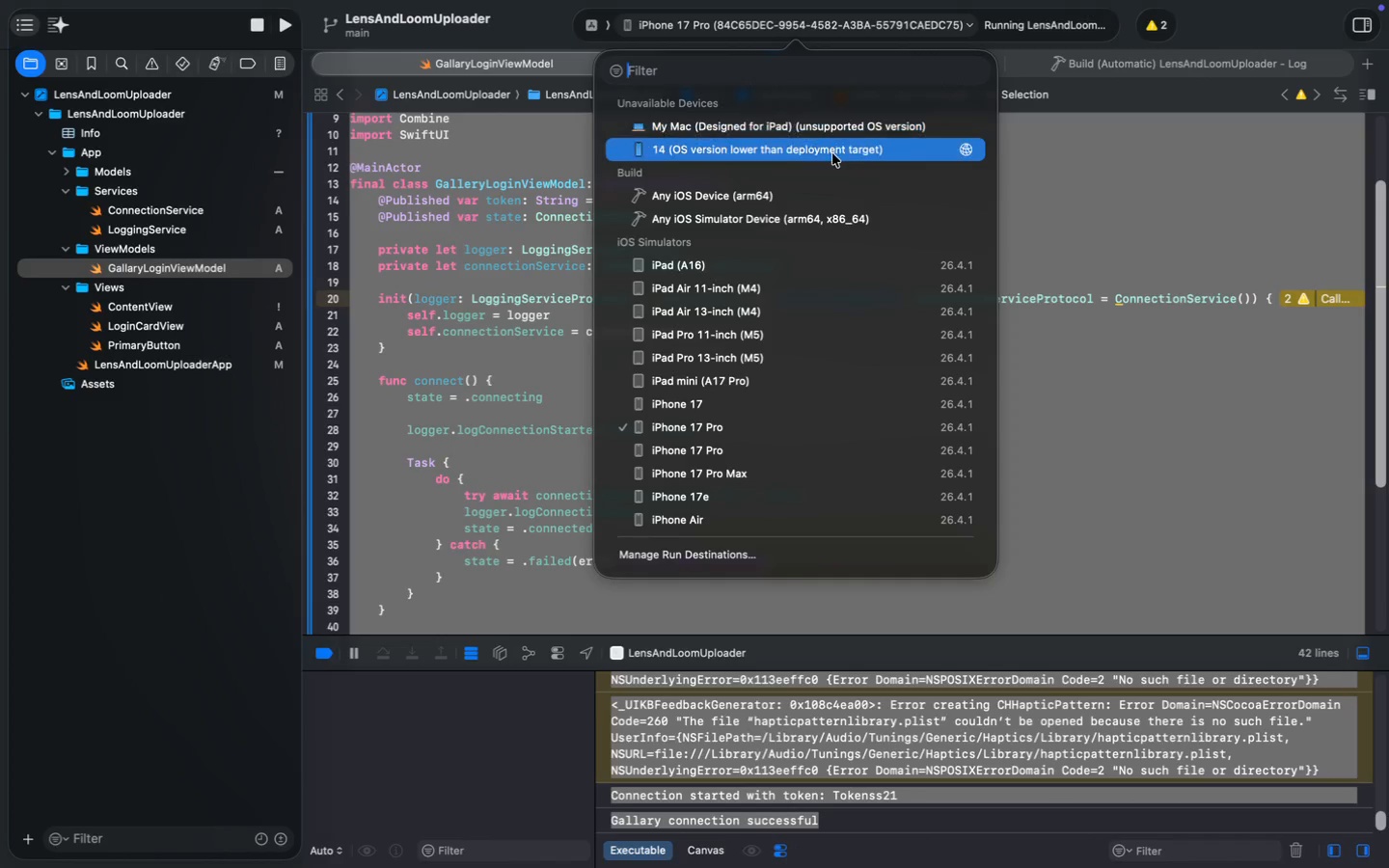 
left_click([832, 154])
 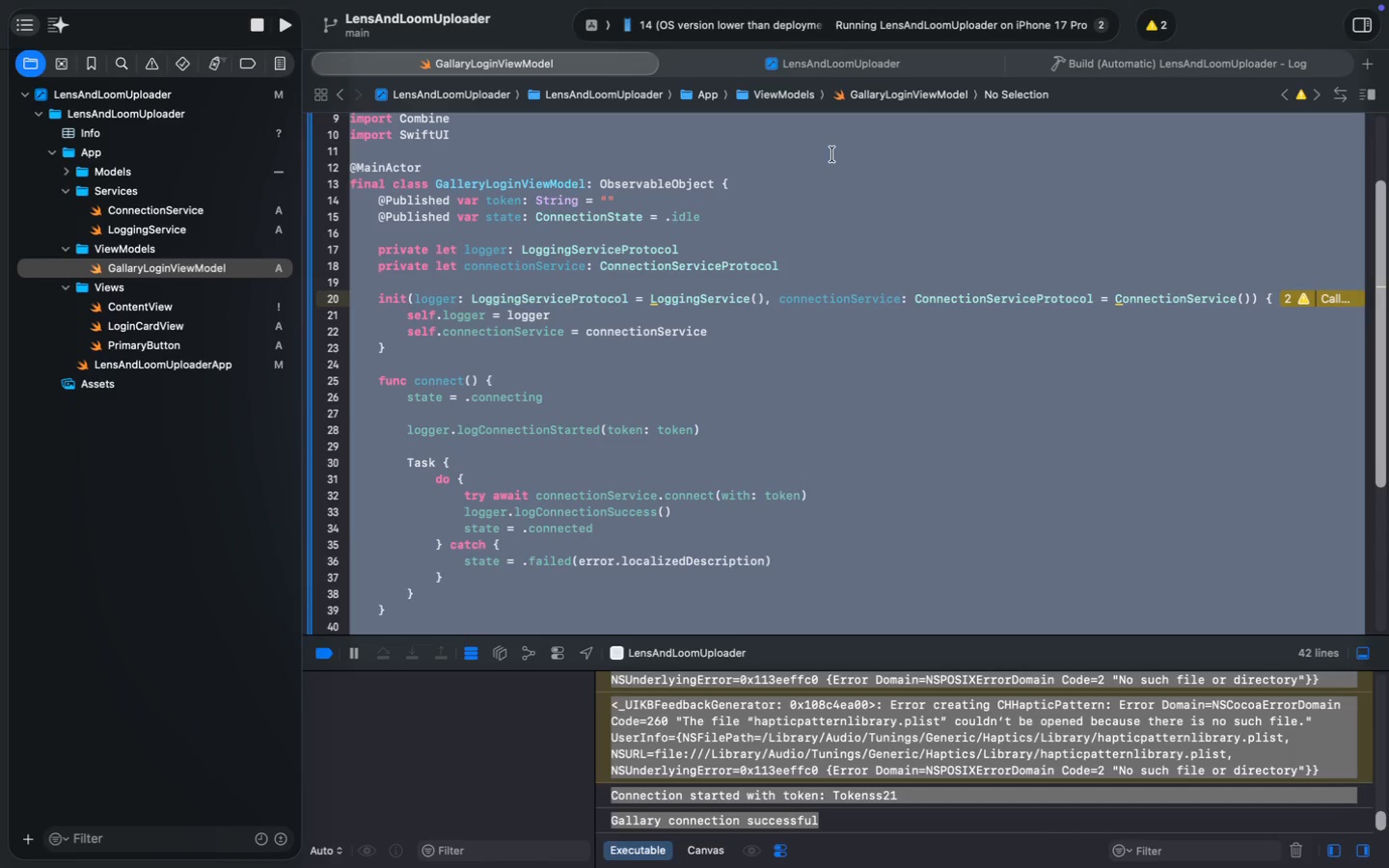 
wait(13.22)
 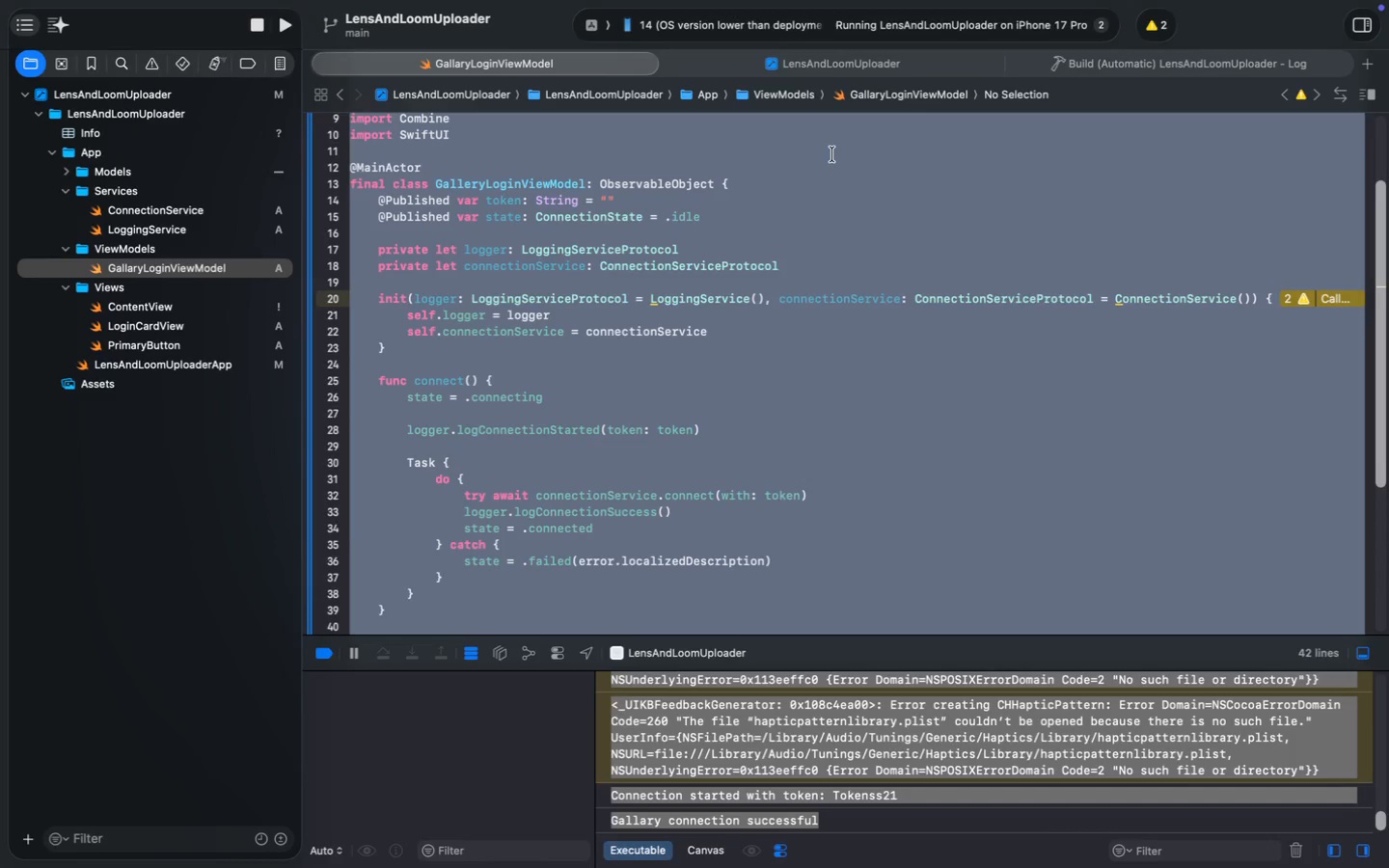 
scroll: coordinate [774, 409], scroll_direction: down, amount: 19.0
 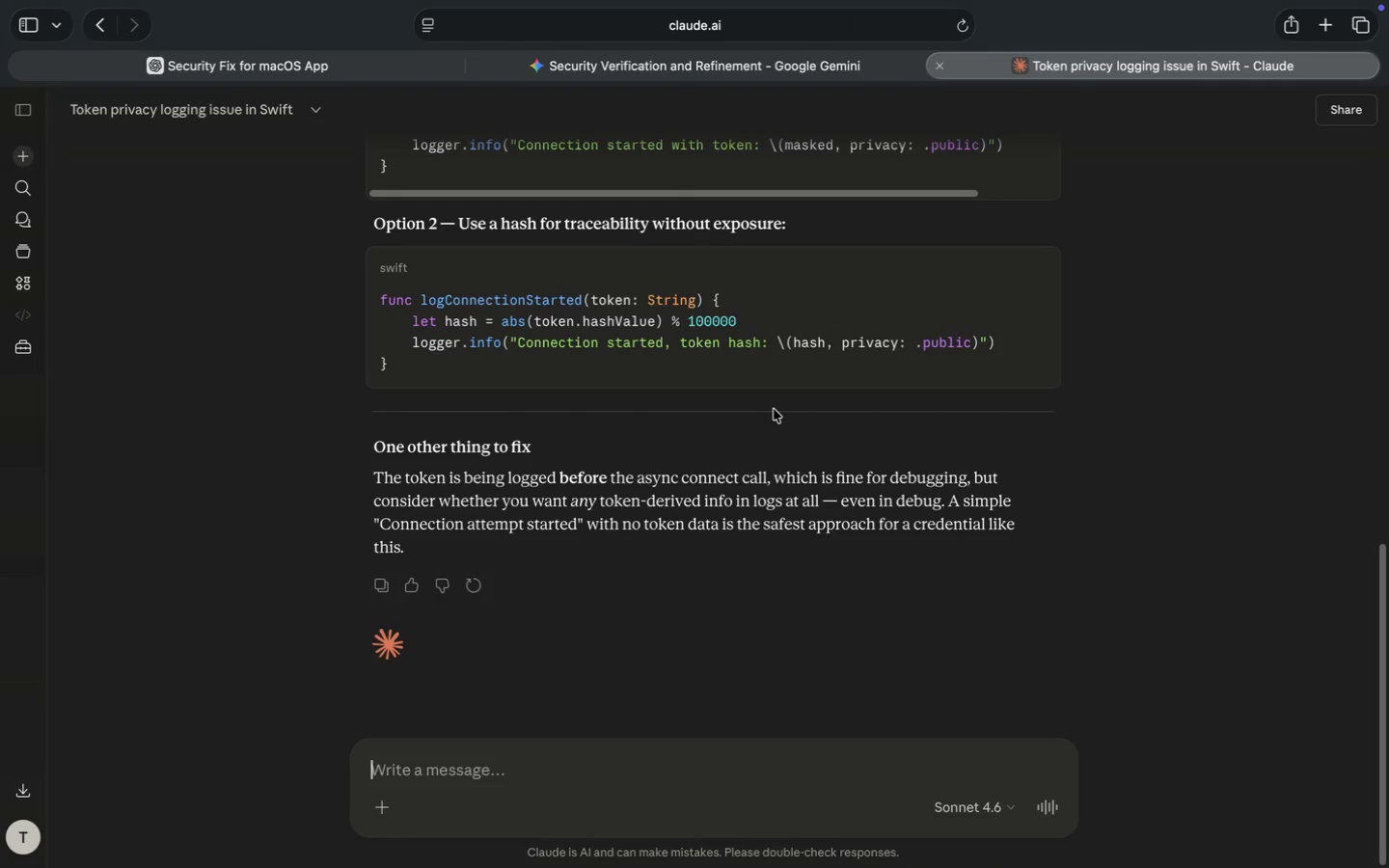 
scroll: coordinate [774, 409], scroll_direction: up, amount: 14.0
 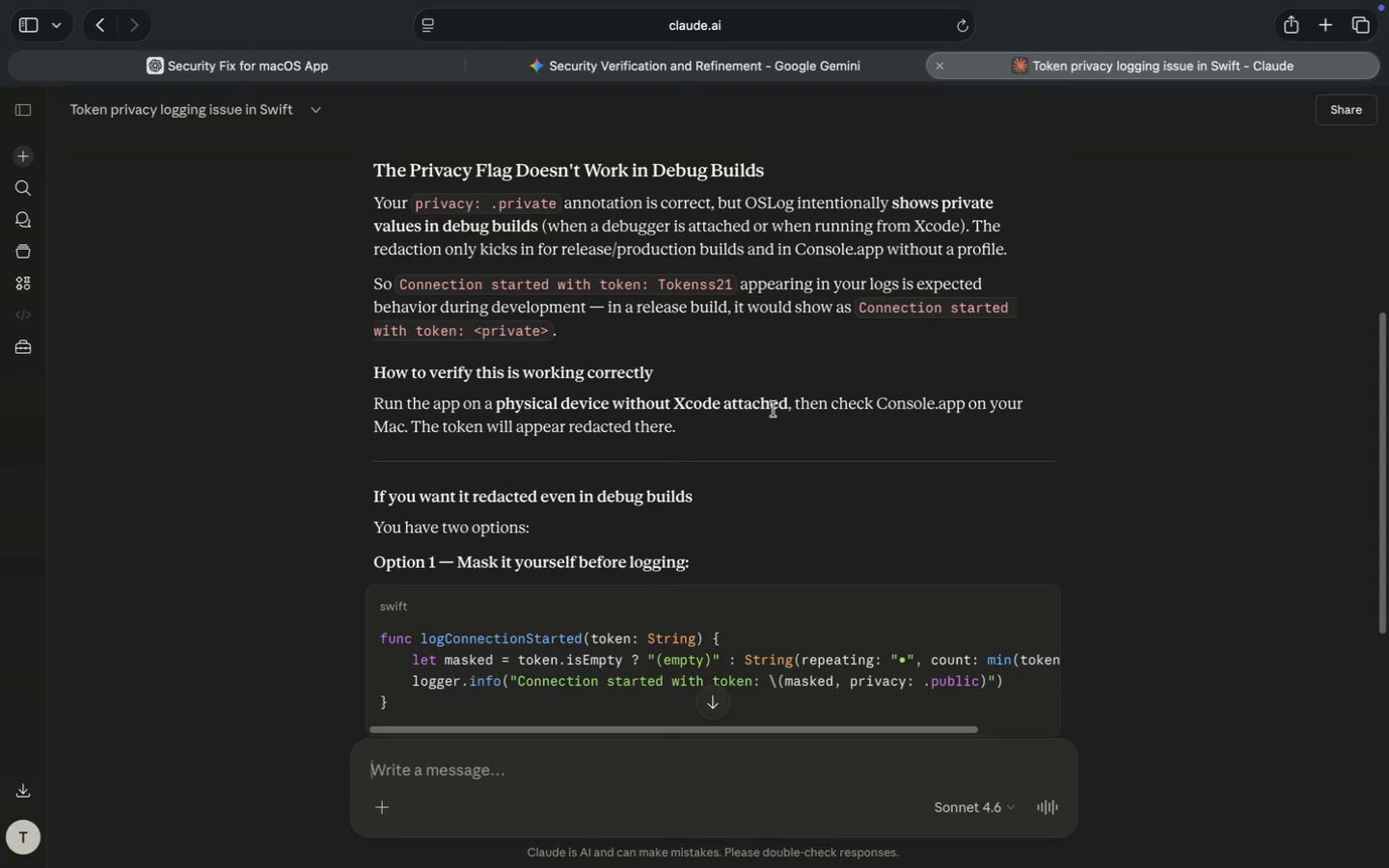 
scroll: coordinate [774, 409], scroll_direction: none, amount: 0.0
 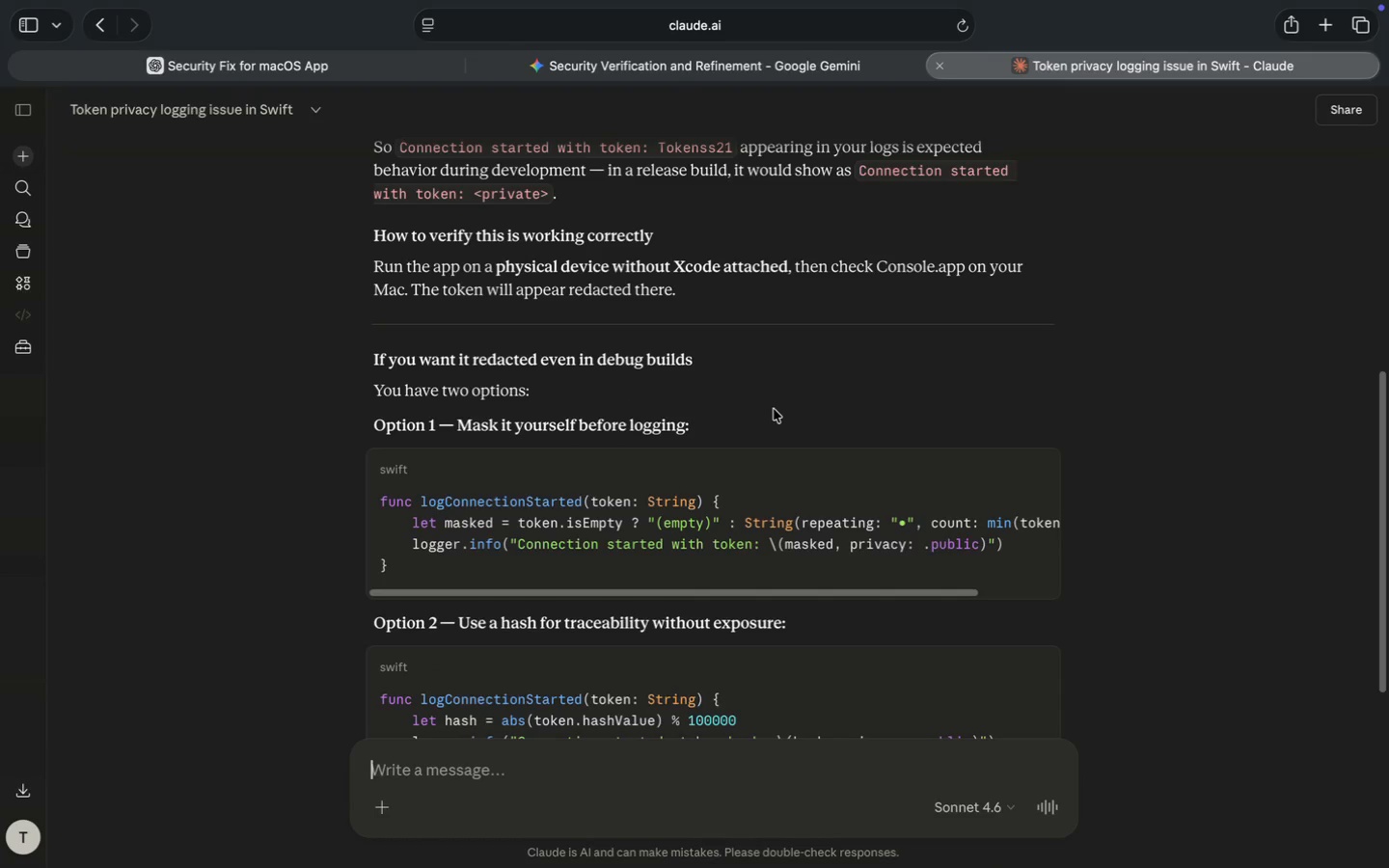 
wait(7.42)
 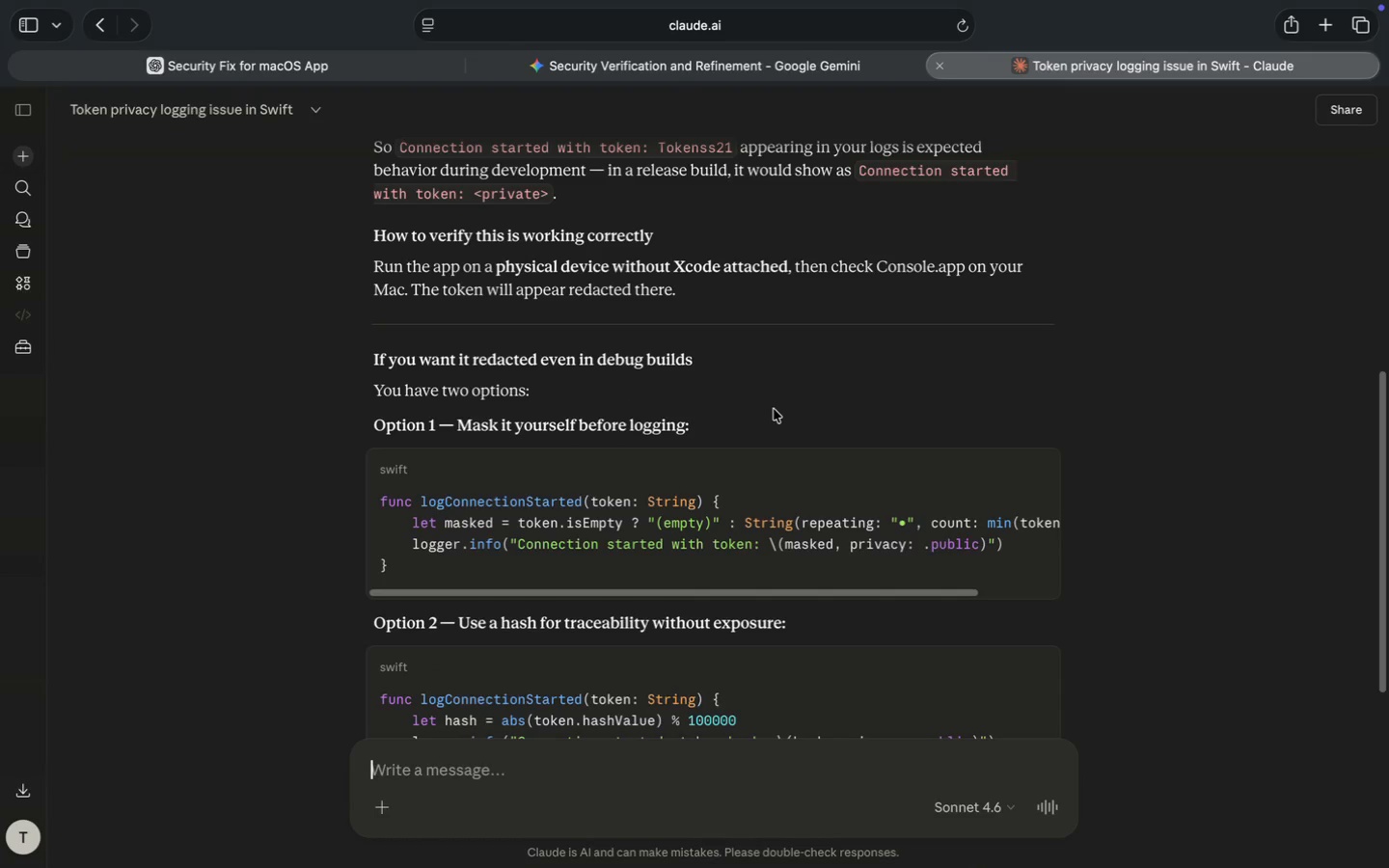 
scroll: coordinate [785, 383], scroll_direction: down, amount: 1.0
 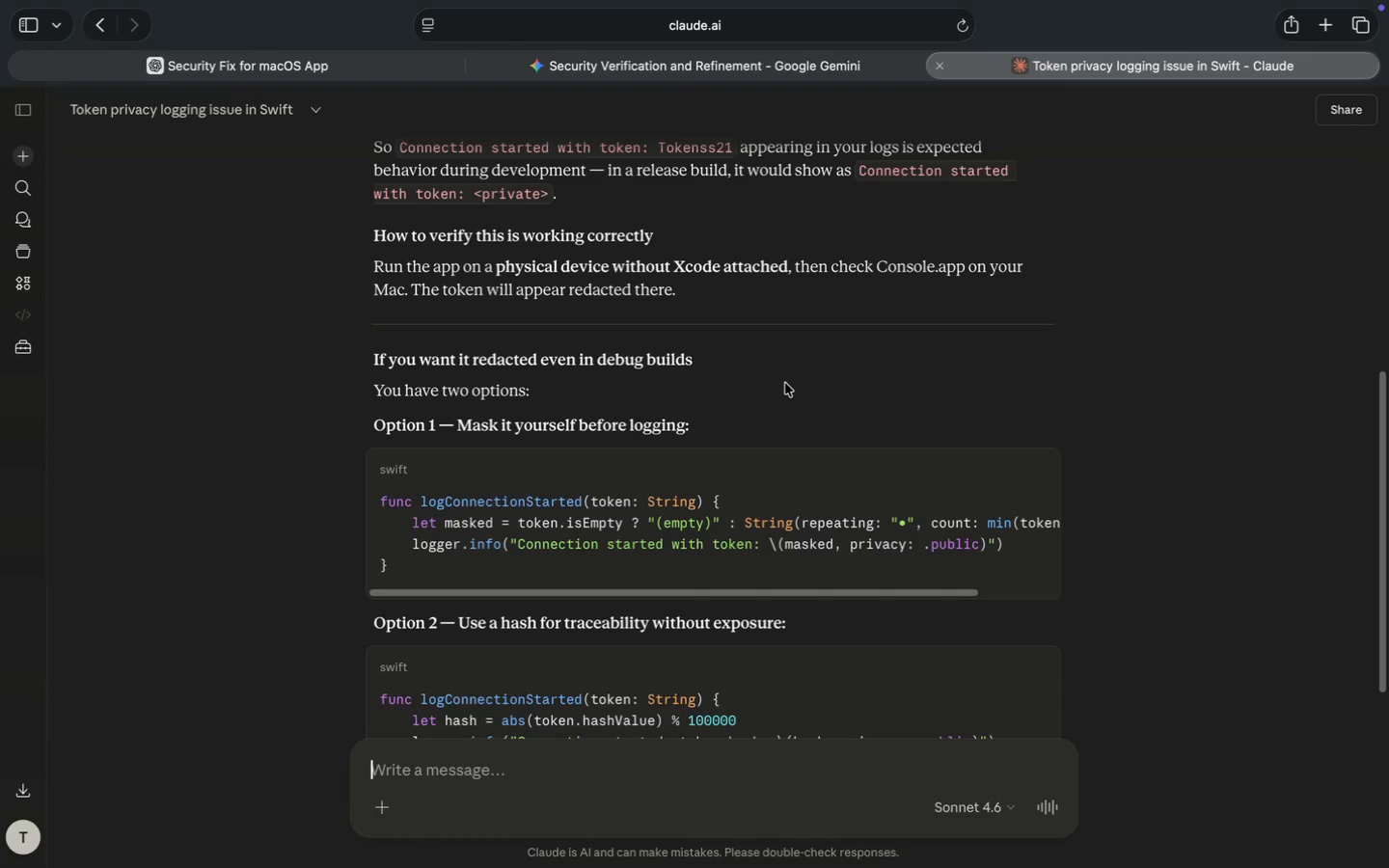 
scroll: coordinate [785, 382], scroll_direction: up, amount: 8.0
 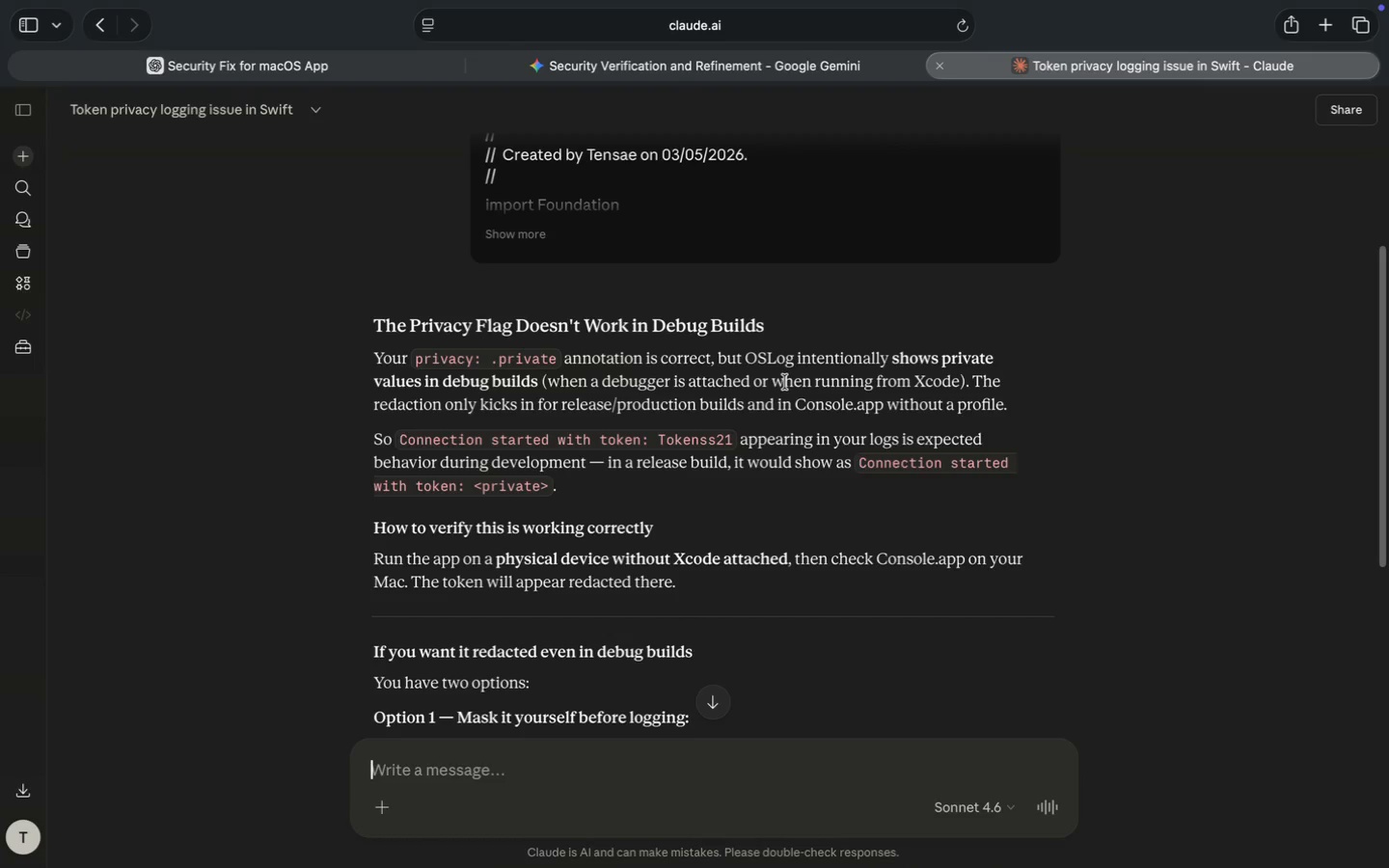 
wait(10.29)
 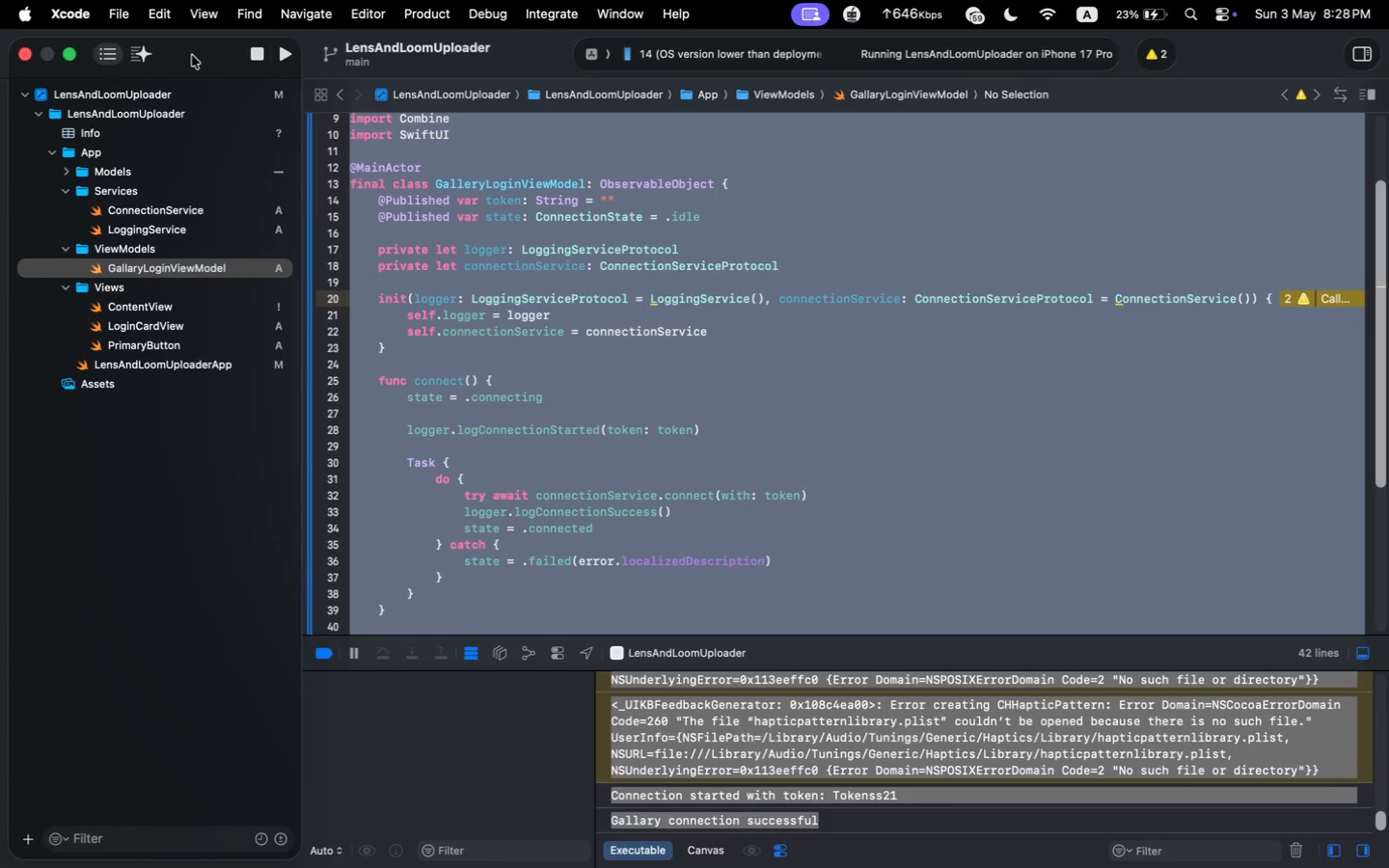 
key(Meta+Period)
 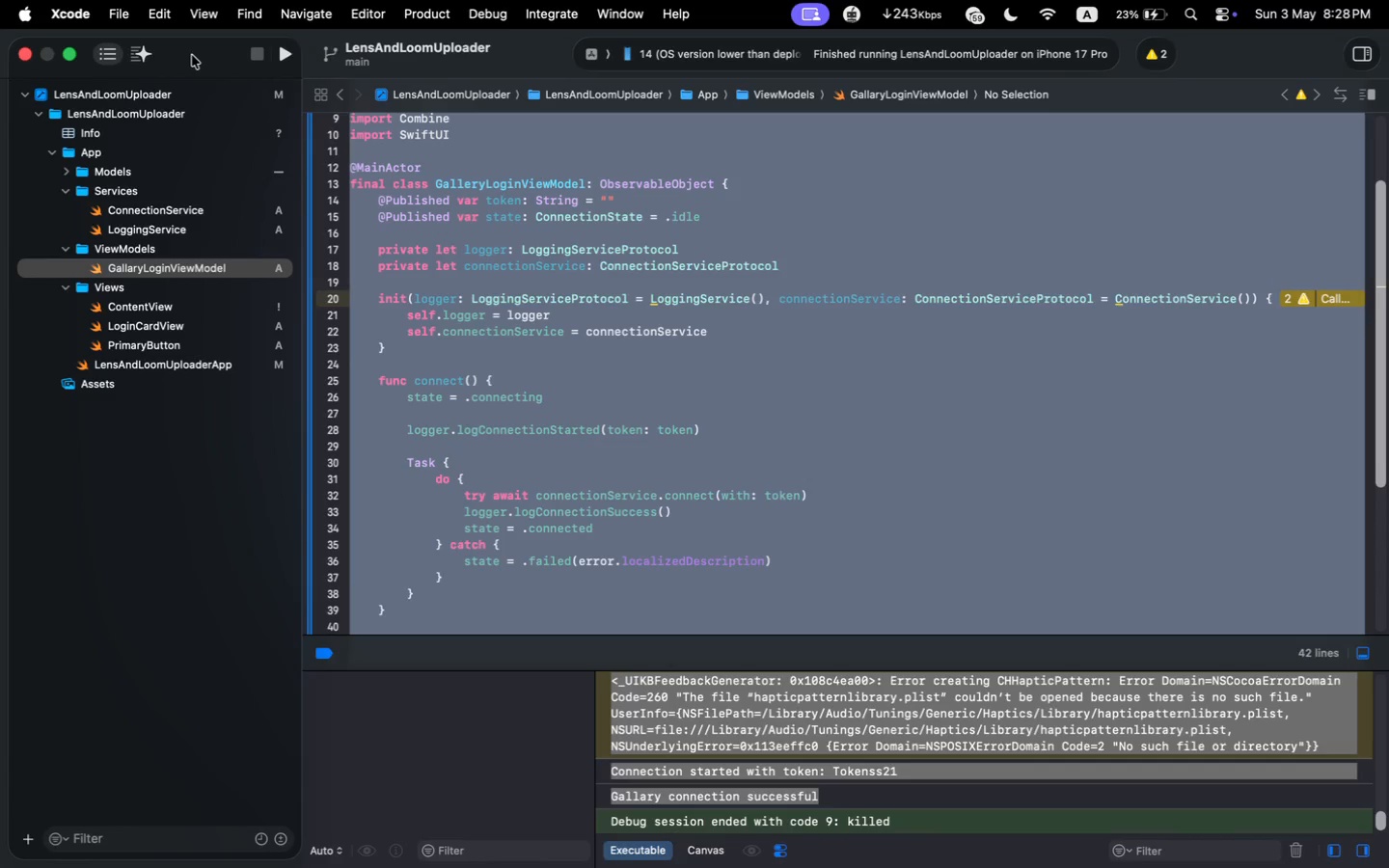 
key(Meta+Shift+K)
 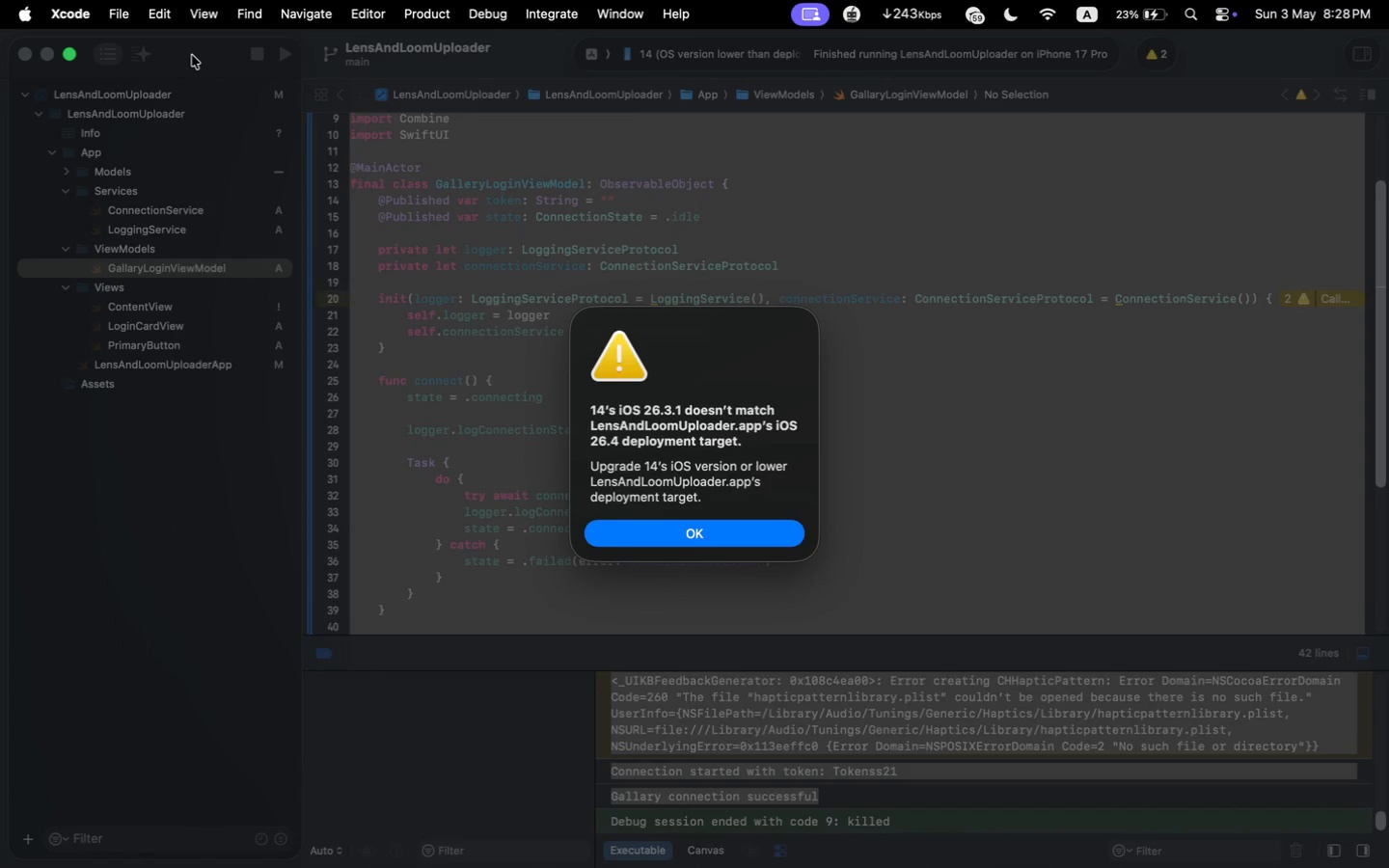 
key(Enter)
 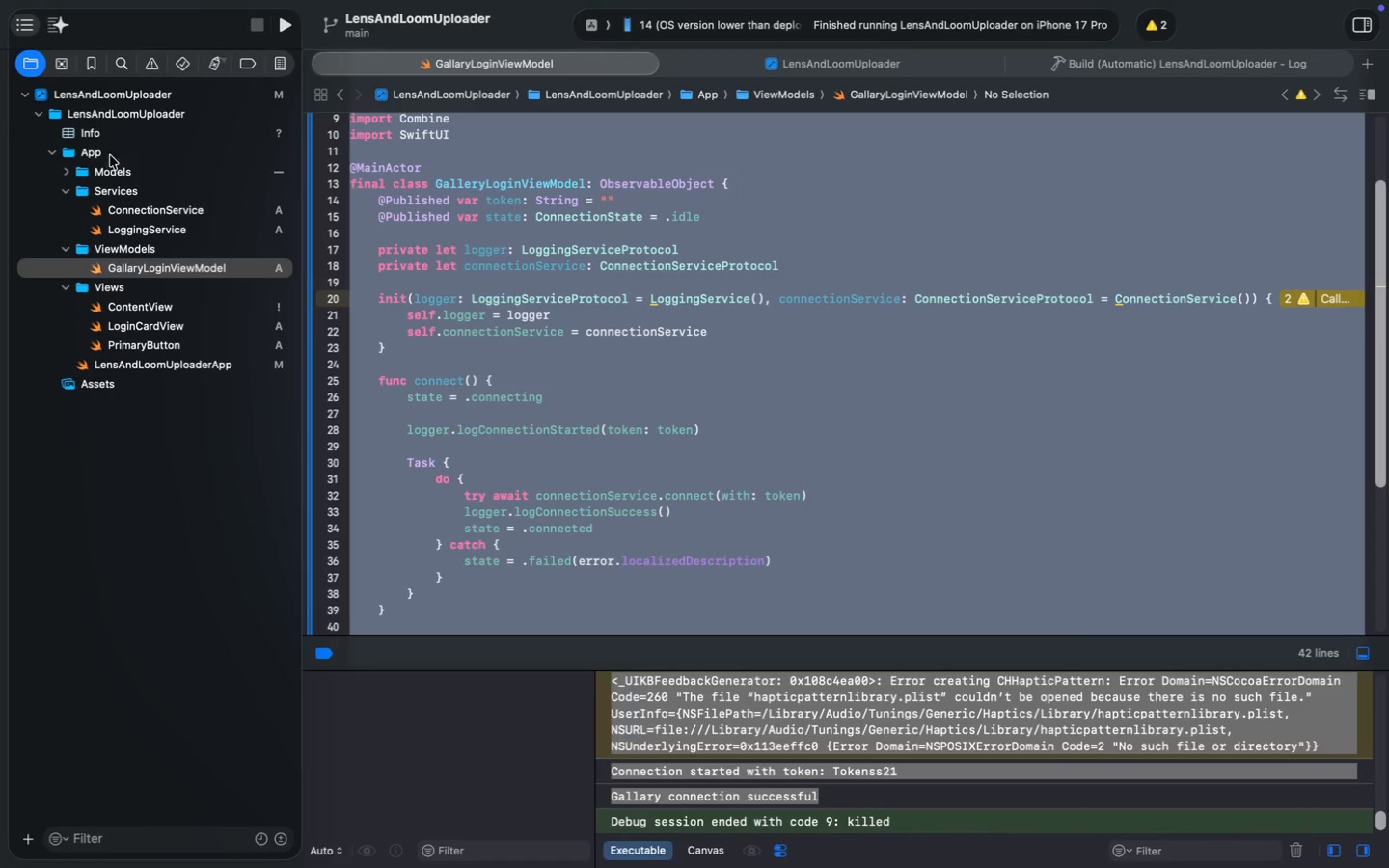 
left_click([126, 115])
 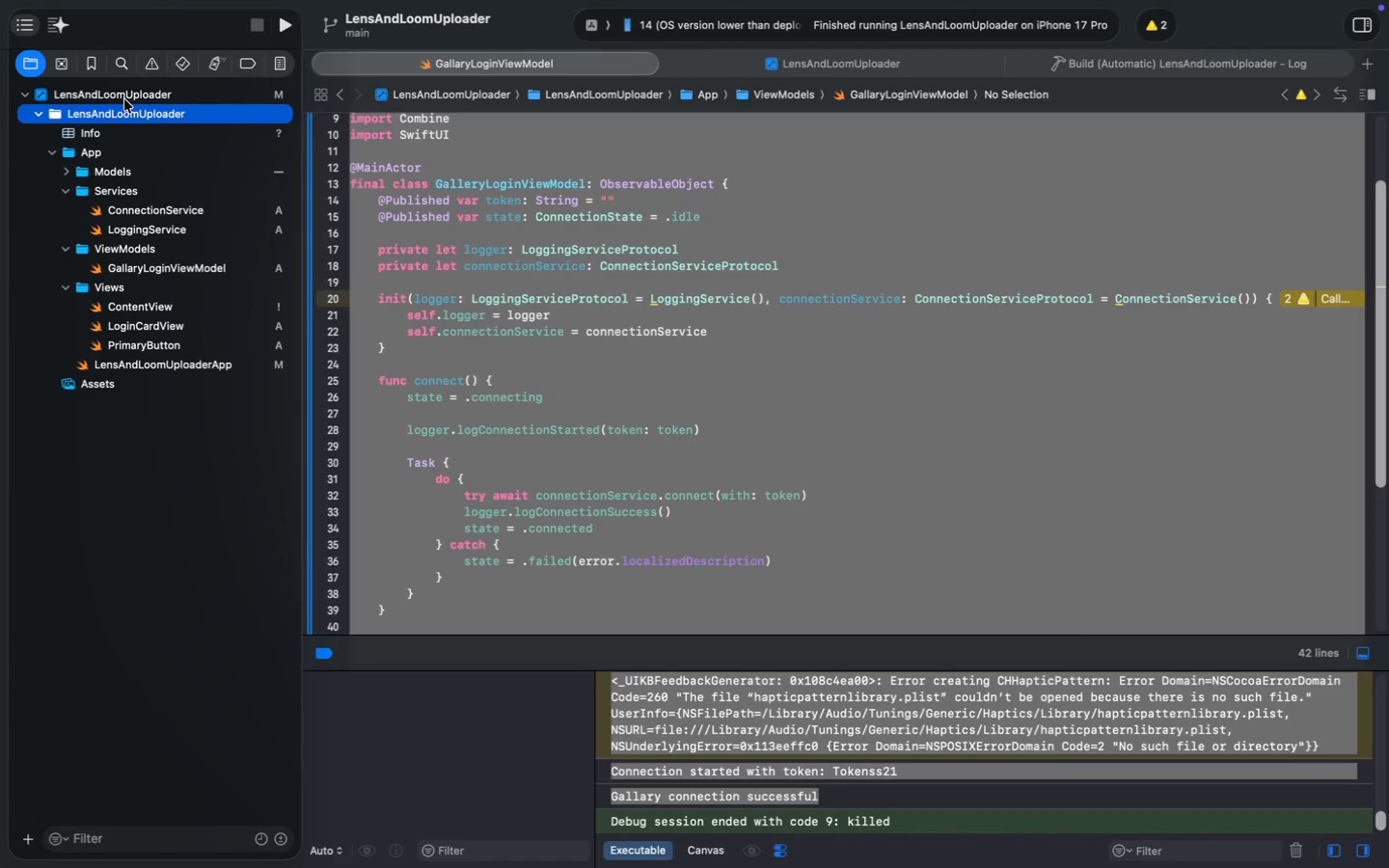 
left_click([124, 99])
 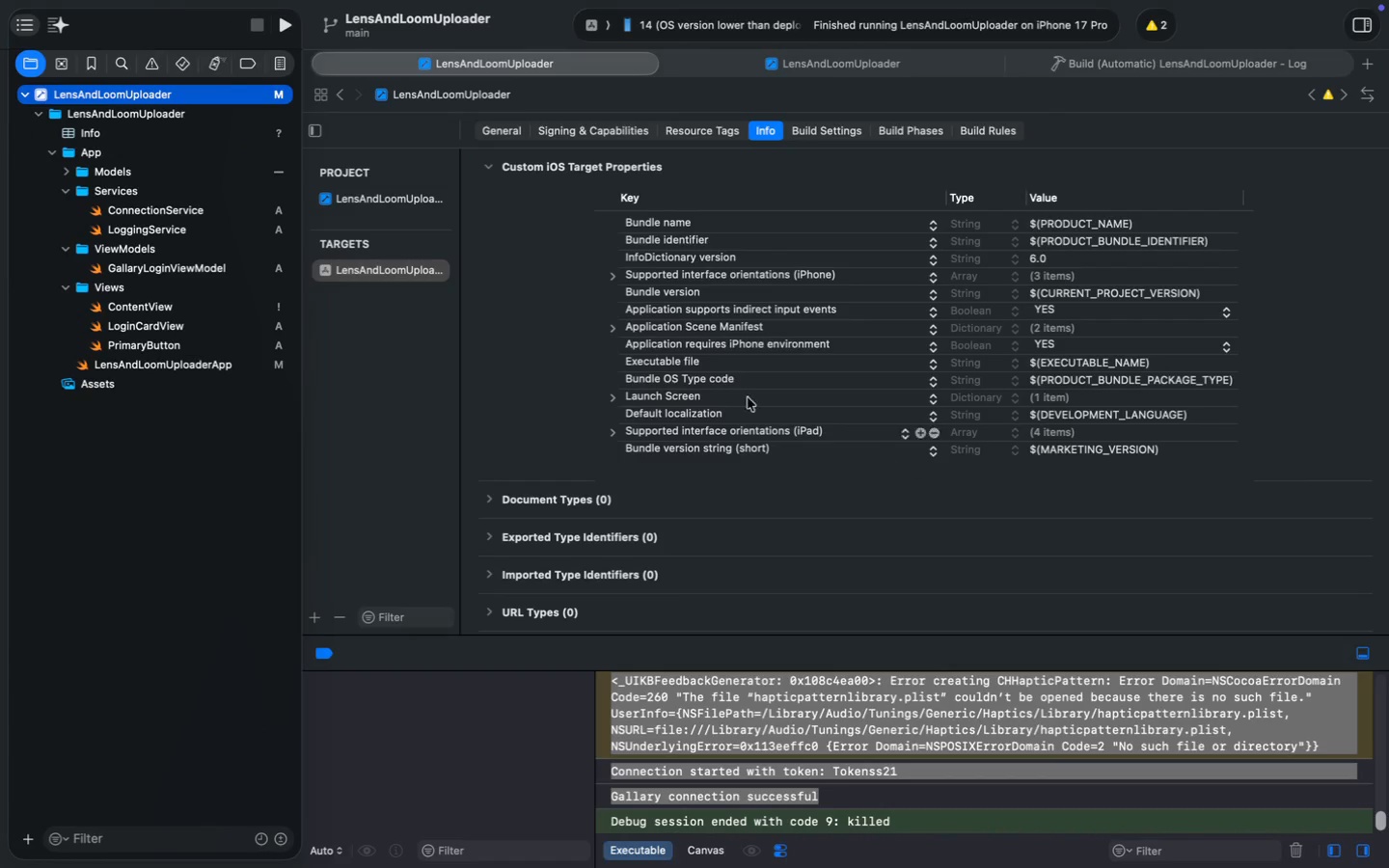 
left_click([511, 134])
 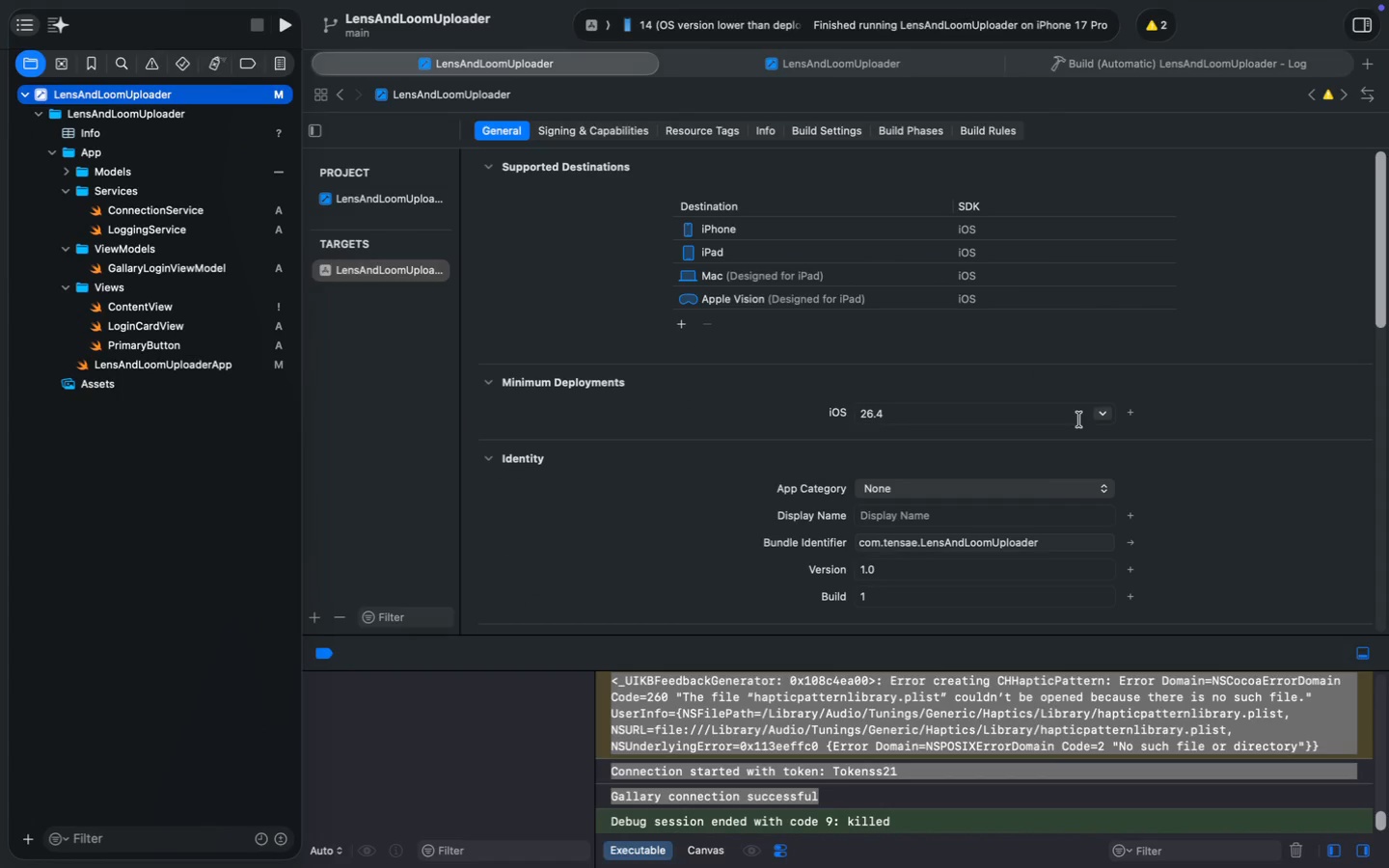 
left_click([1103, 415])
 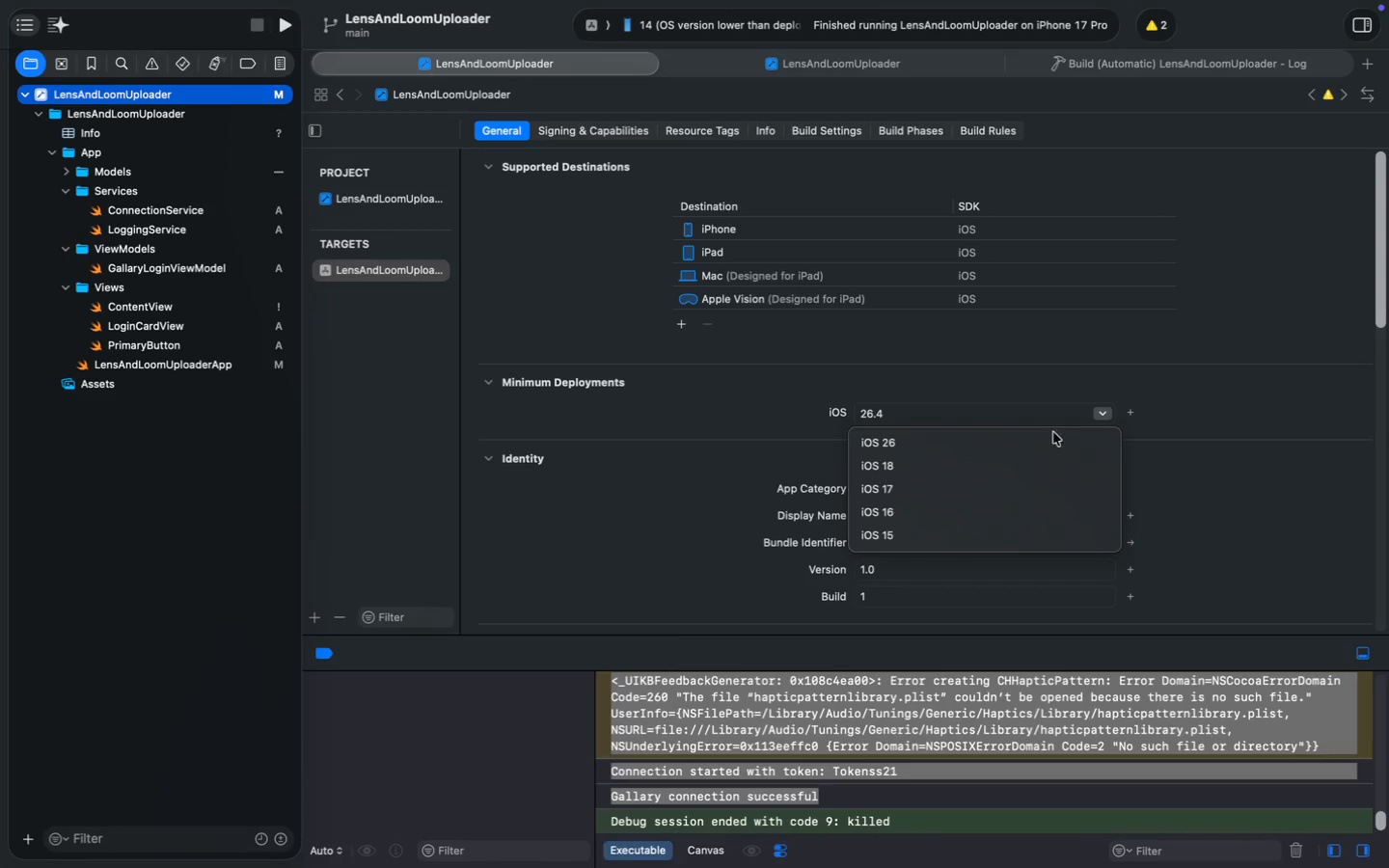 
left_click([1040, 436])
 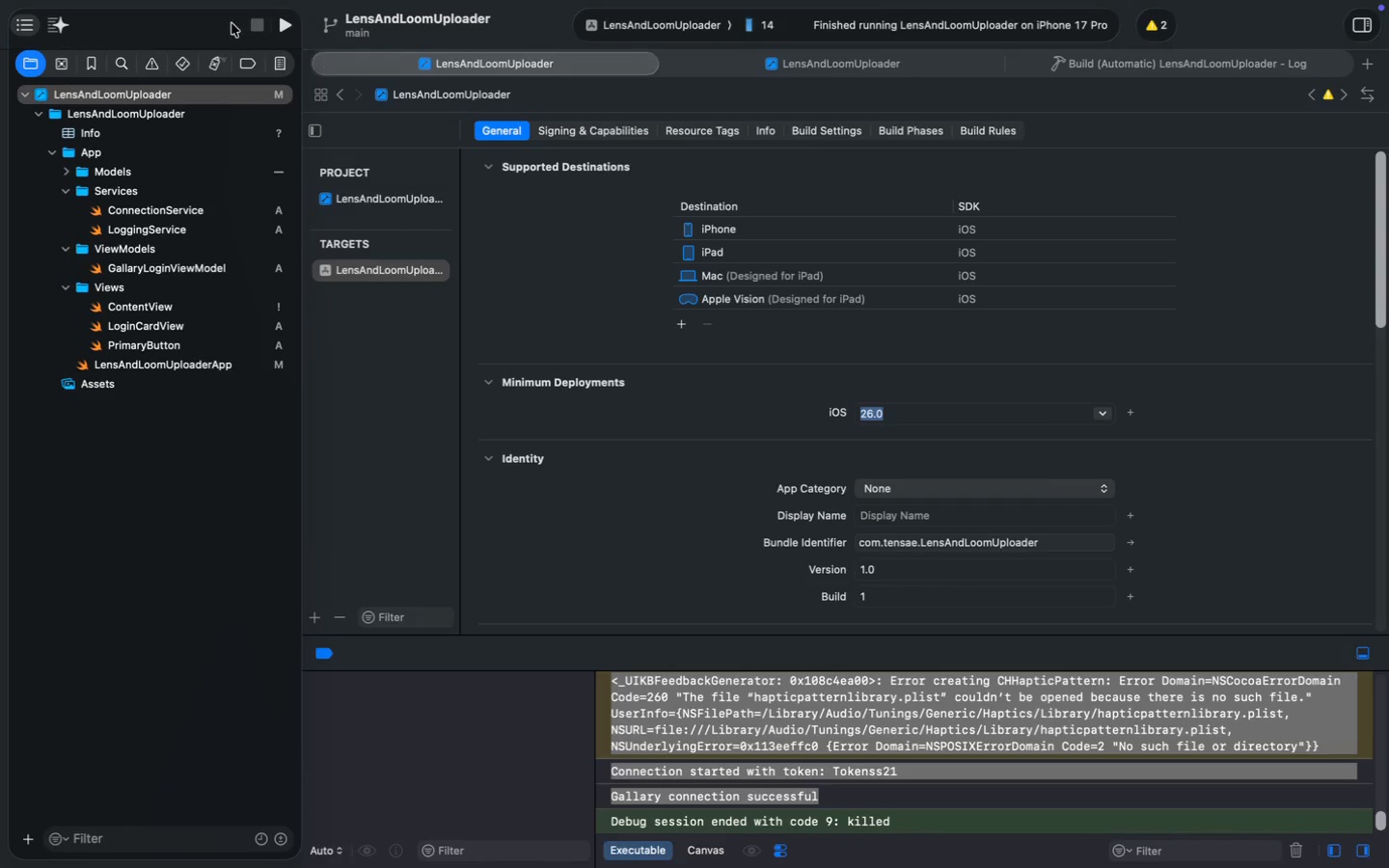 
left_click([291, 27])
 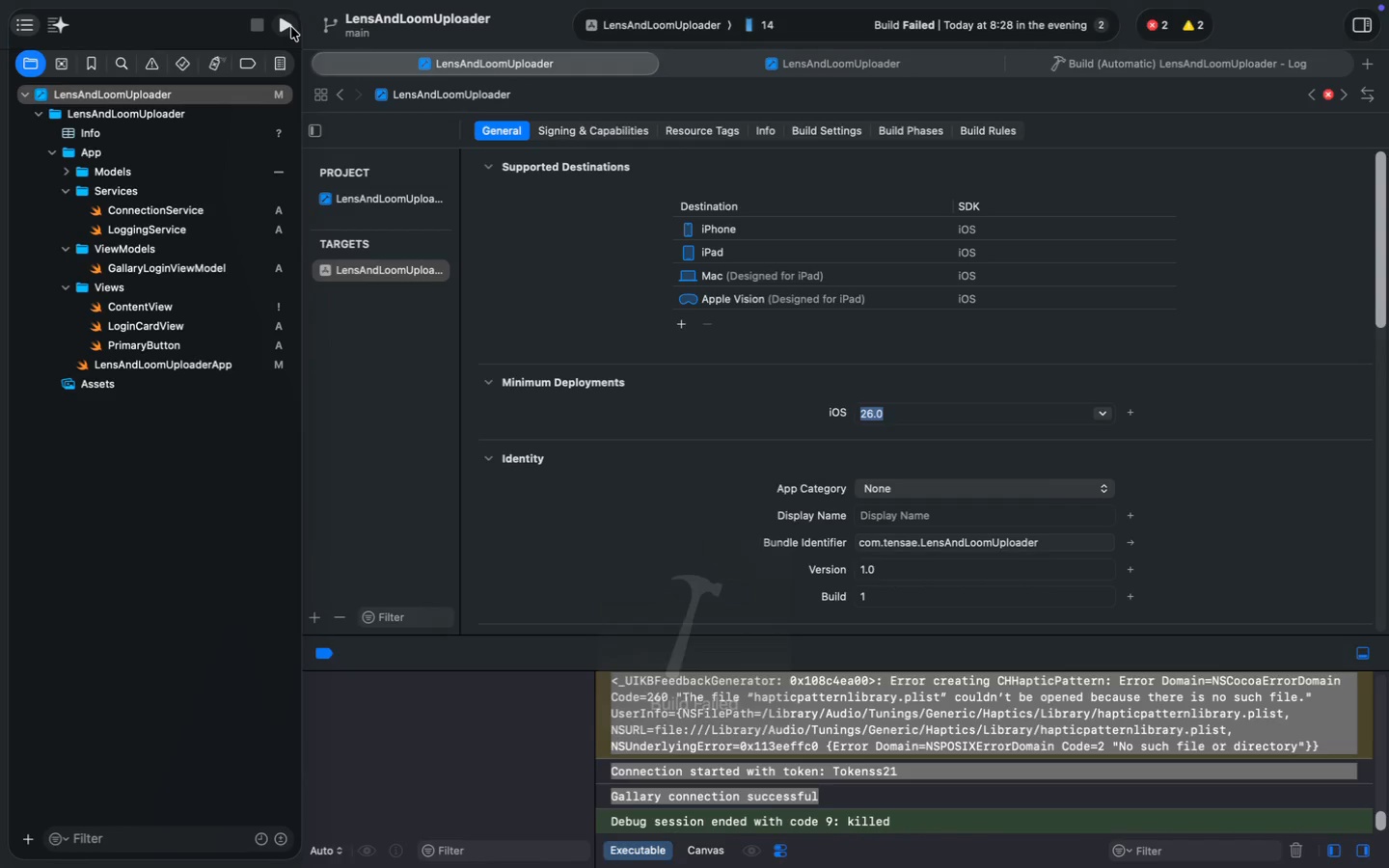 
wait(5.14)
 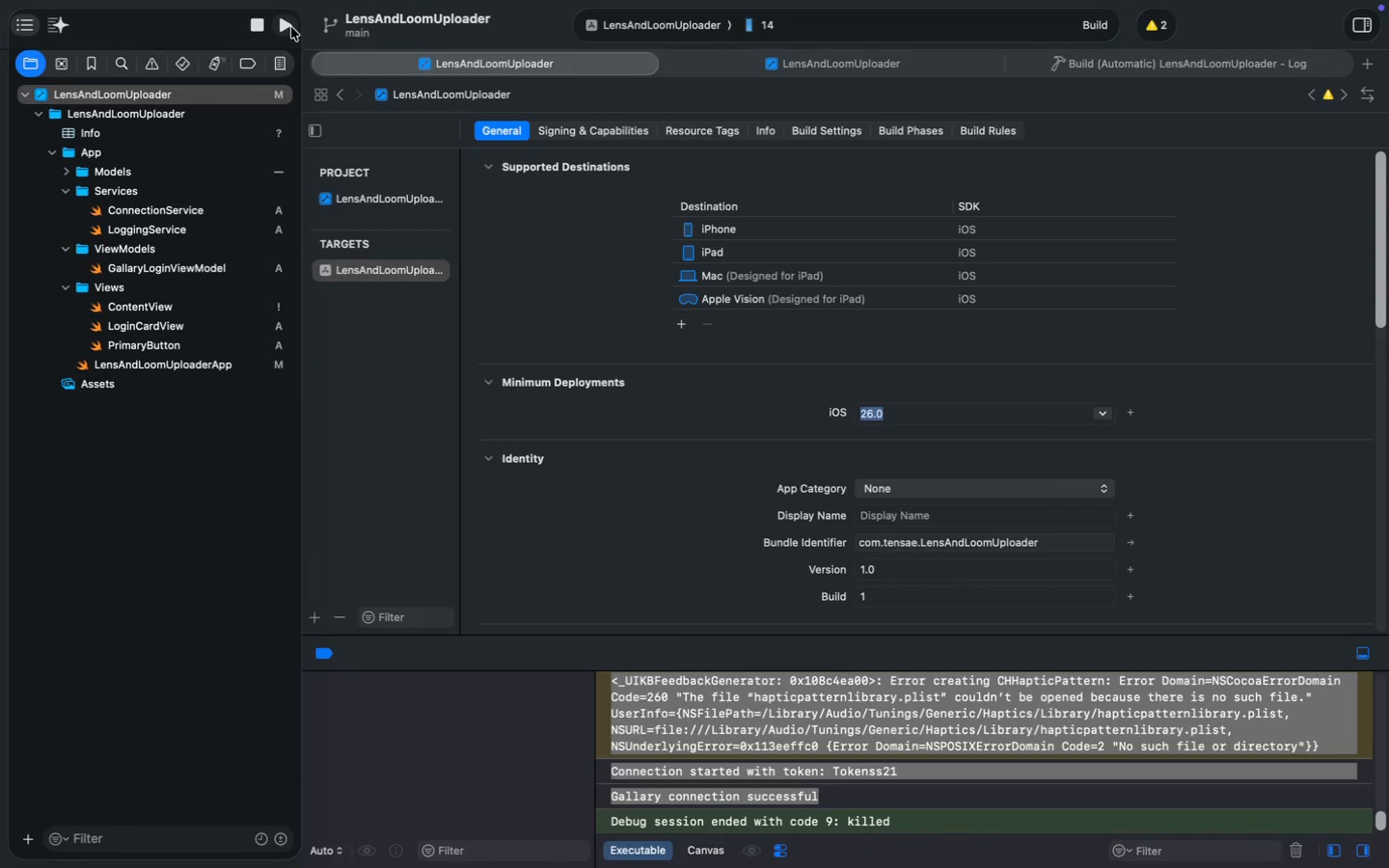 
left_click([1171, 32])
 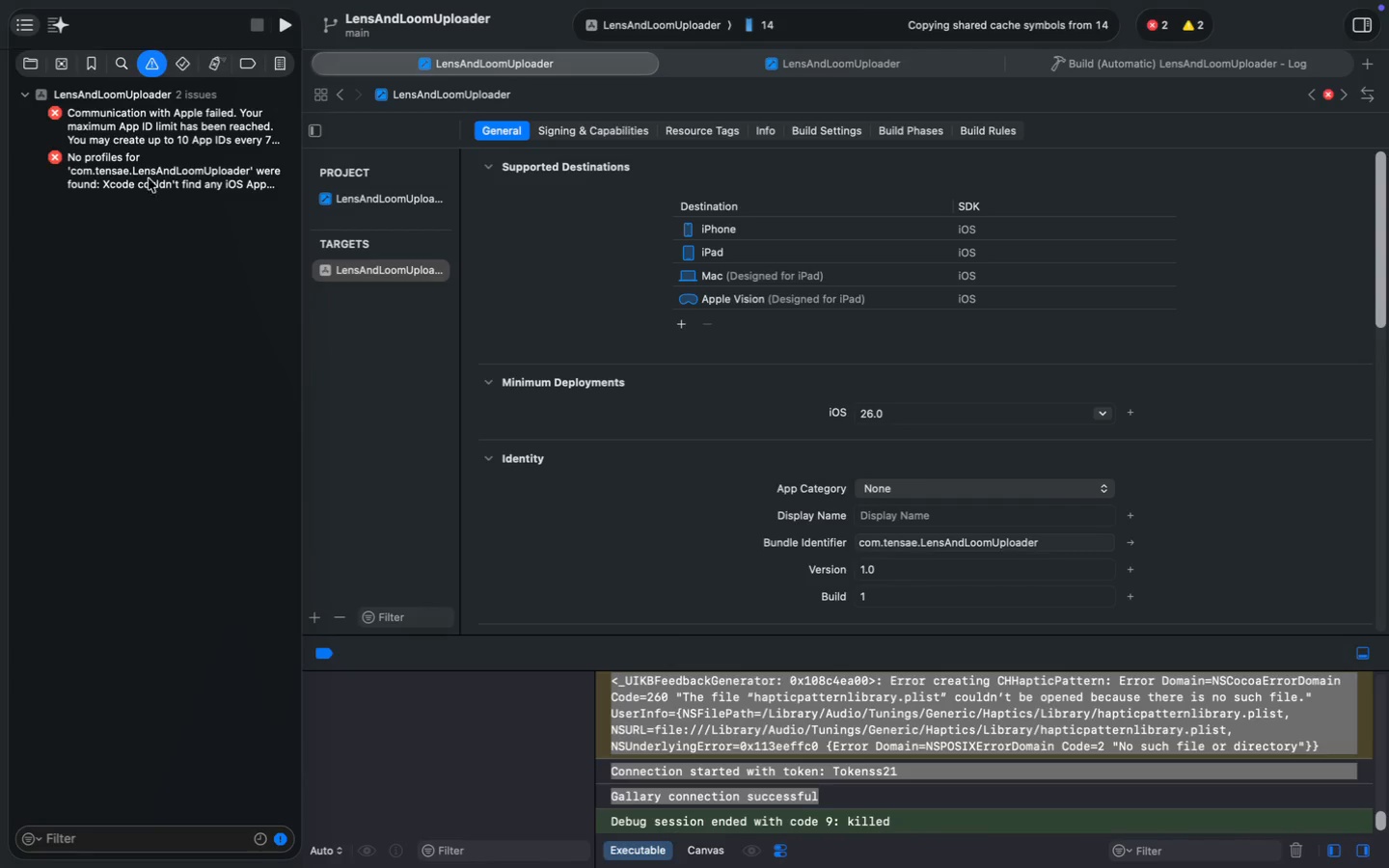 
left_click([136, 141])
 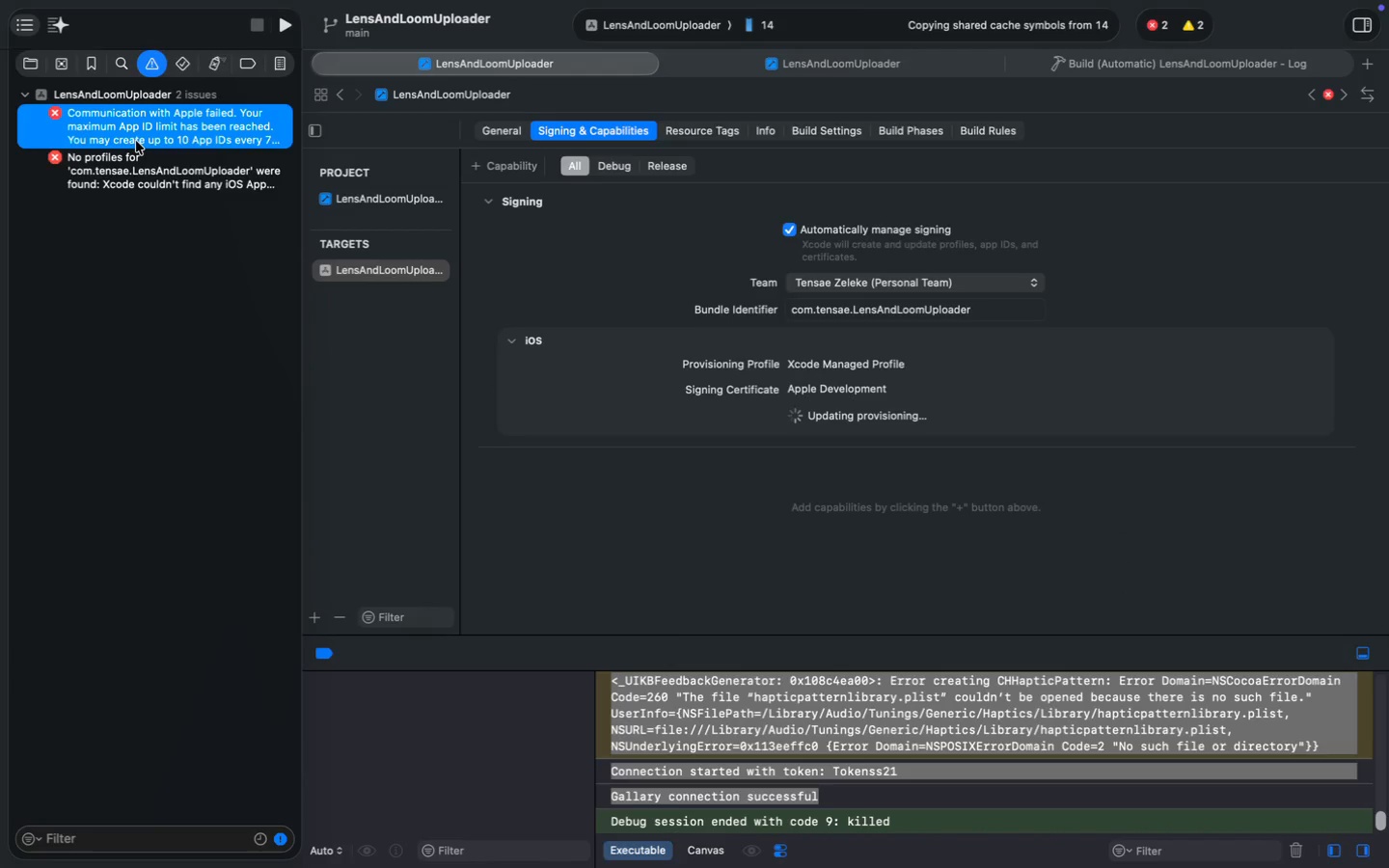 
wait(7.72)
 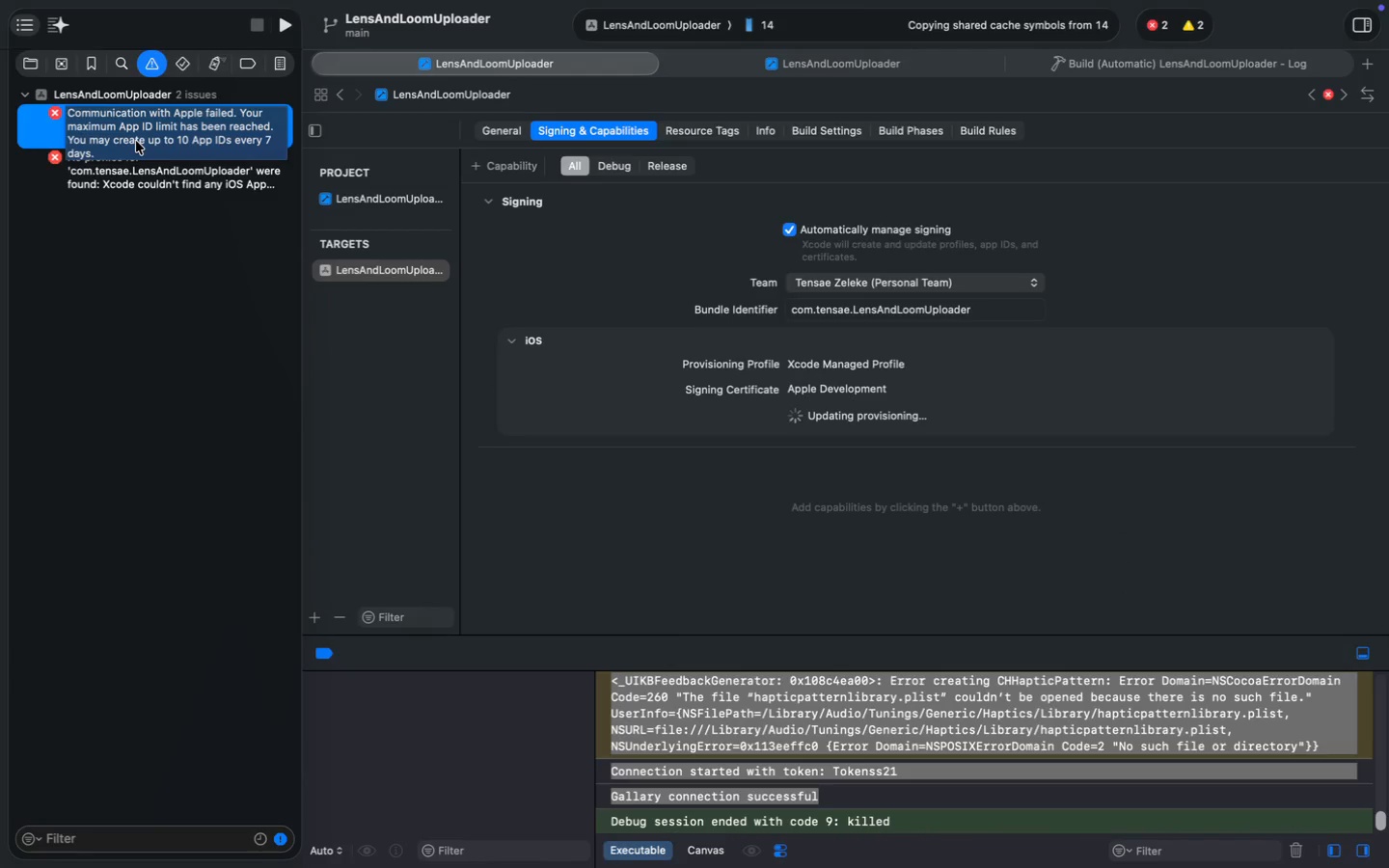 
left_click([776, 28])
 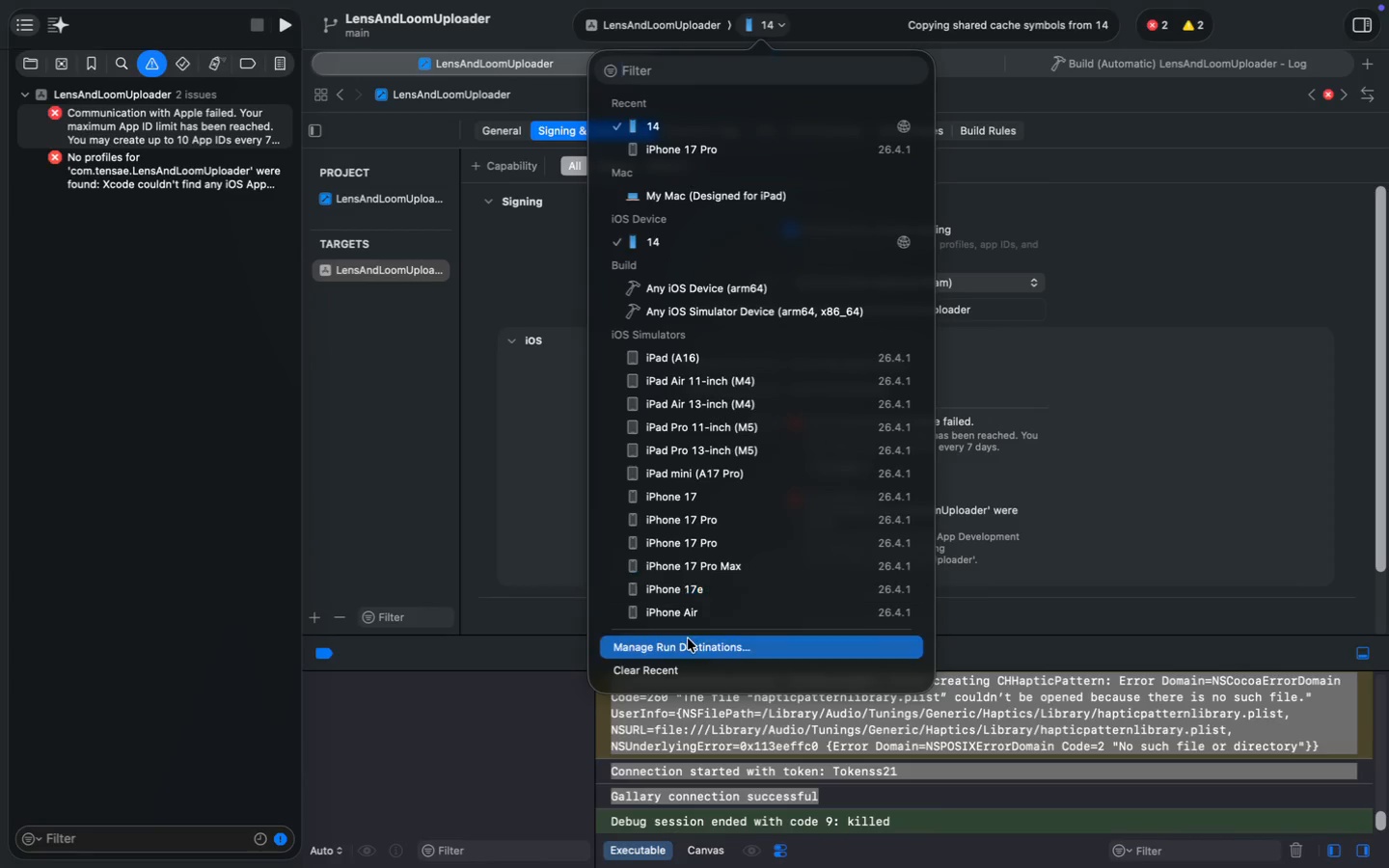 
left_click([686, 645])
 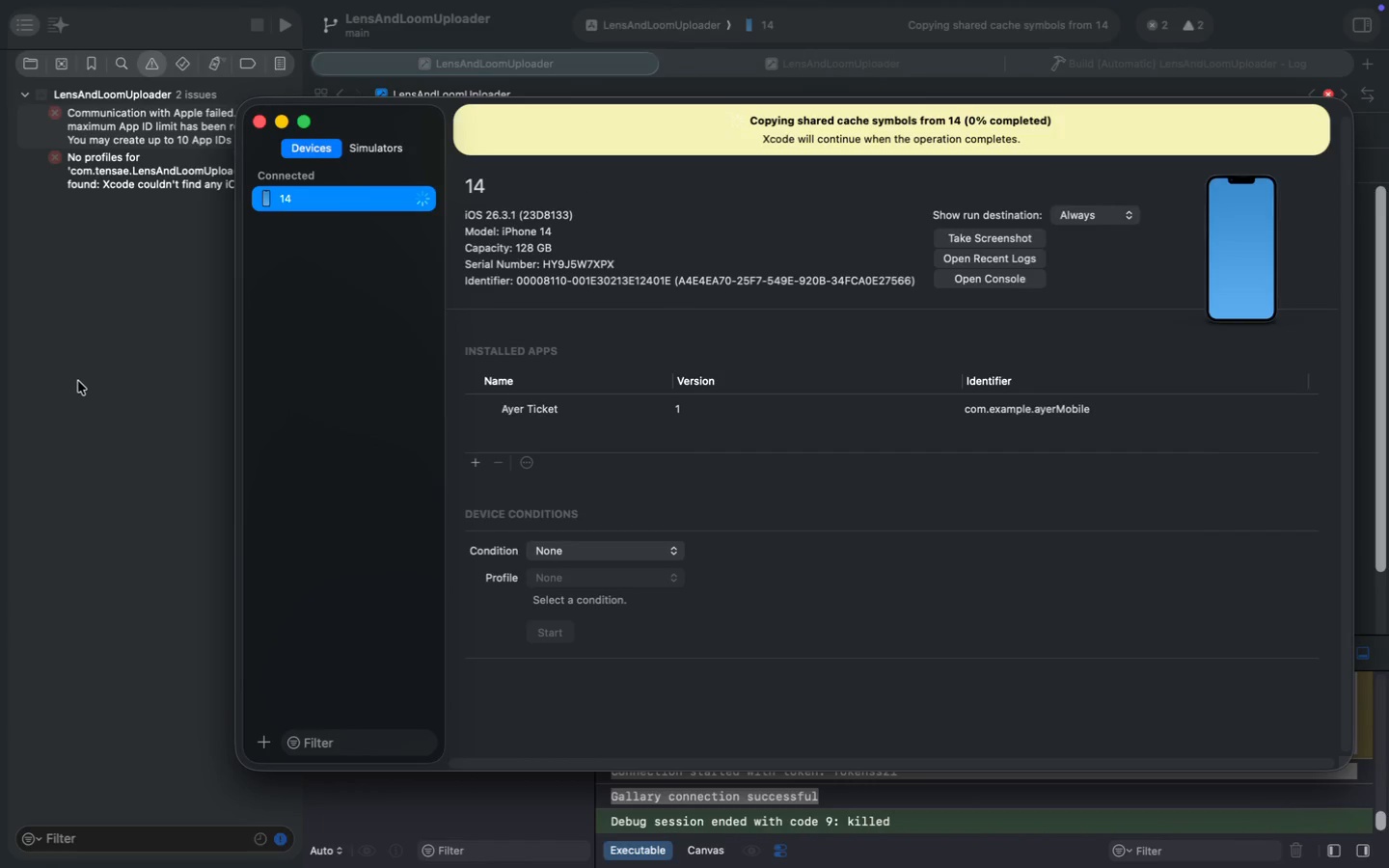 
wait(7.98)
 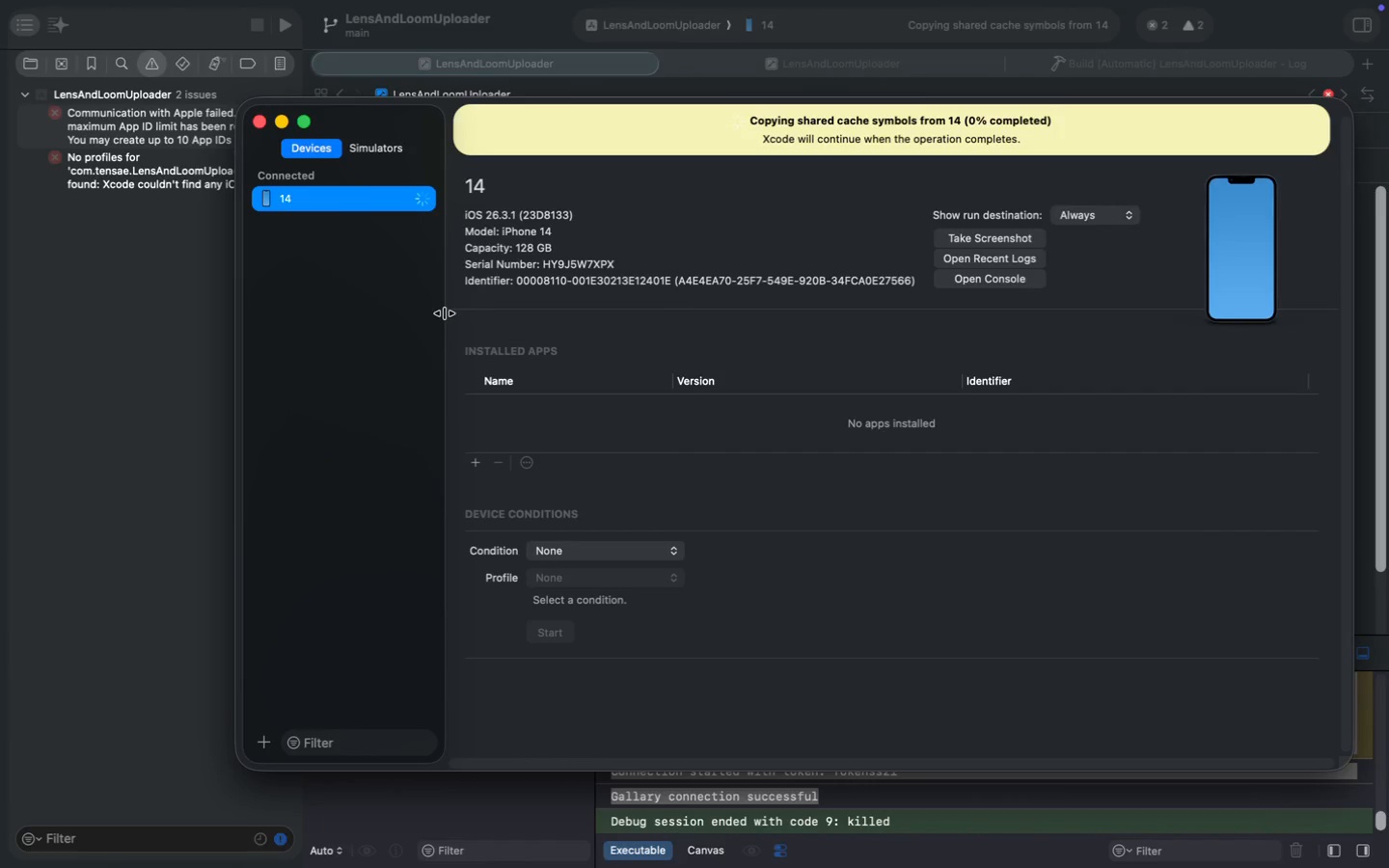 
left_click([539, 417])
 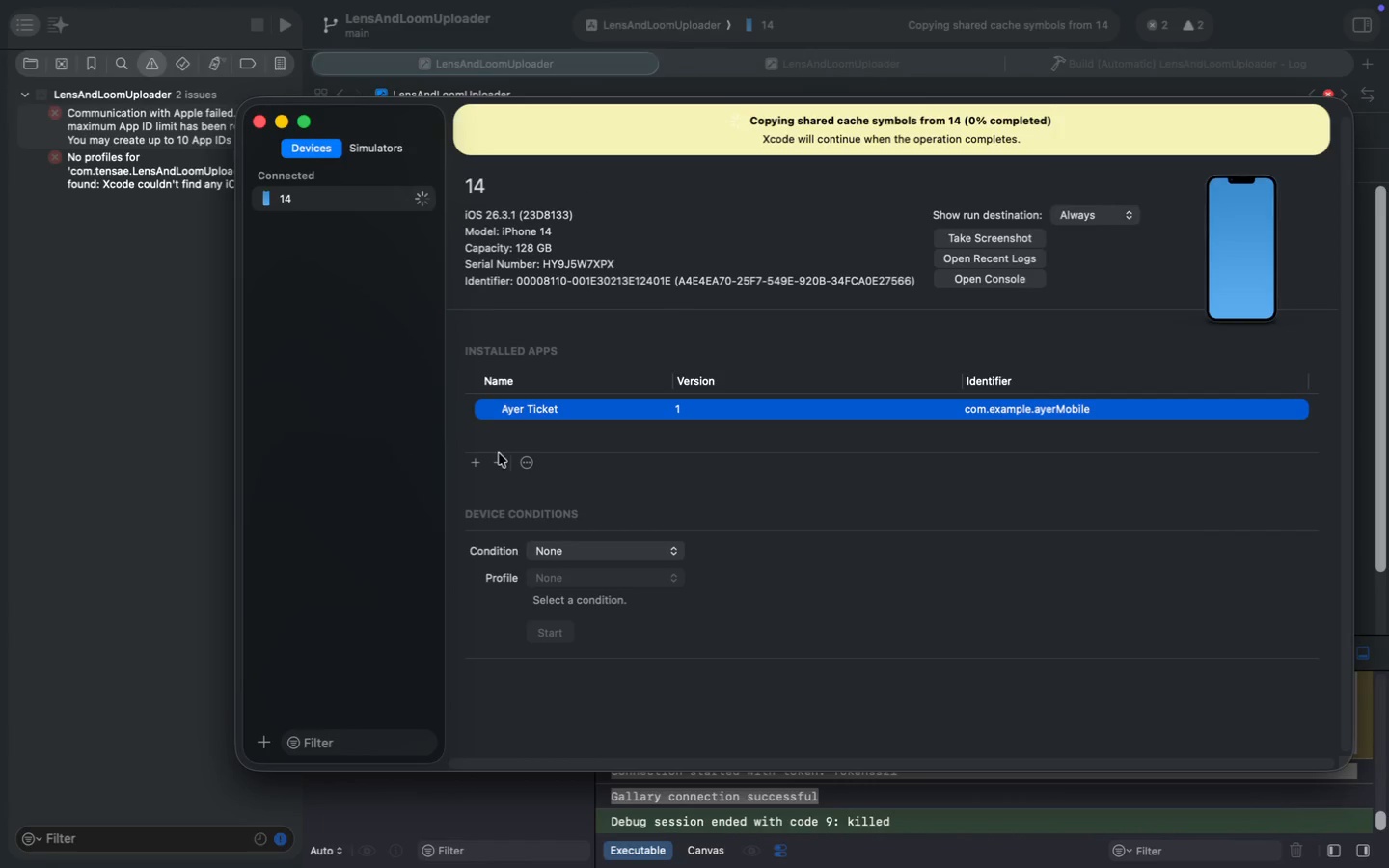 
left_click([500, 466])
 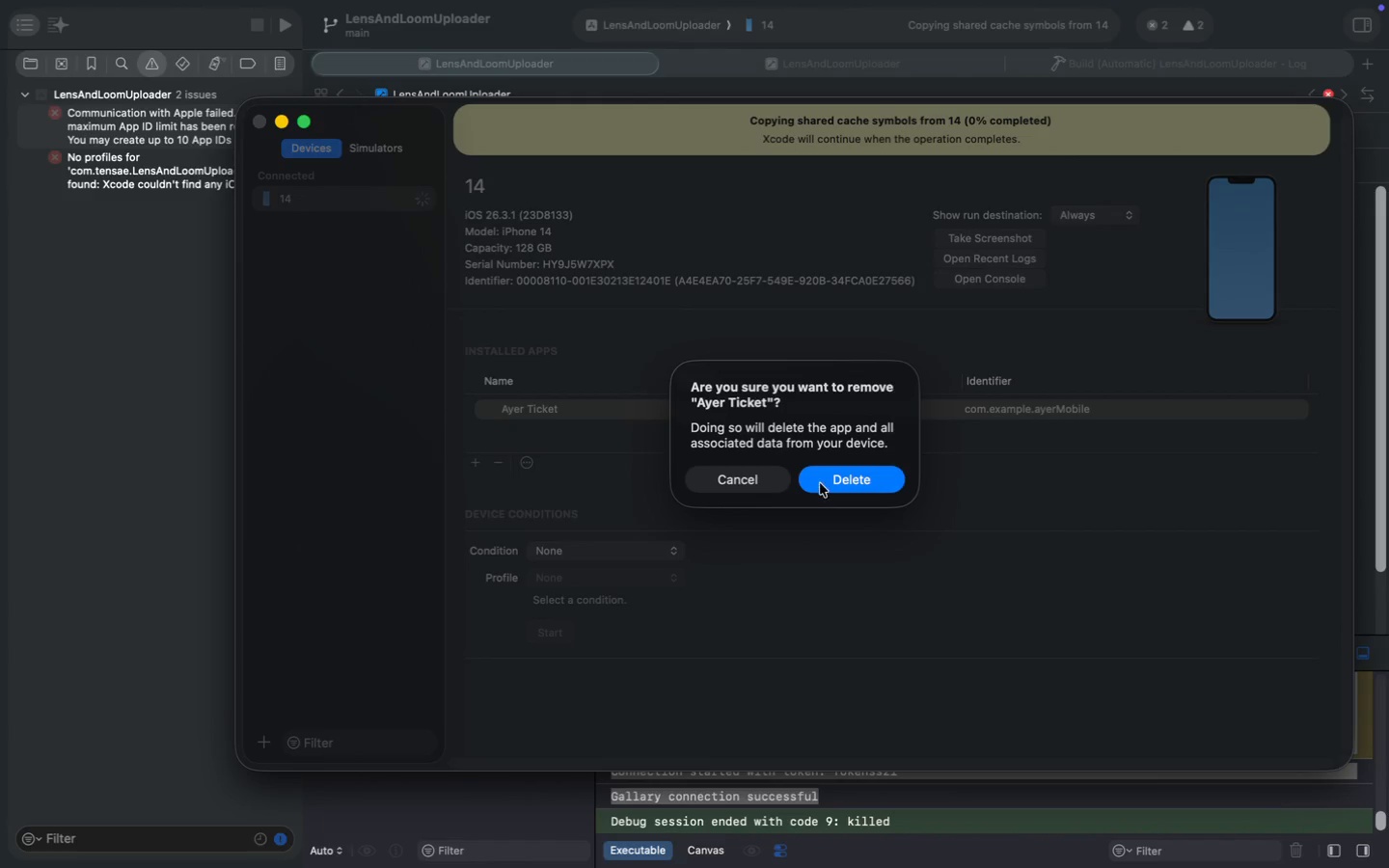 
left_click([875, 478])
 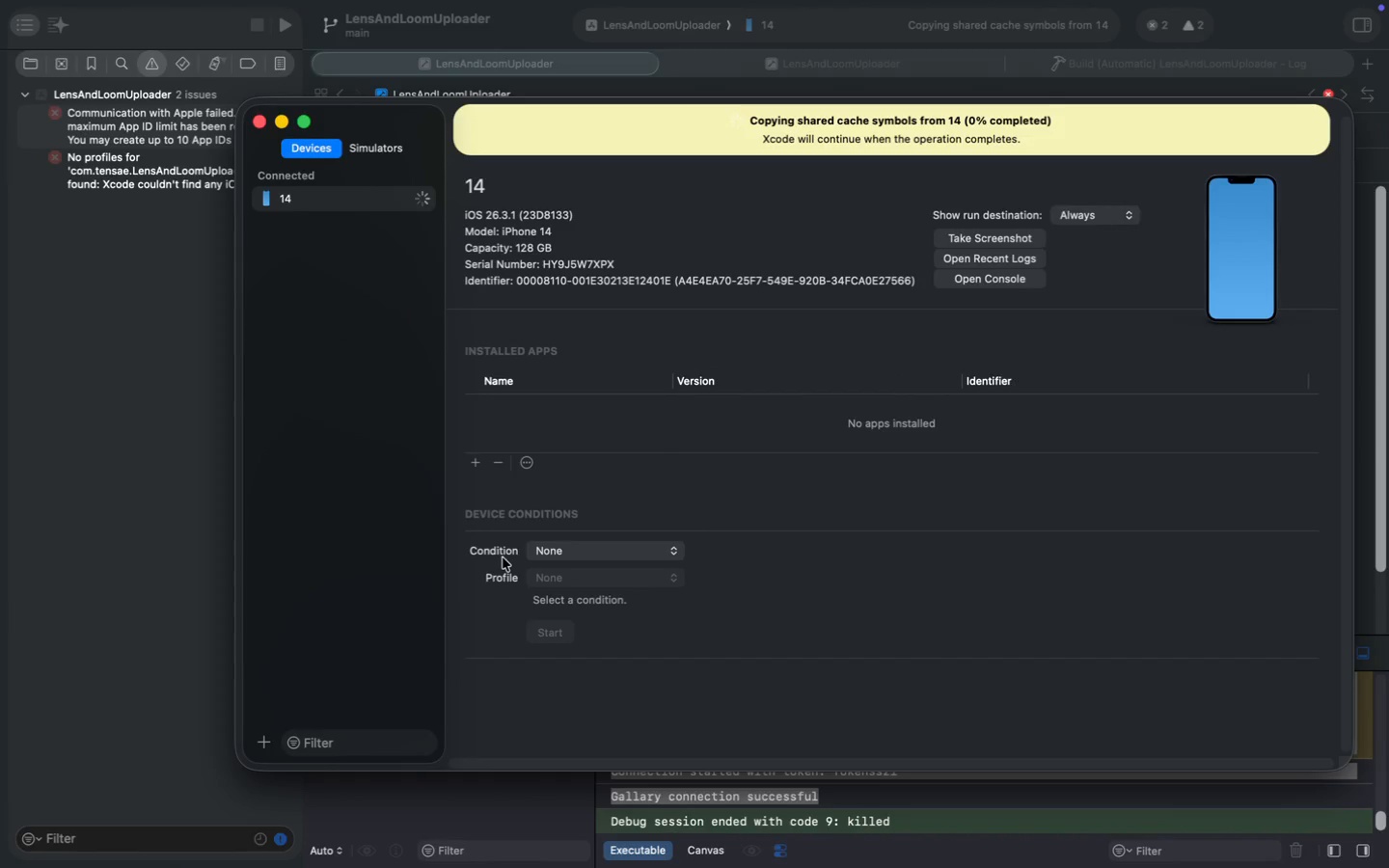 
left_click([503, 557])
 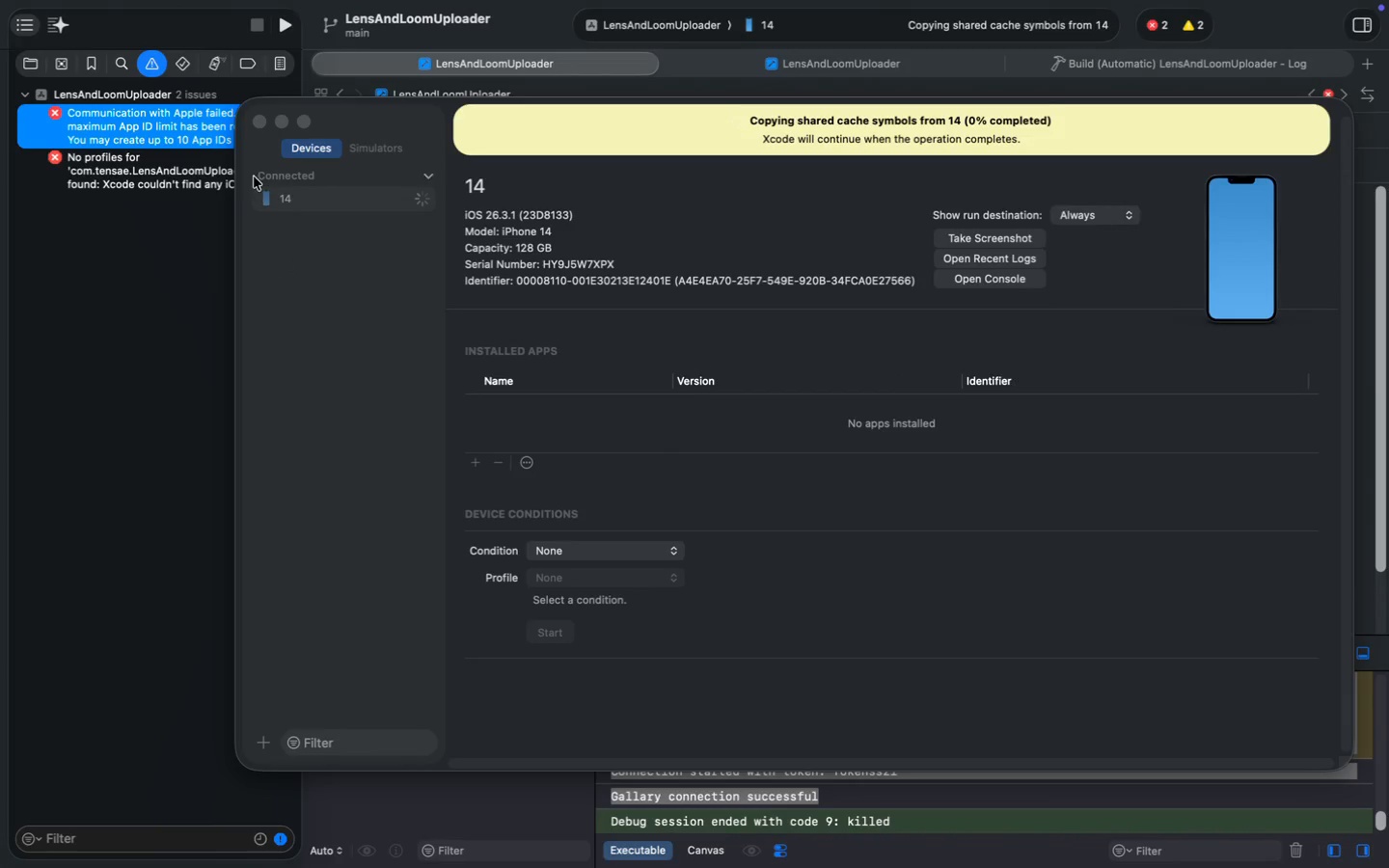 
wait(5.53)
 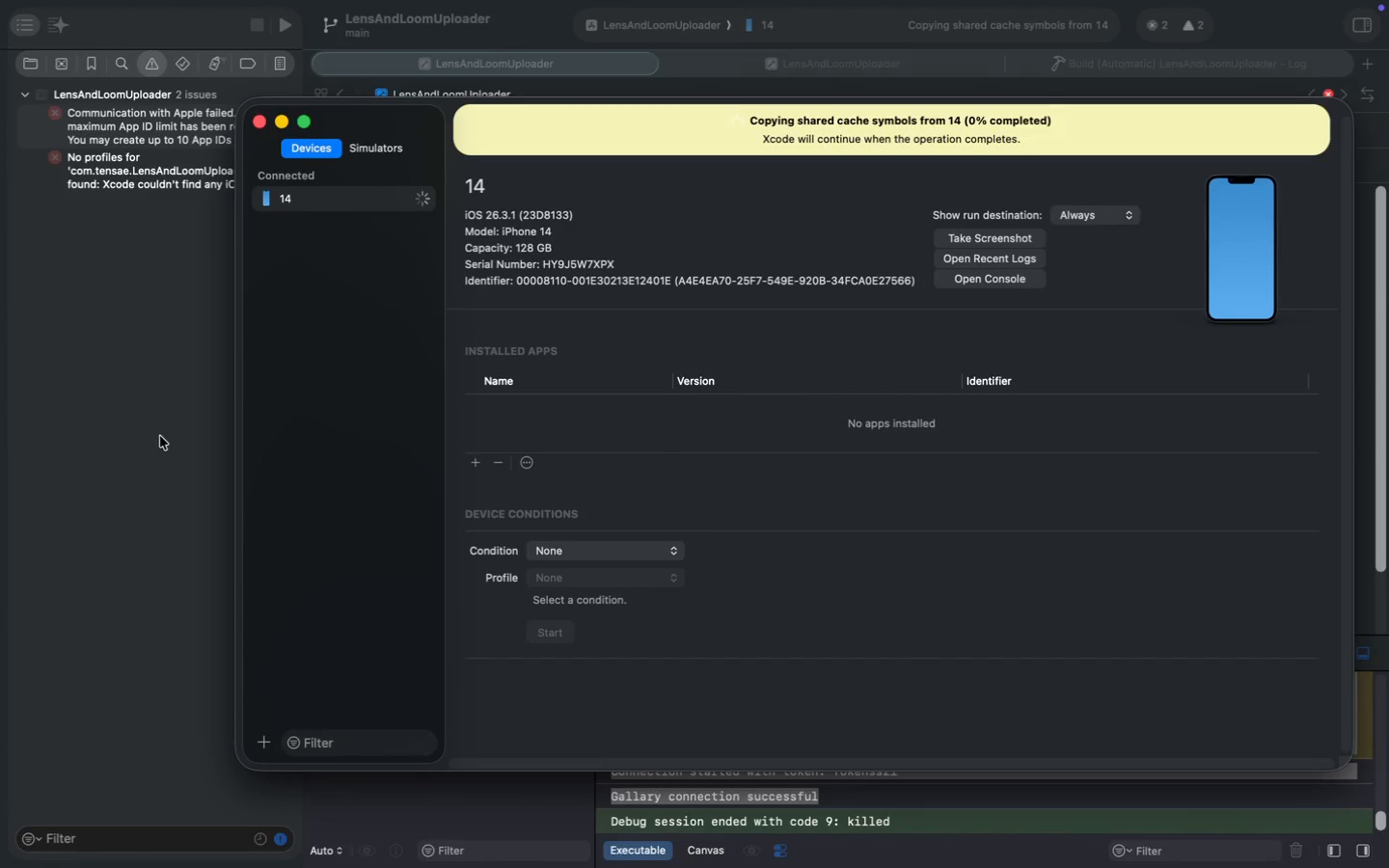 
left_click([259, 121])
 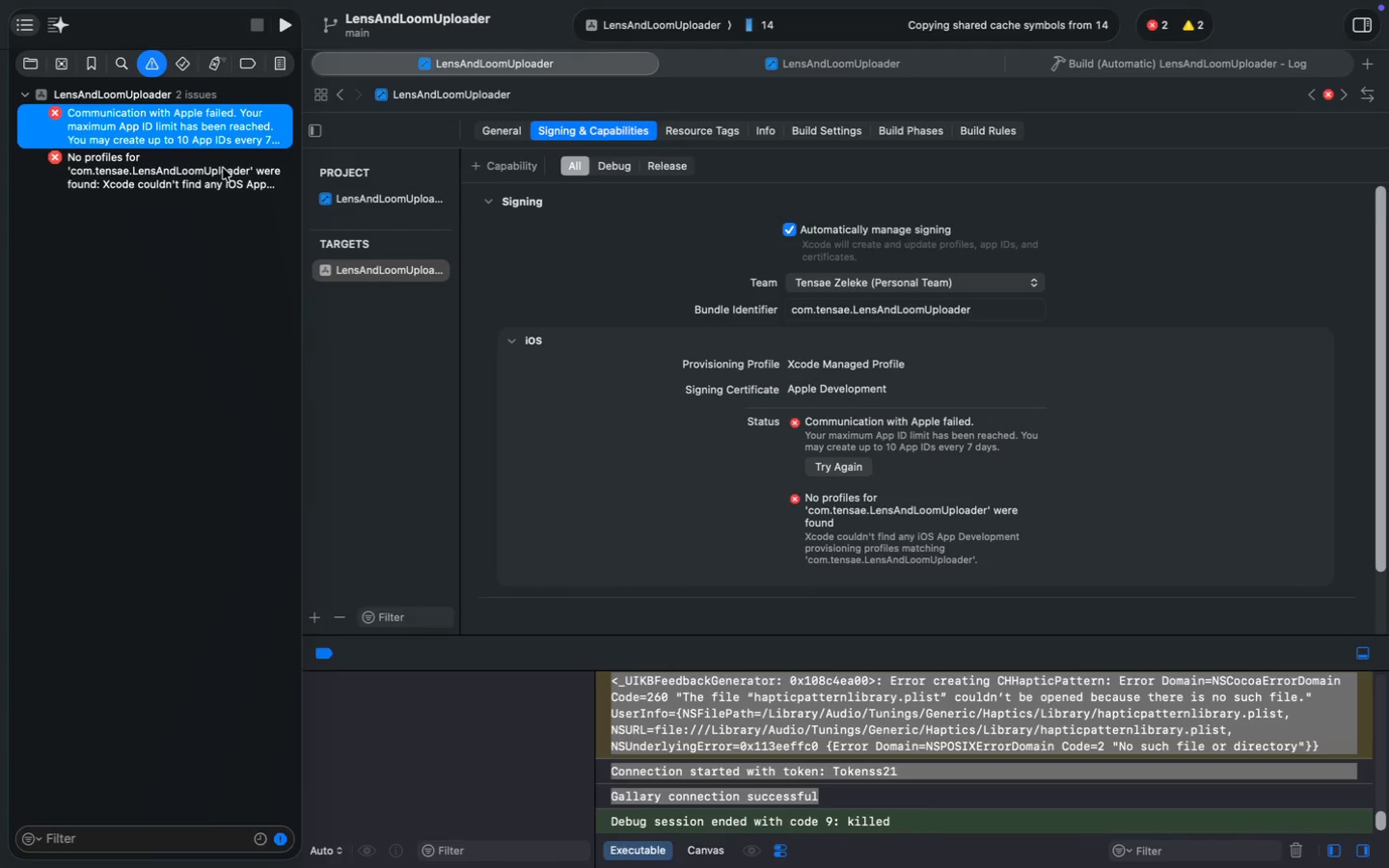 
left_click([223, 168])
 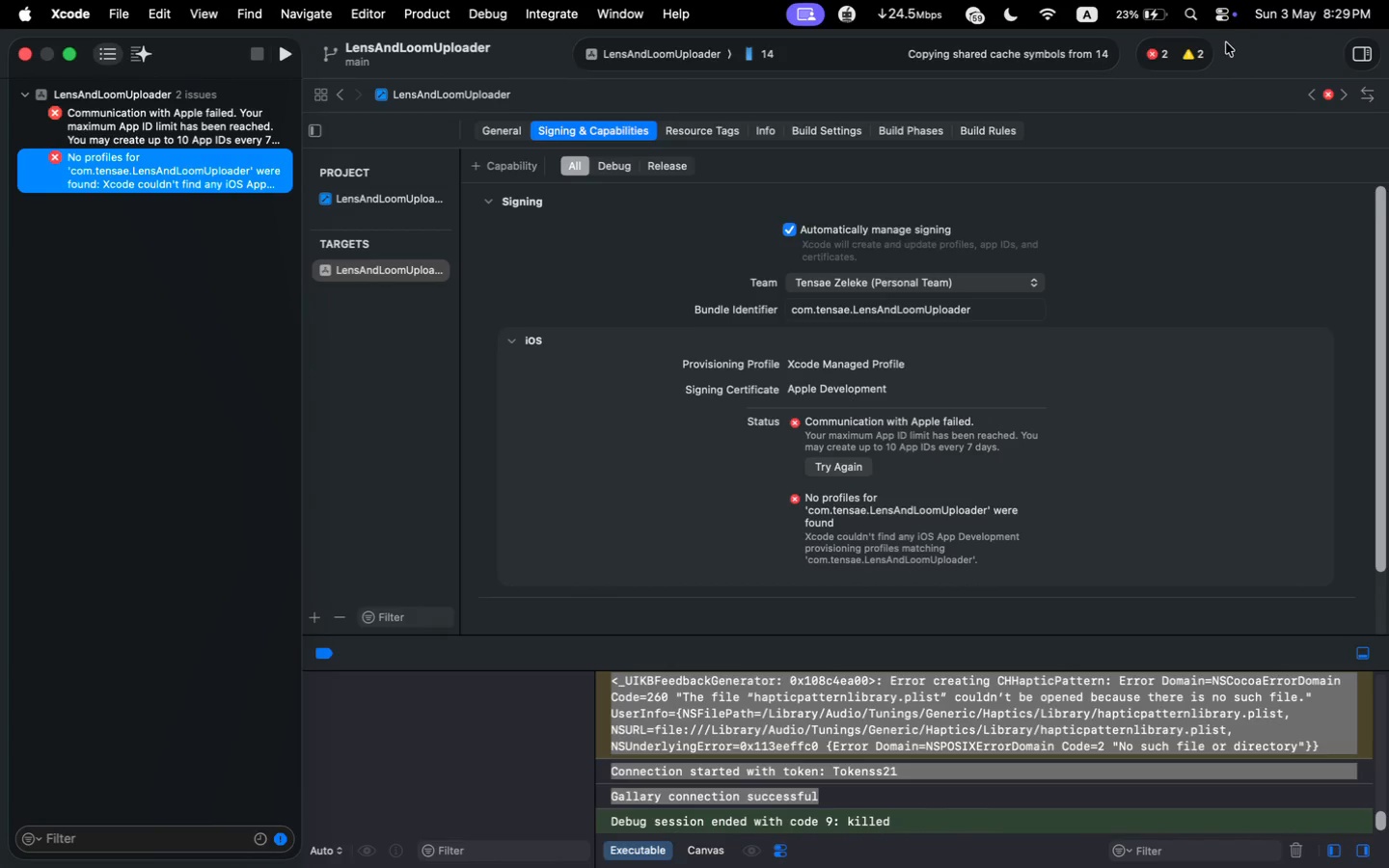 
wait(10.61)
 